 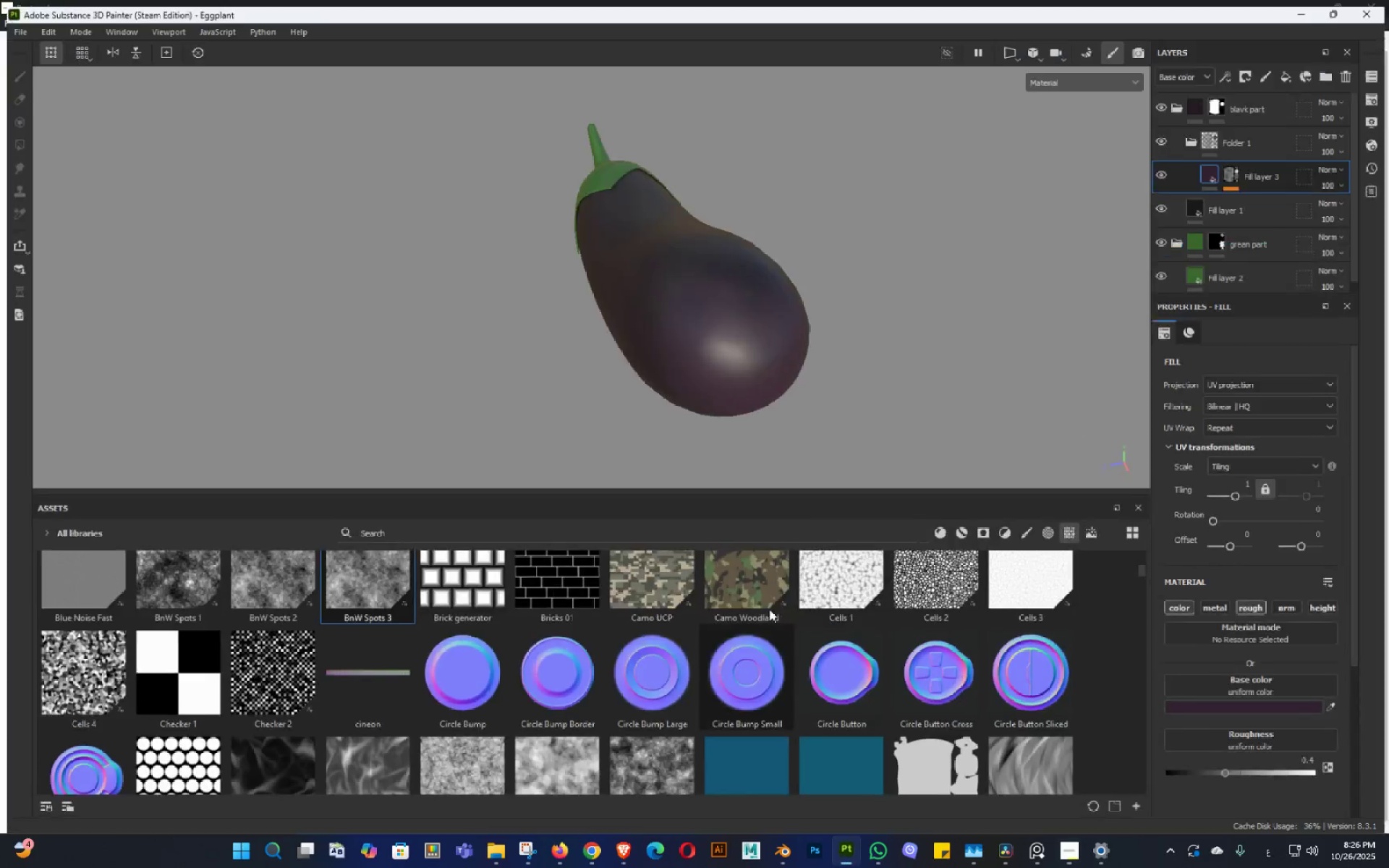 
left_click_drag(start_coordinate=[754, 275], to_coordinate=[876, 299])
 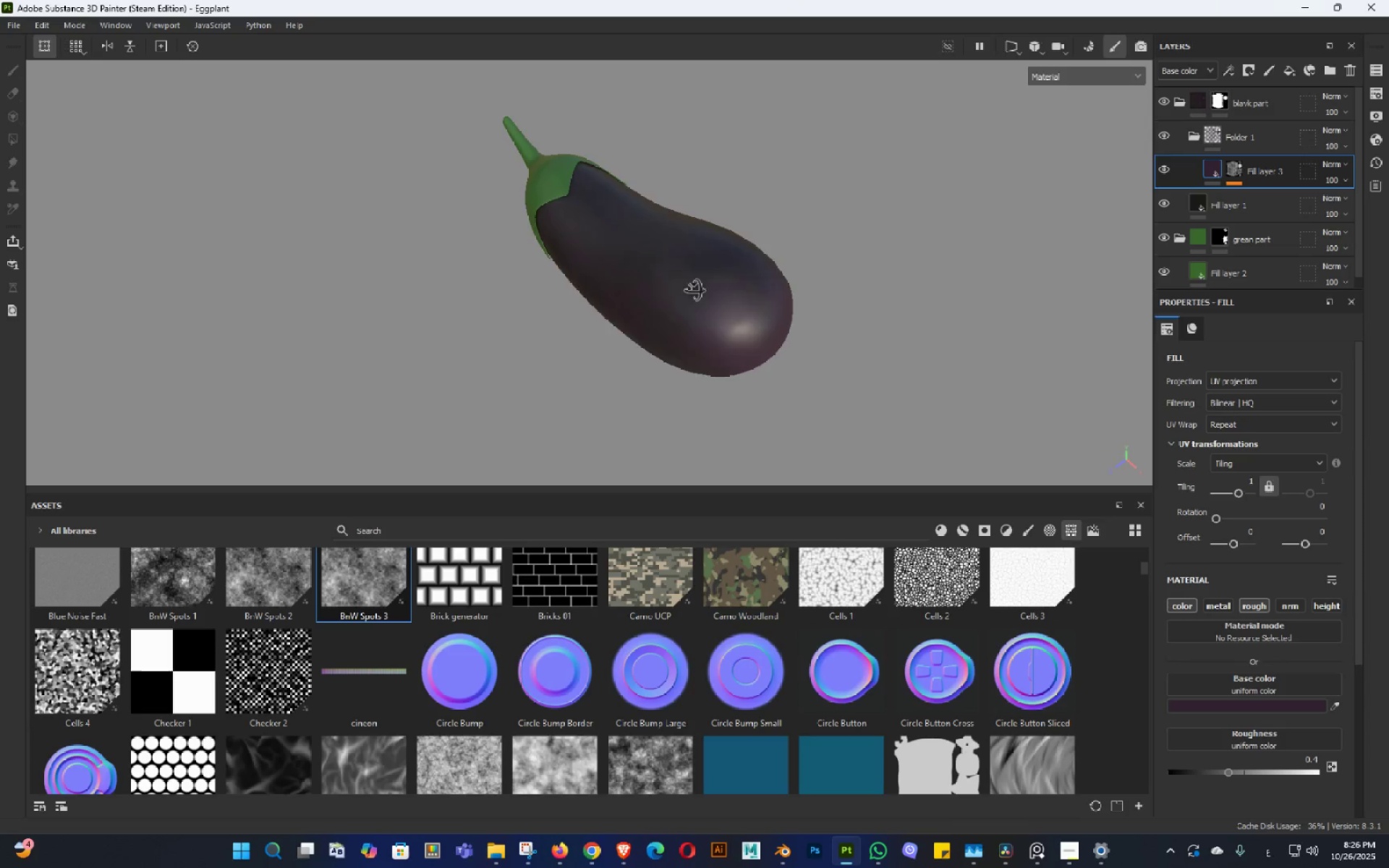 
left_click_drag(start_coordinate=[694, 292], to_coordinate=[713, 231])
 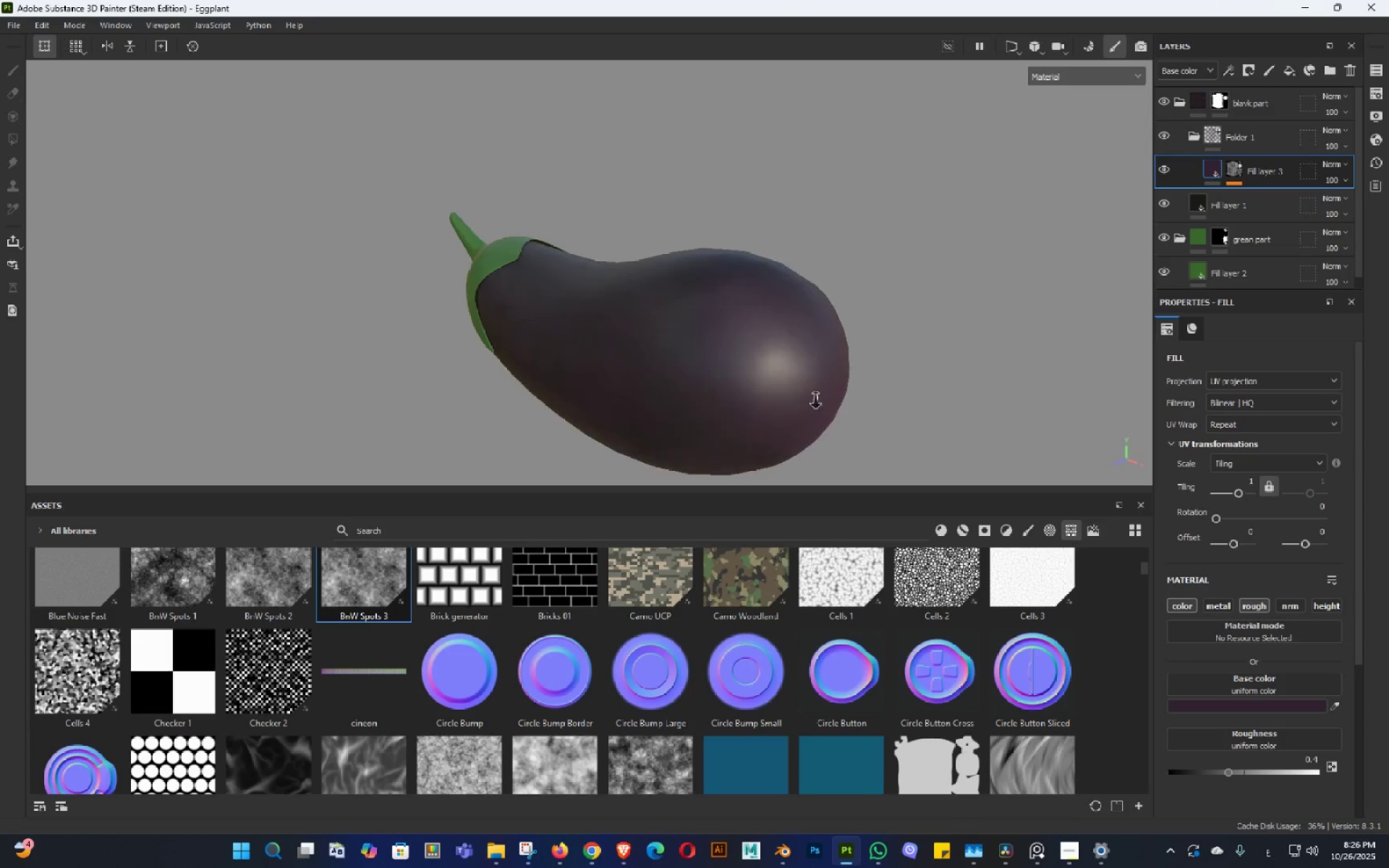 
left_click_drag(start_coordinate=[820, 407], to_coordinate=[711, 427])
 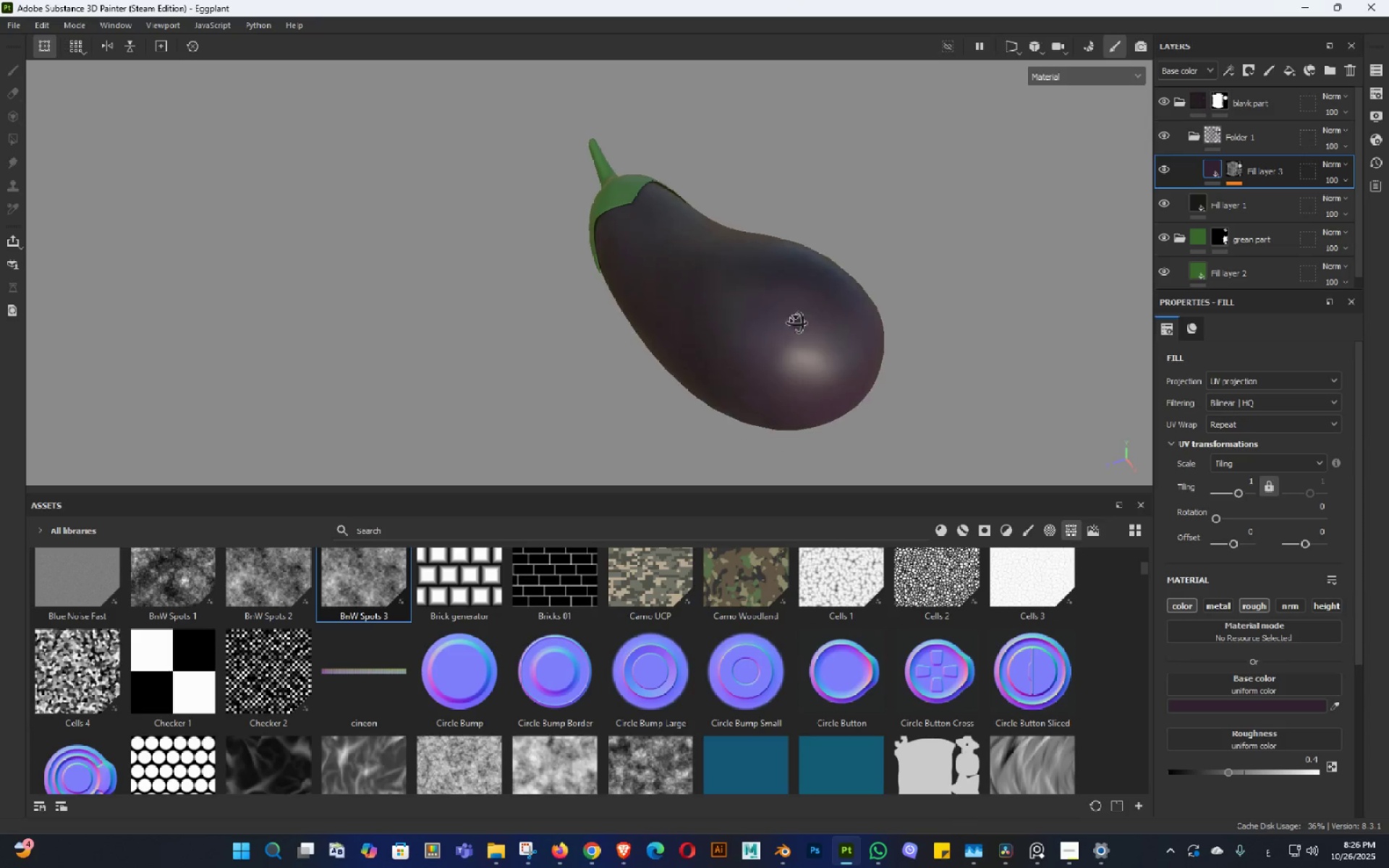 
hold_key(key=AltLeft, duration=0.93)
left_click_drag(start_coordinate=[791, 312], to_coordinate=[797, 331])
 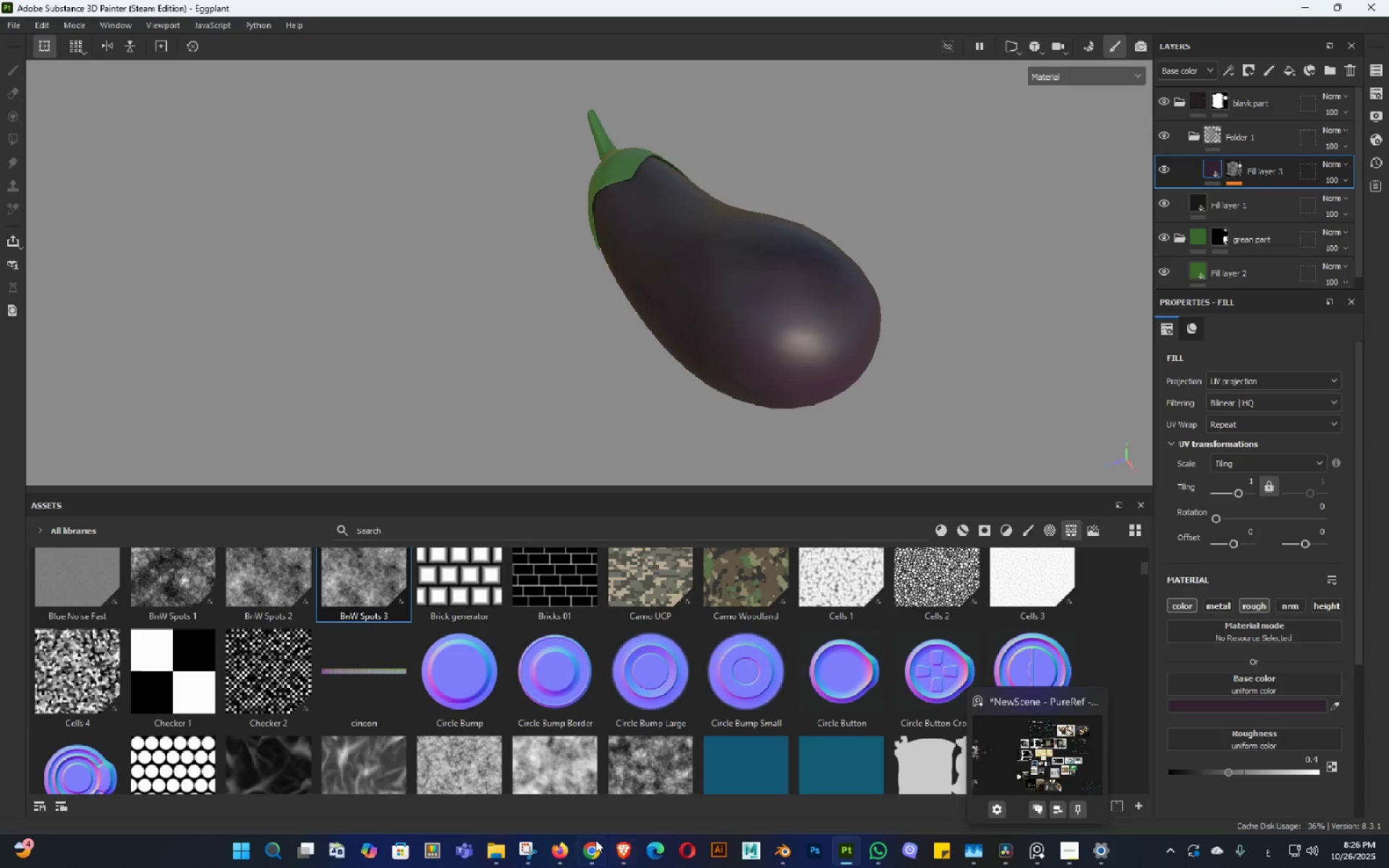 
left_click([501, 856])
 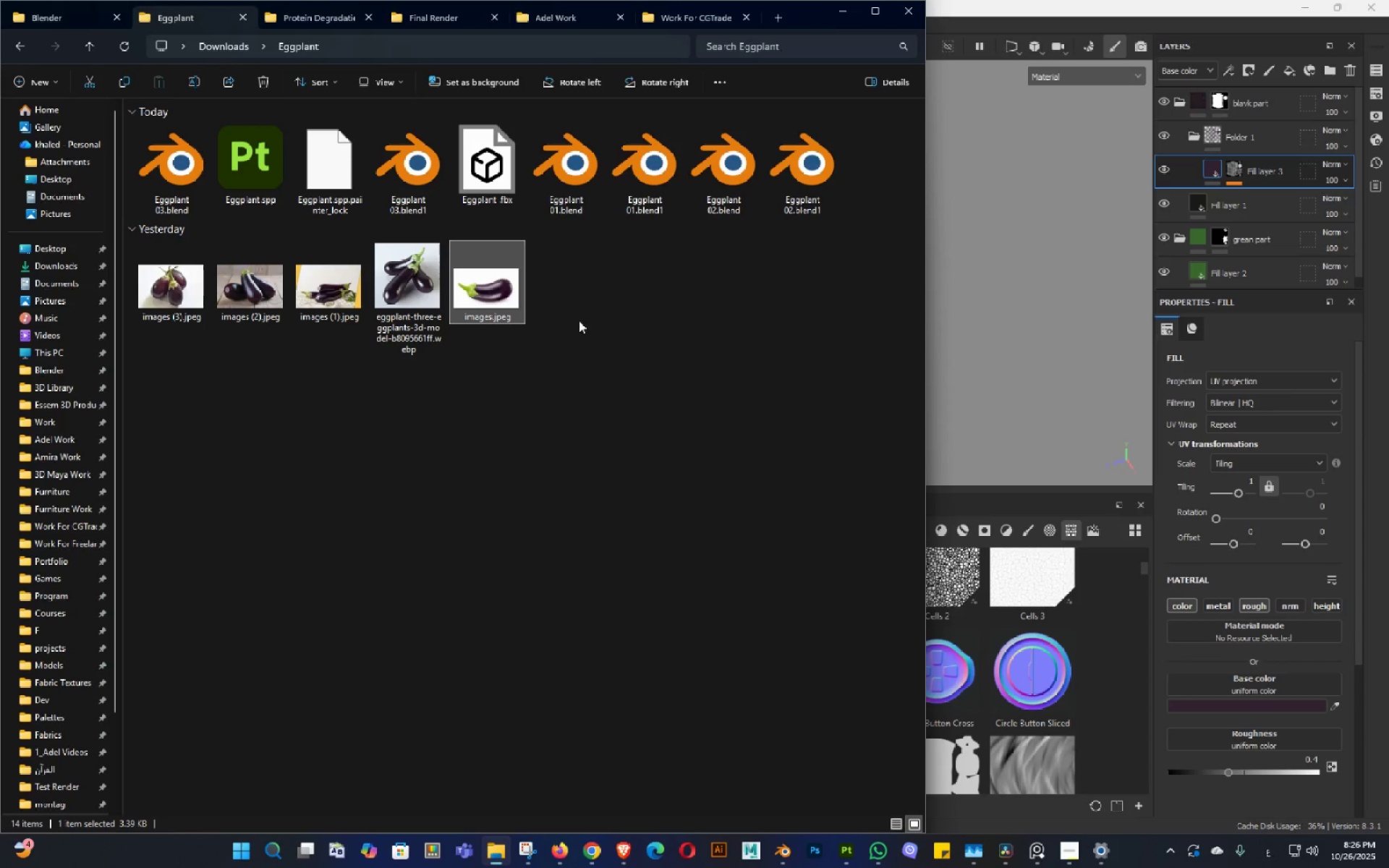 
left_click([590, 326])
 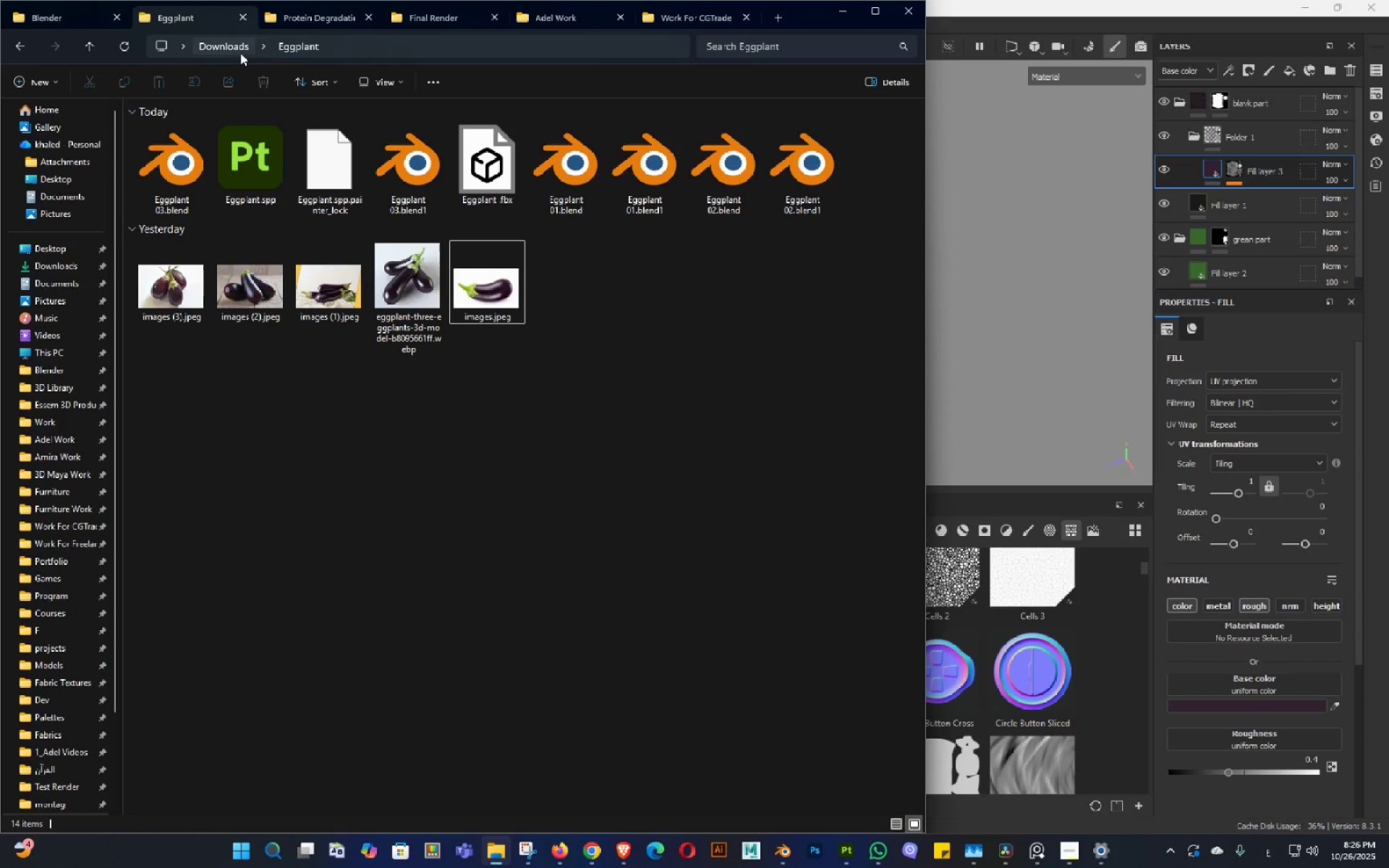 
left_click([233, 50])
 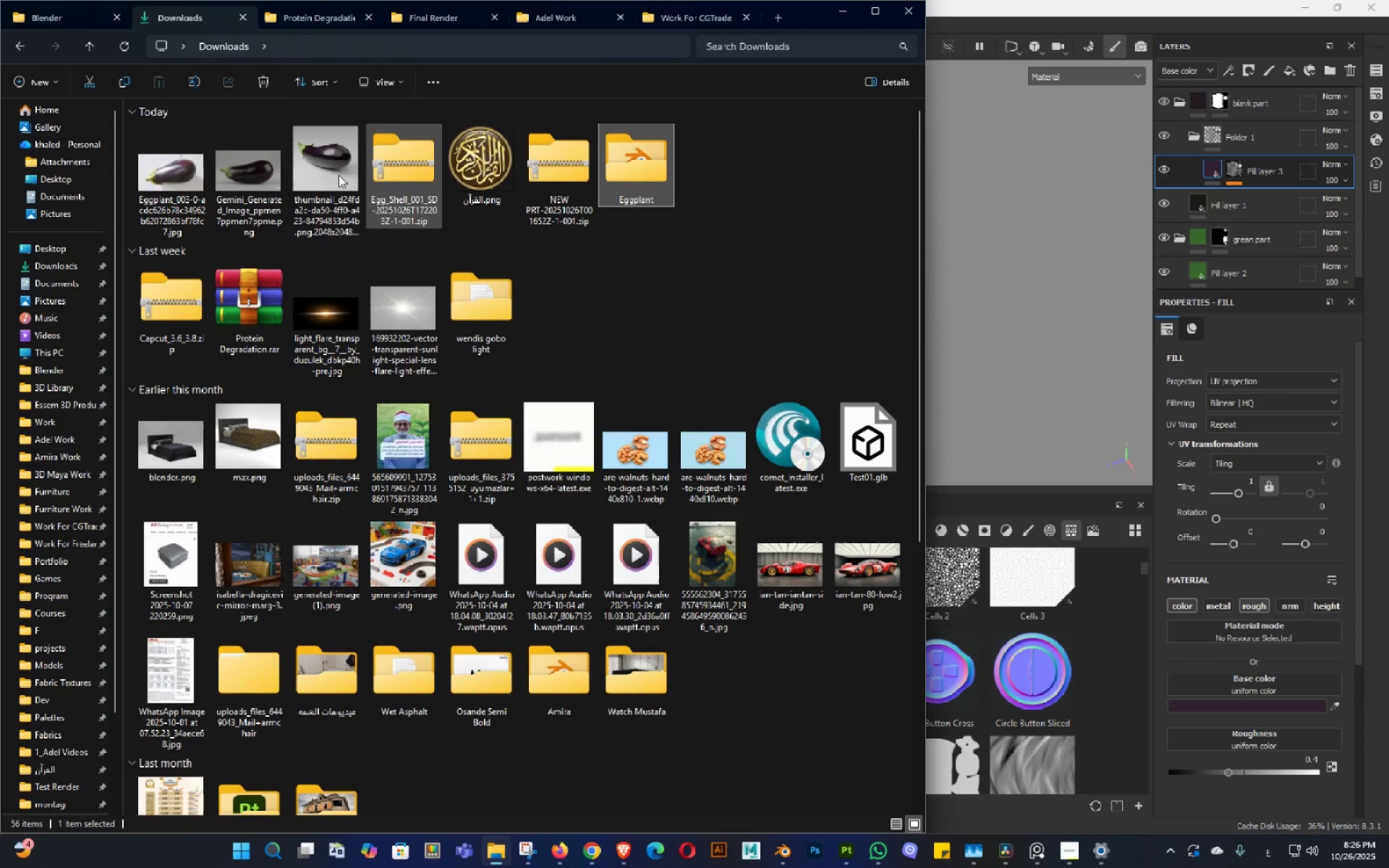 
left_click([328, 174])
 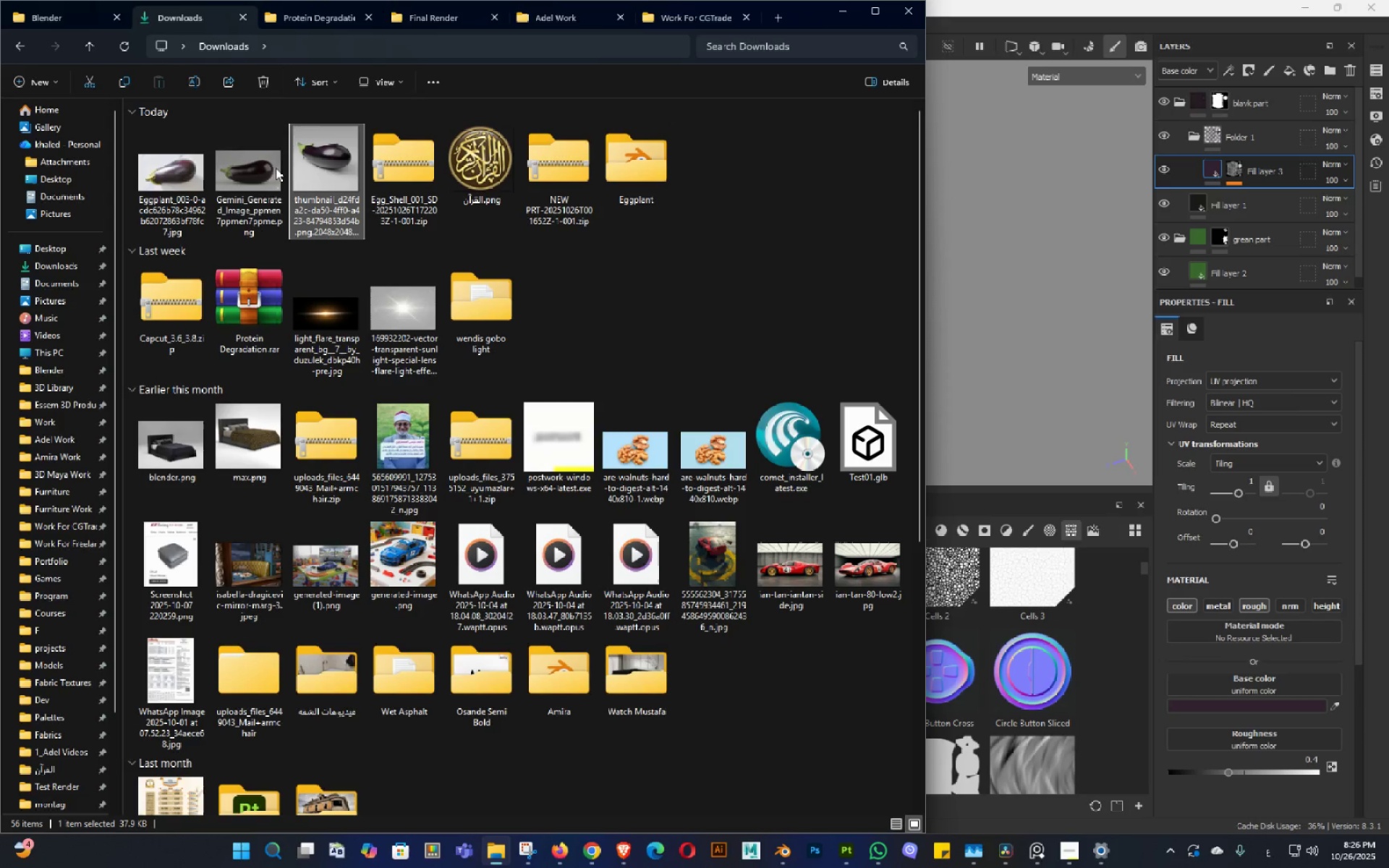 
hold_key(key=ShiftLeft, duration=0.67)
double_click([247, 169])
 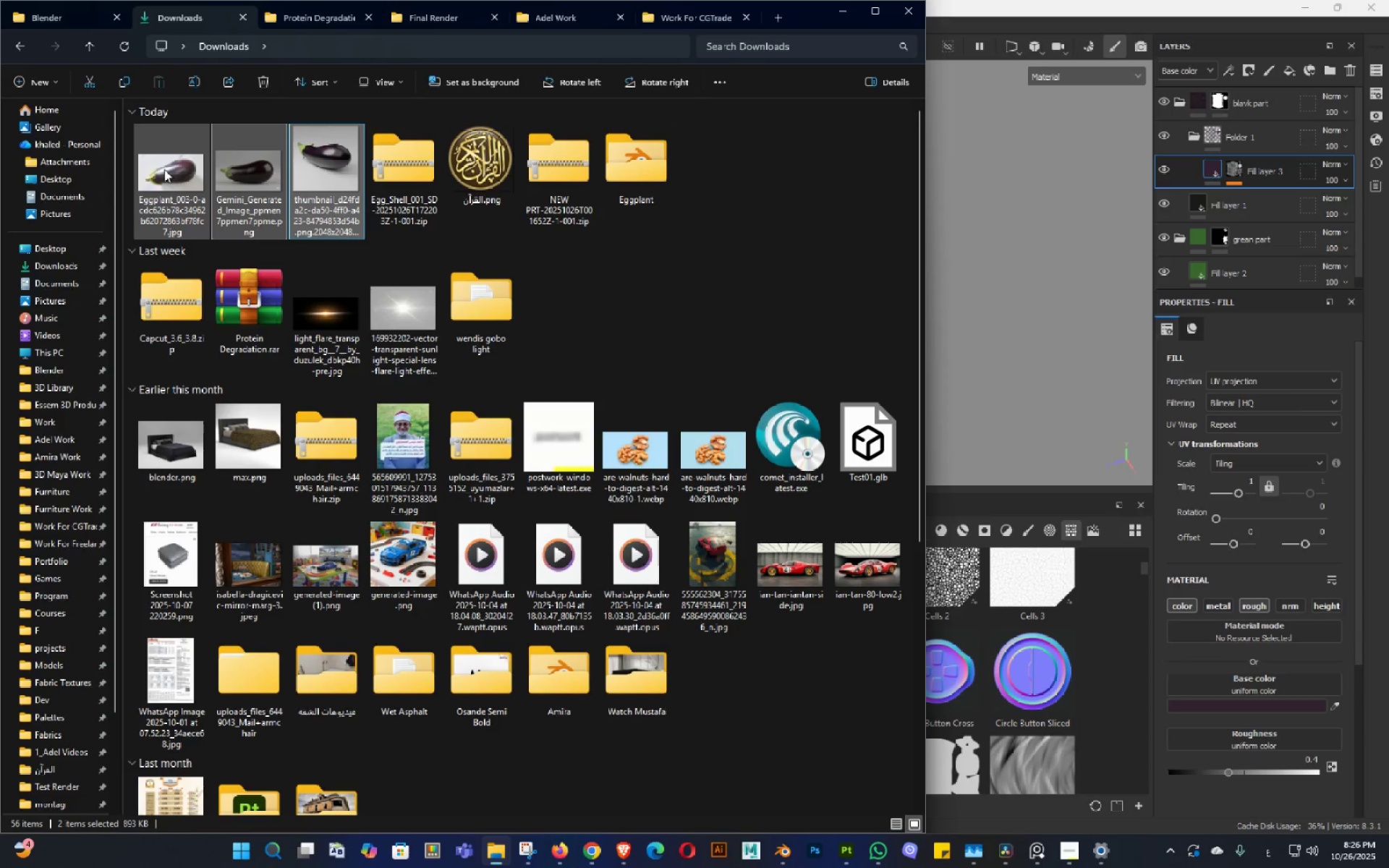 
triple_click([164, 169])
 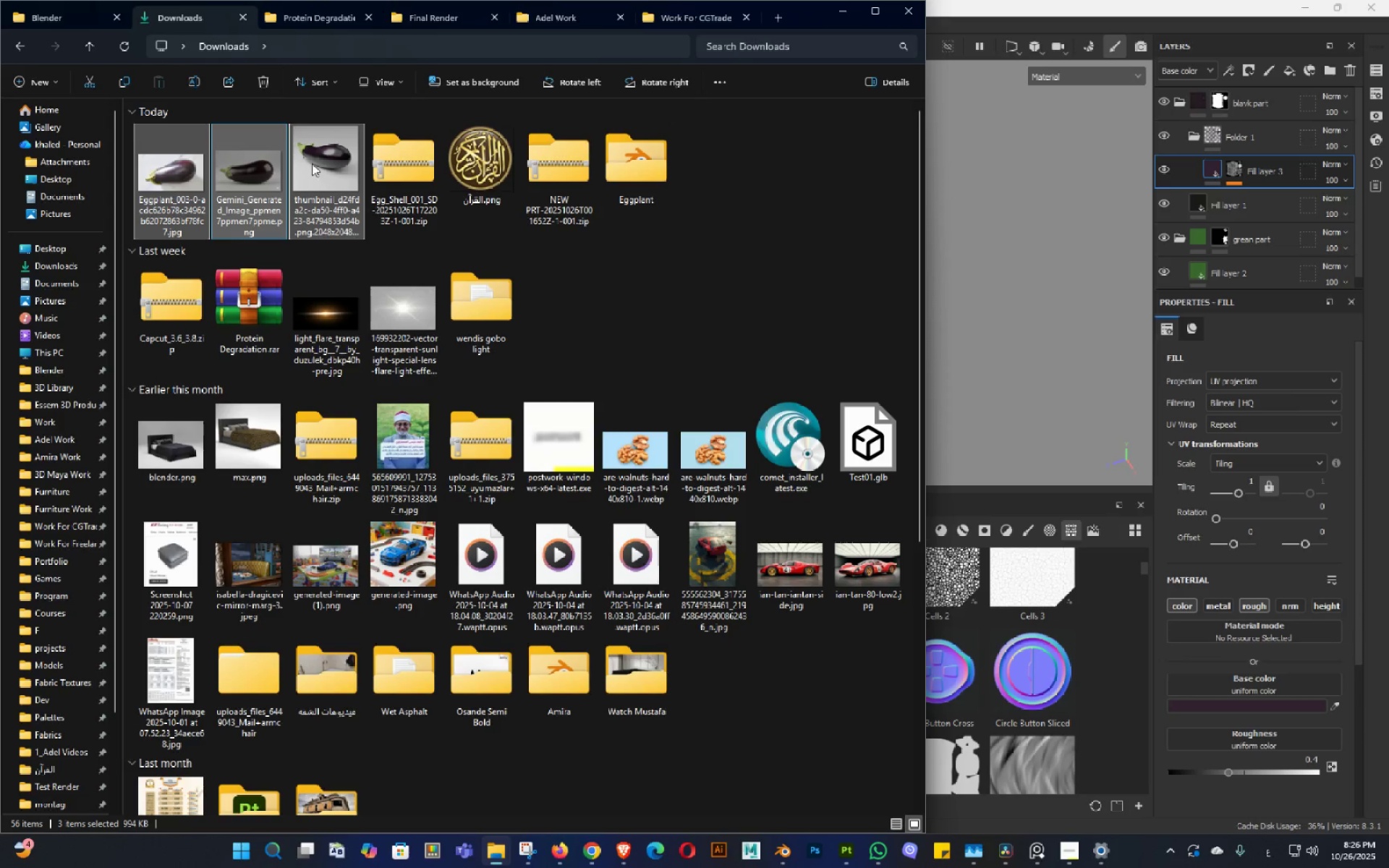 
left_click_drag(start_coordinate=[318, 169], to_coordinate=[643, 171])
 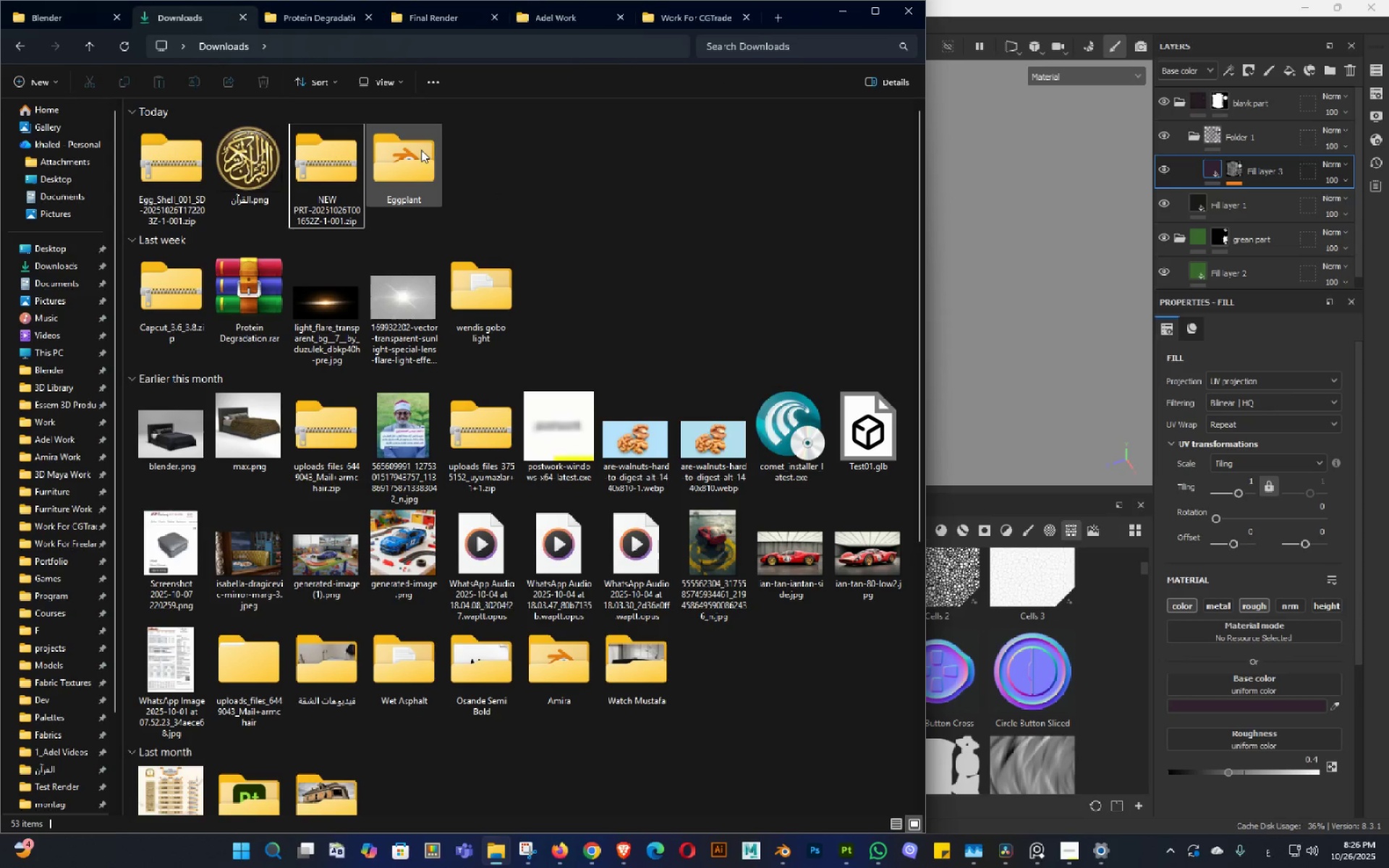 
left_click([421, 150])
 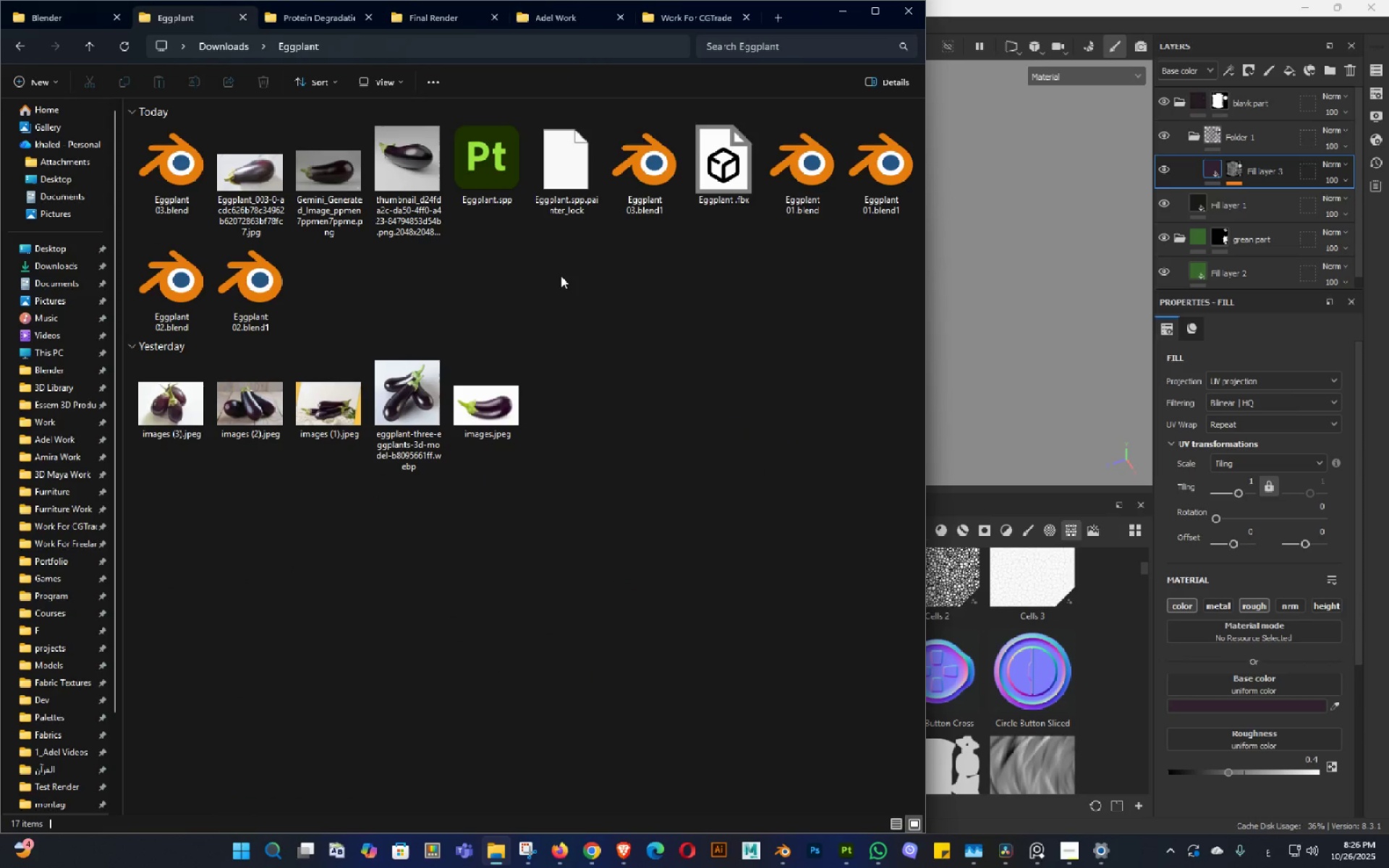 
left_click([580, 292])
 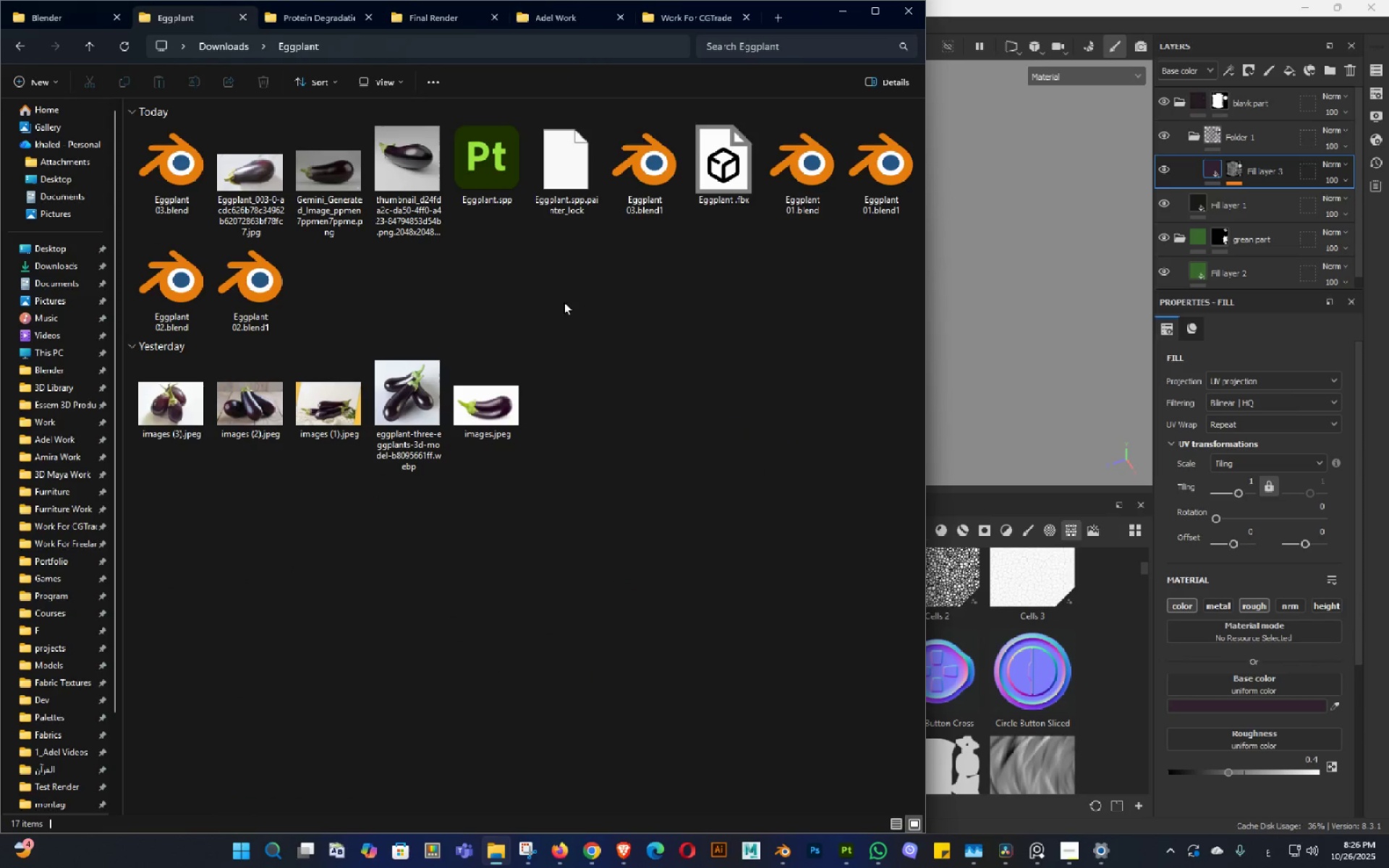 
left_click([634, 295])
 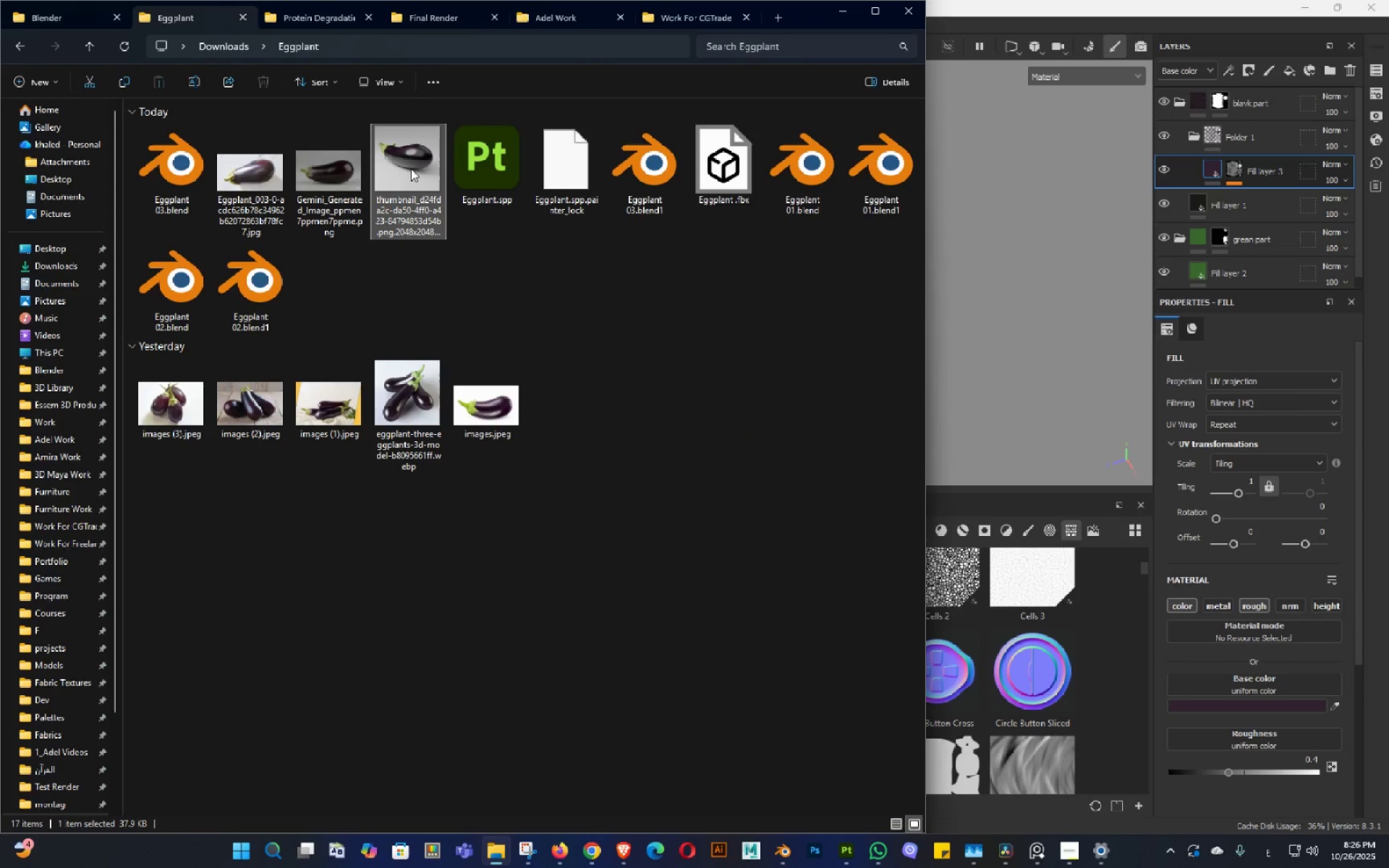 
double_click([411, 169])
 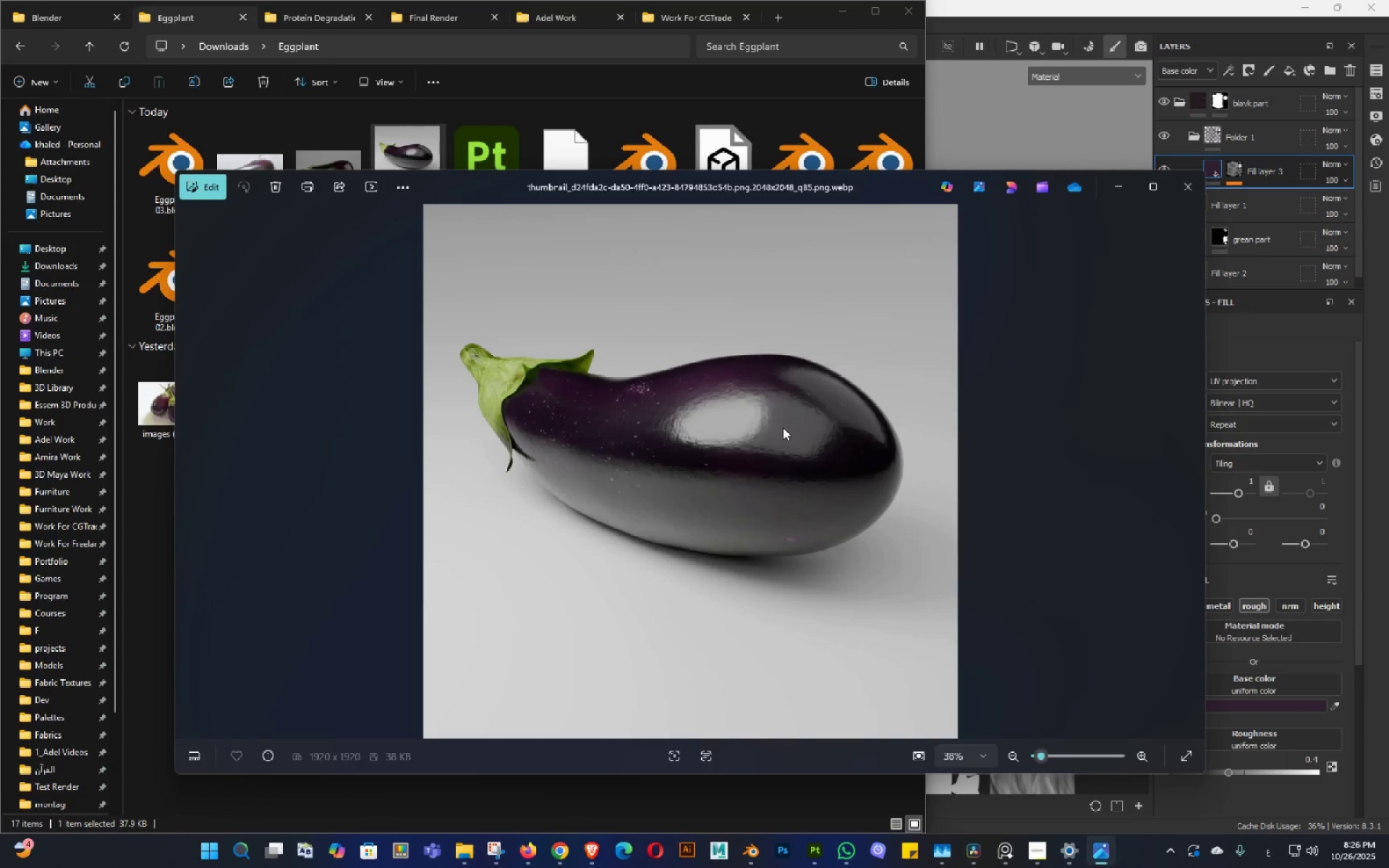 
scroll: coordinate [739, 442], scroll_direction: up, amount: 12.0
 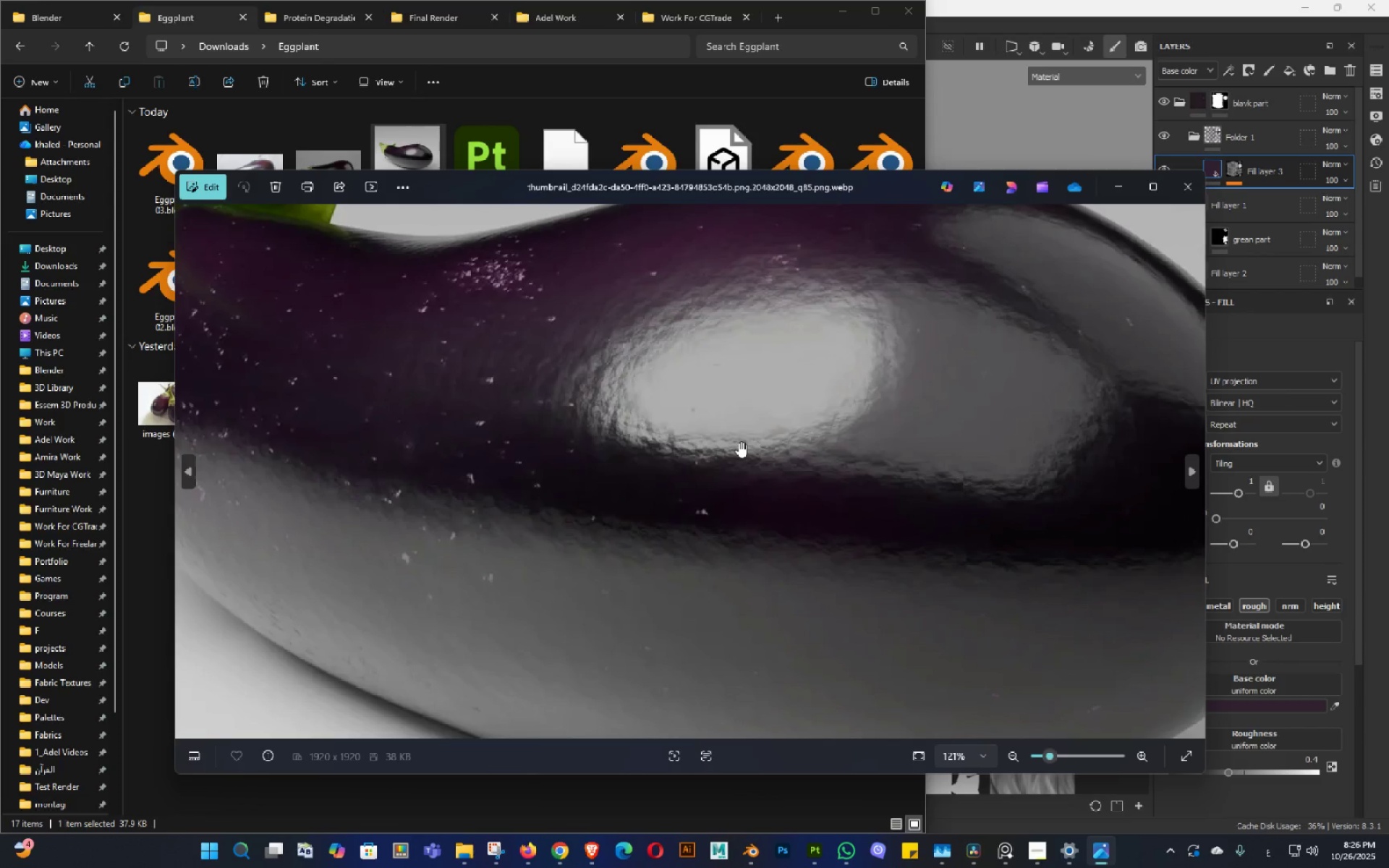 
scroll: coordinate [697, 265], scroll_direction: down, amount: 9.0
 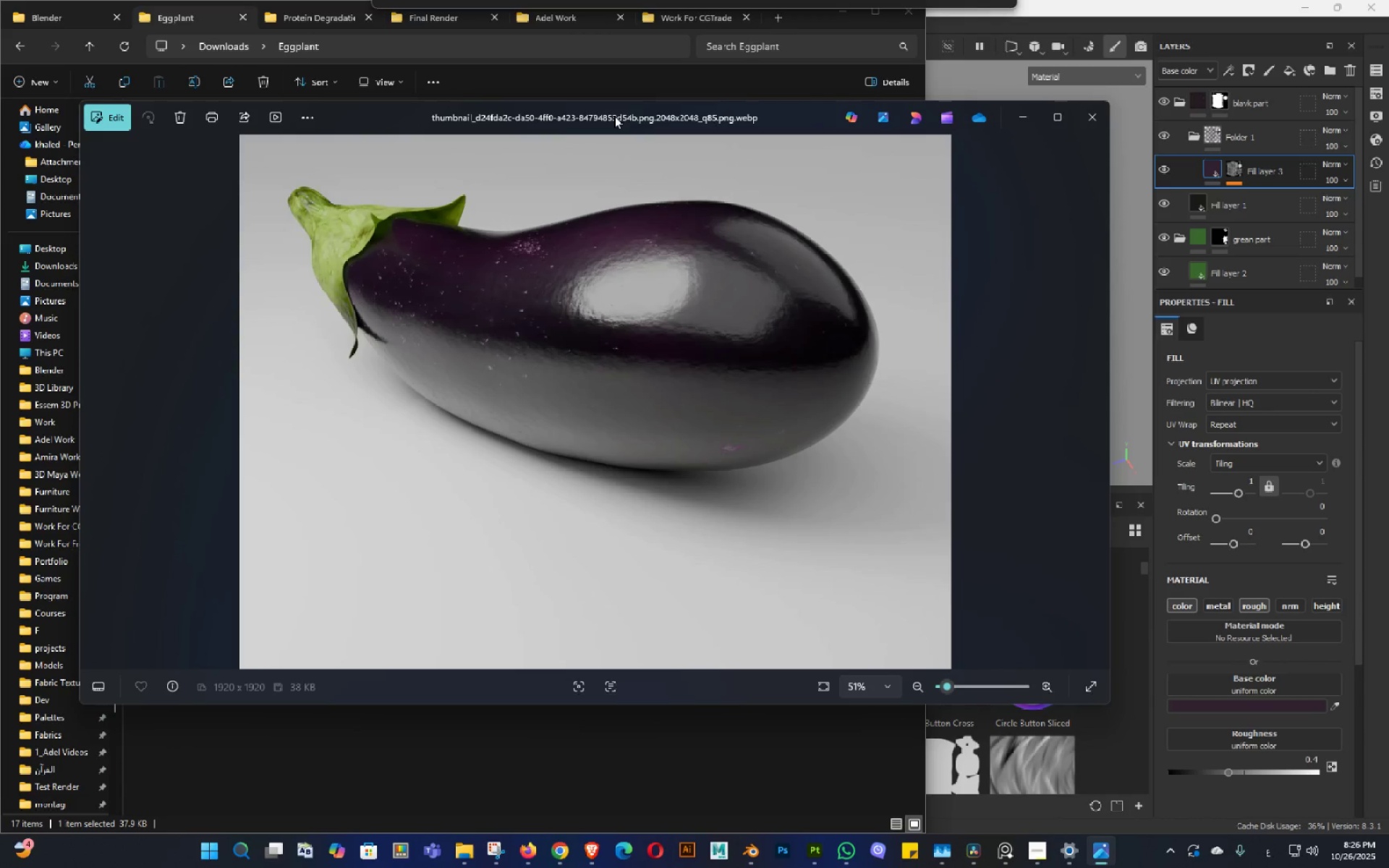 
left_click([1029, 0])
 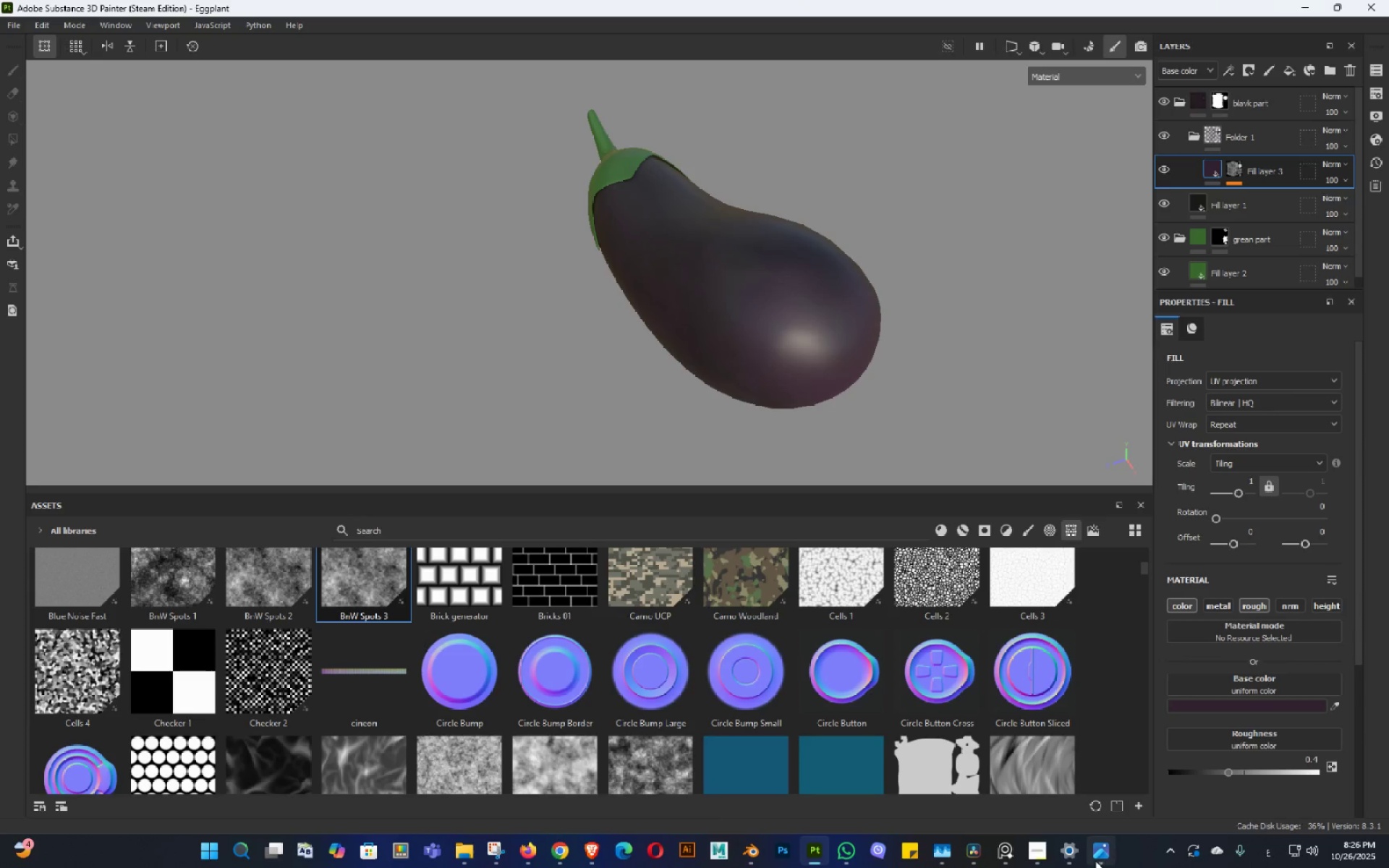 
left_click([1093, 859])
 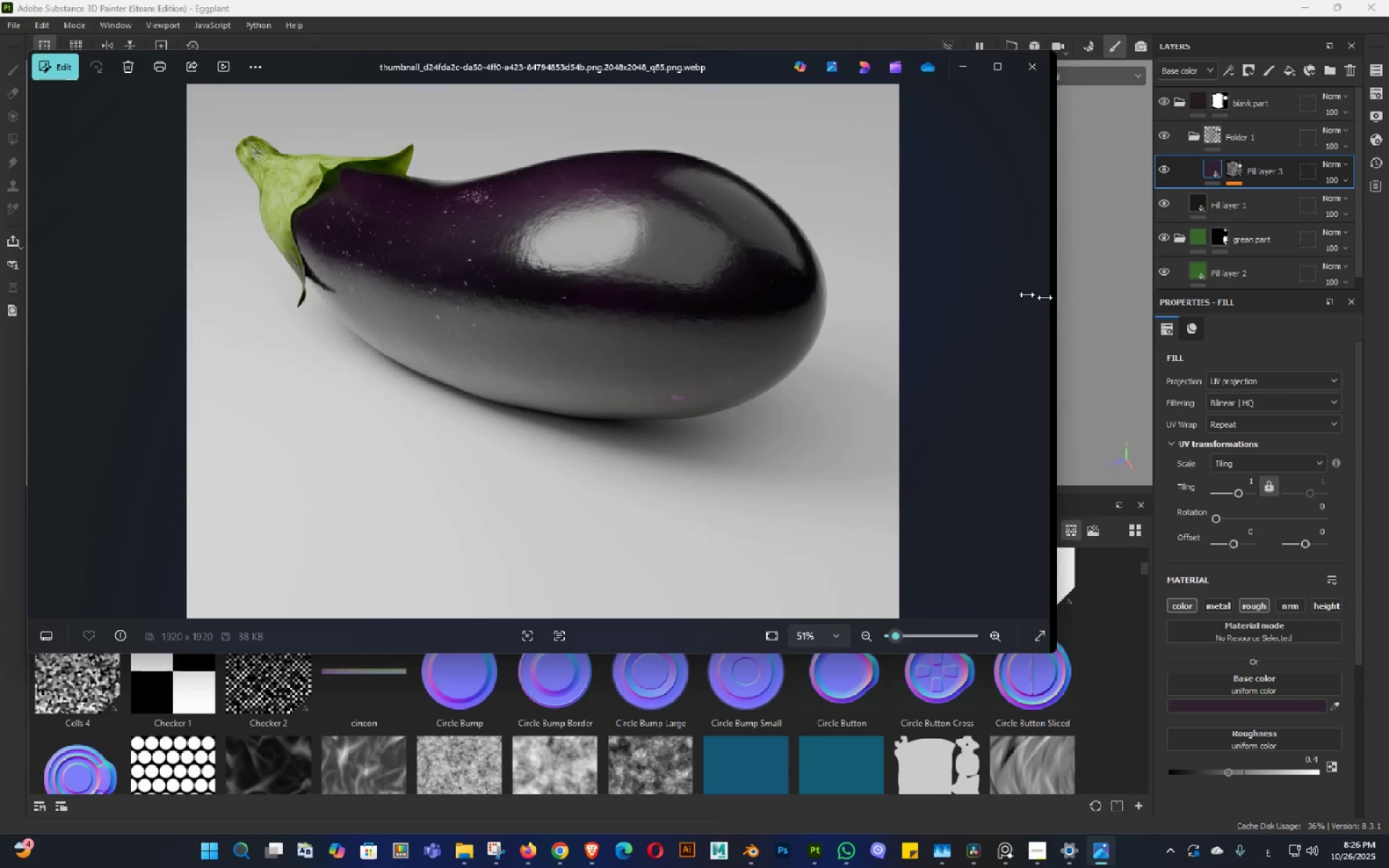 
wait(8.33)
 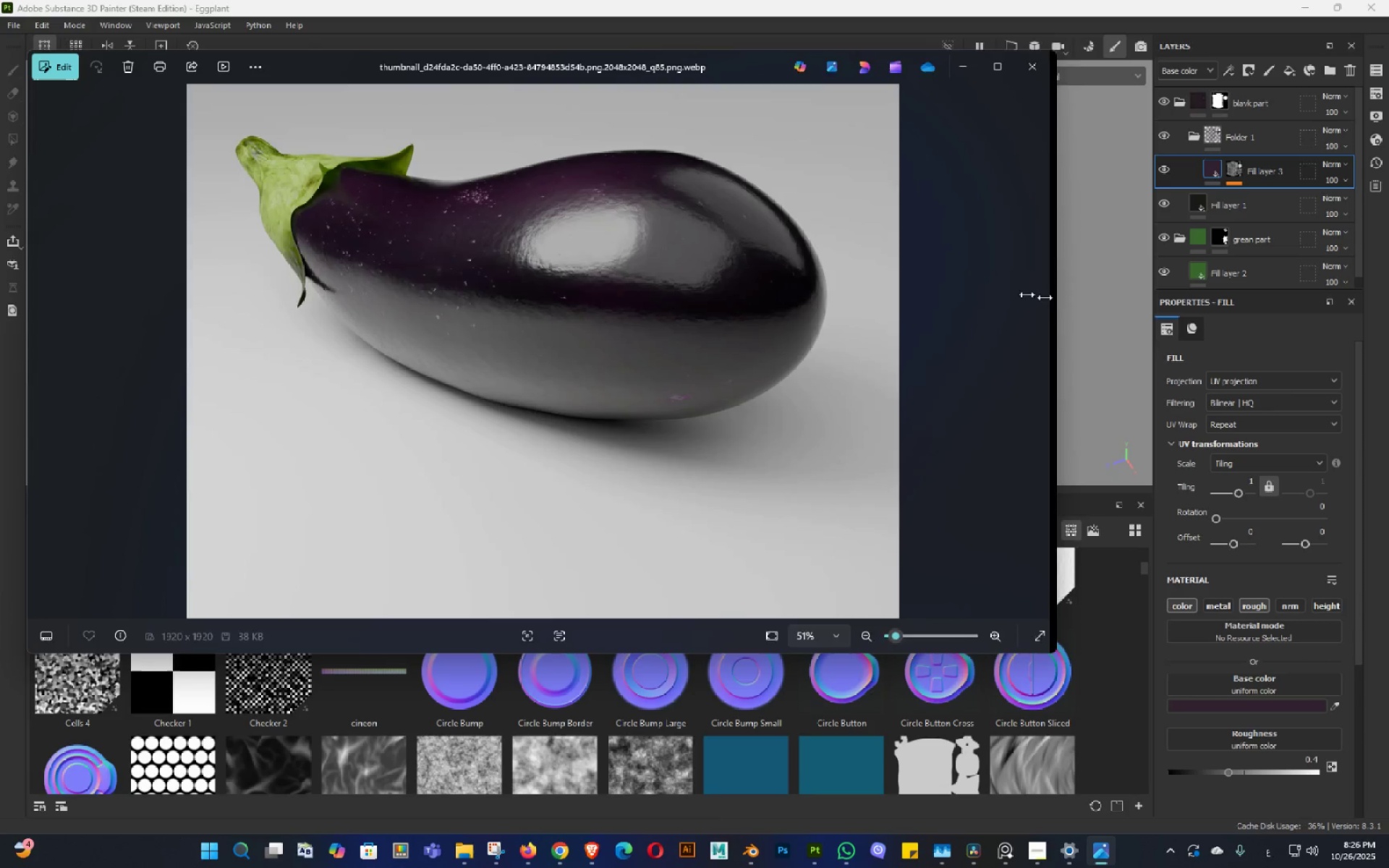 
scroll: coordinate [307, 179], scroll_direction: up, amount: 1.0
 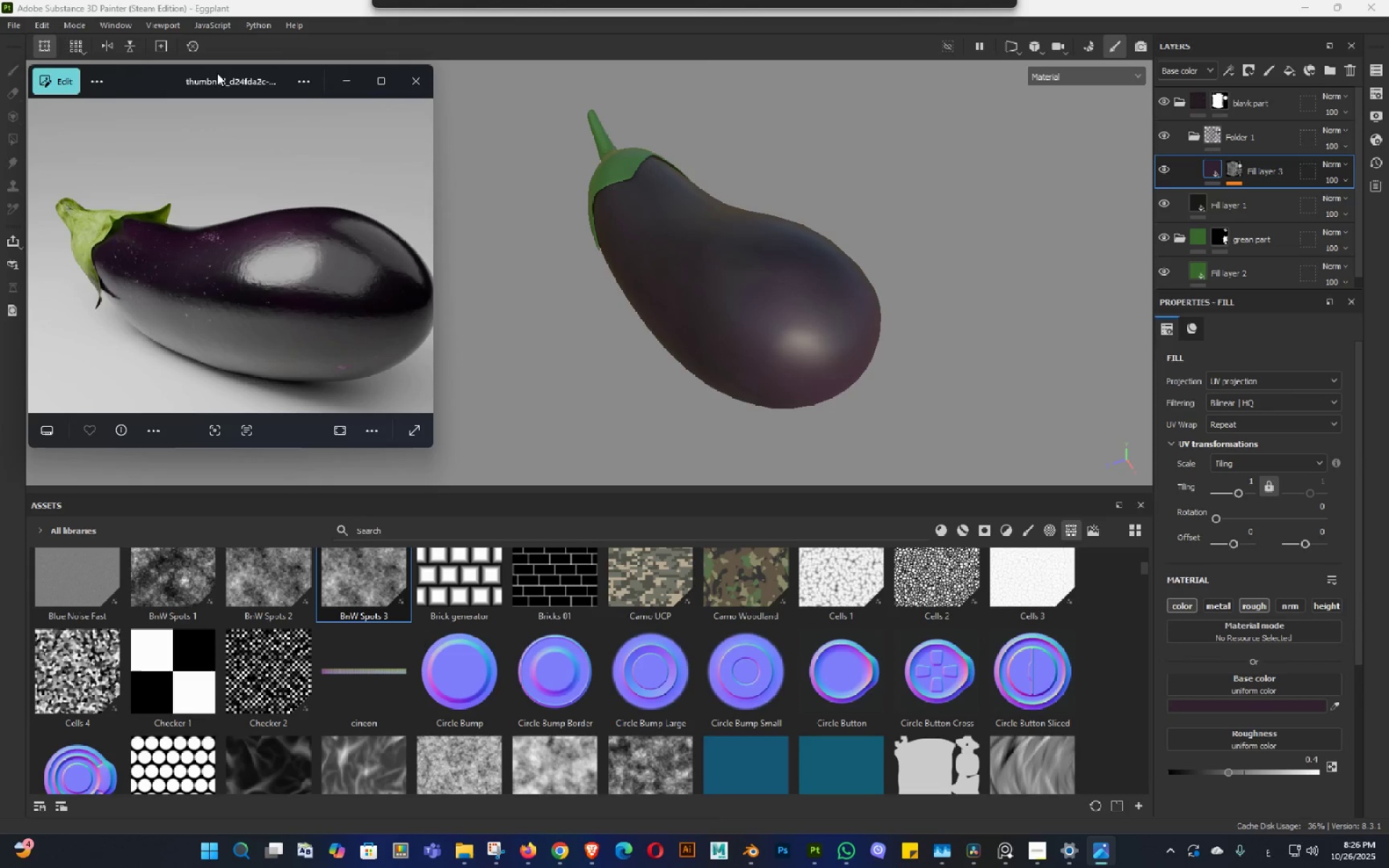 
double_click([259, 186])
 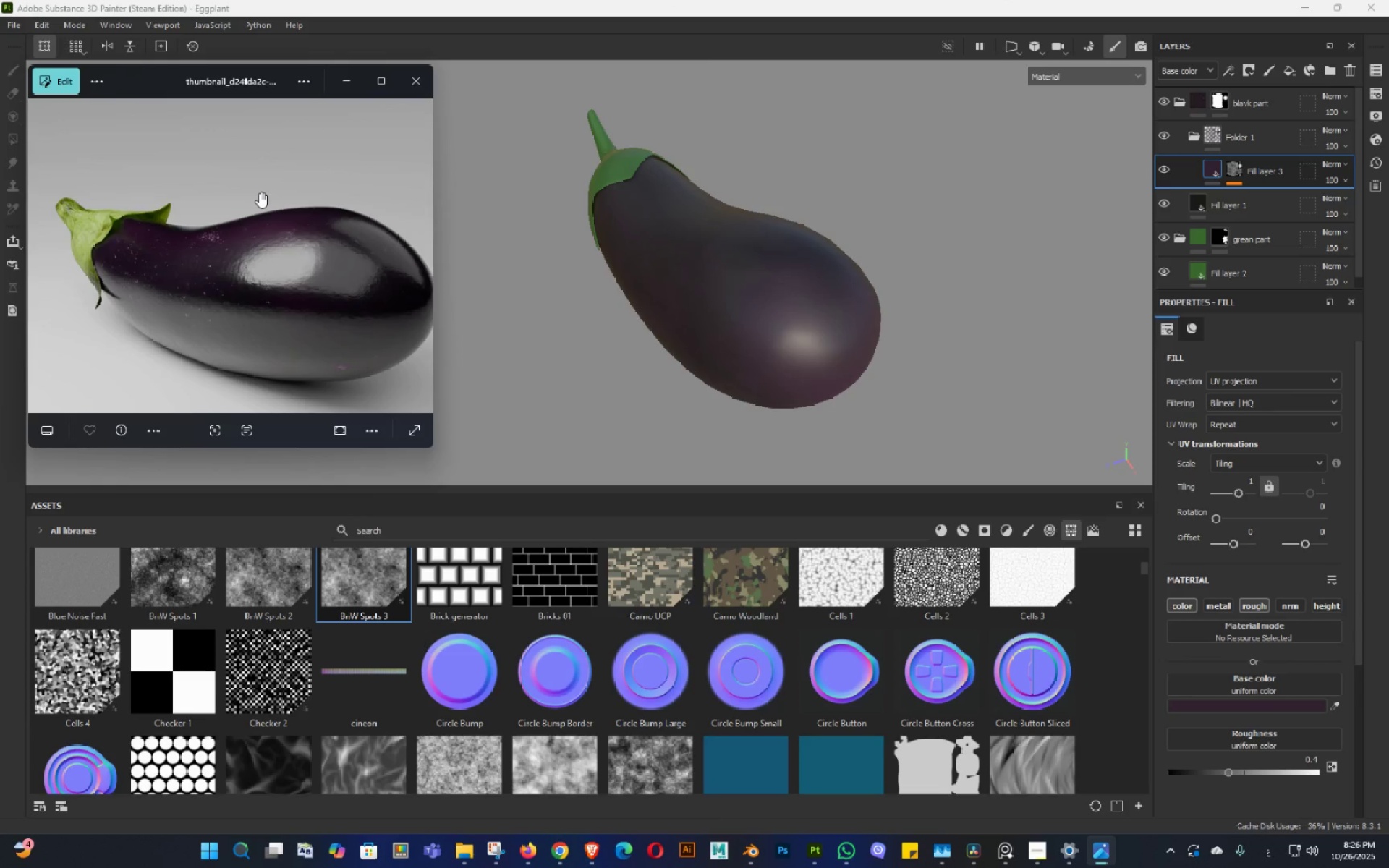 
hold_key(key=ControlLeft, duration=0.61)
 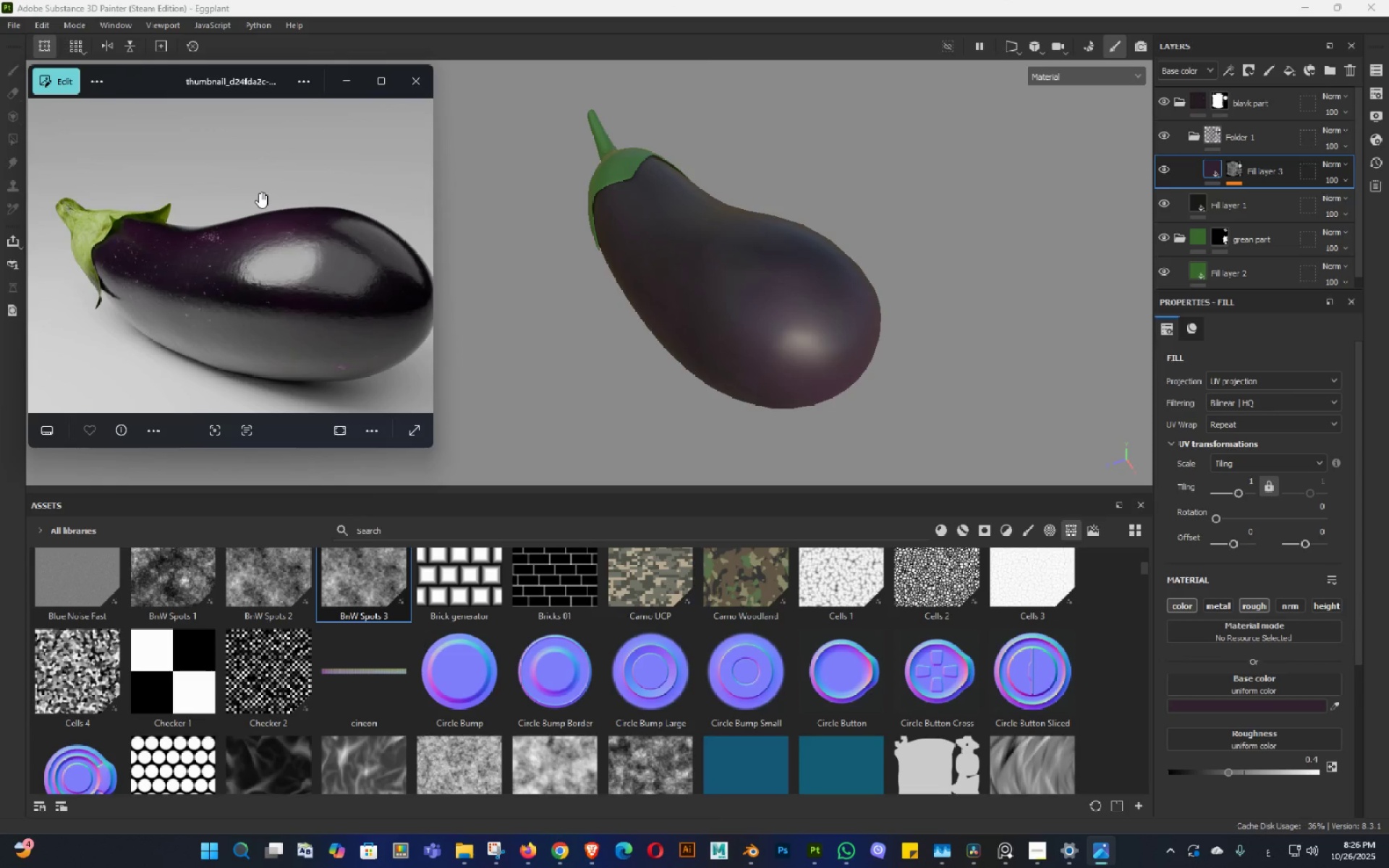 
key(Control+Meta+T)
 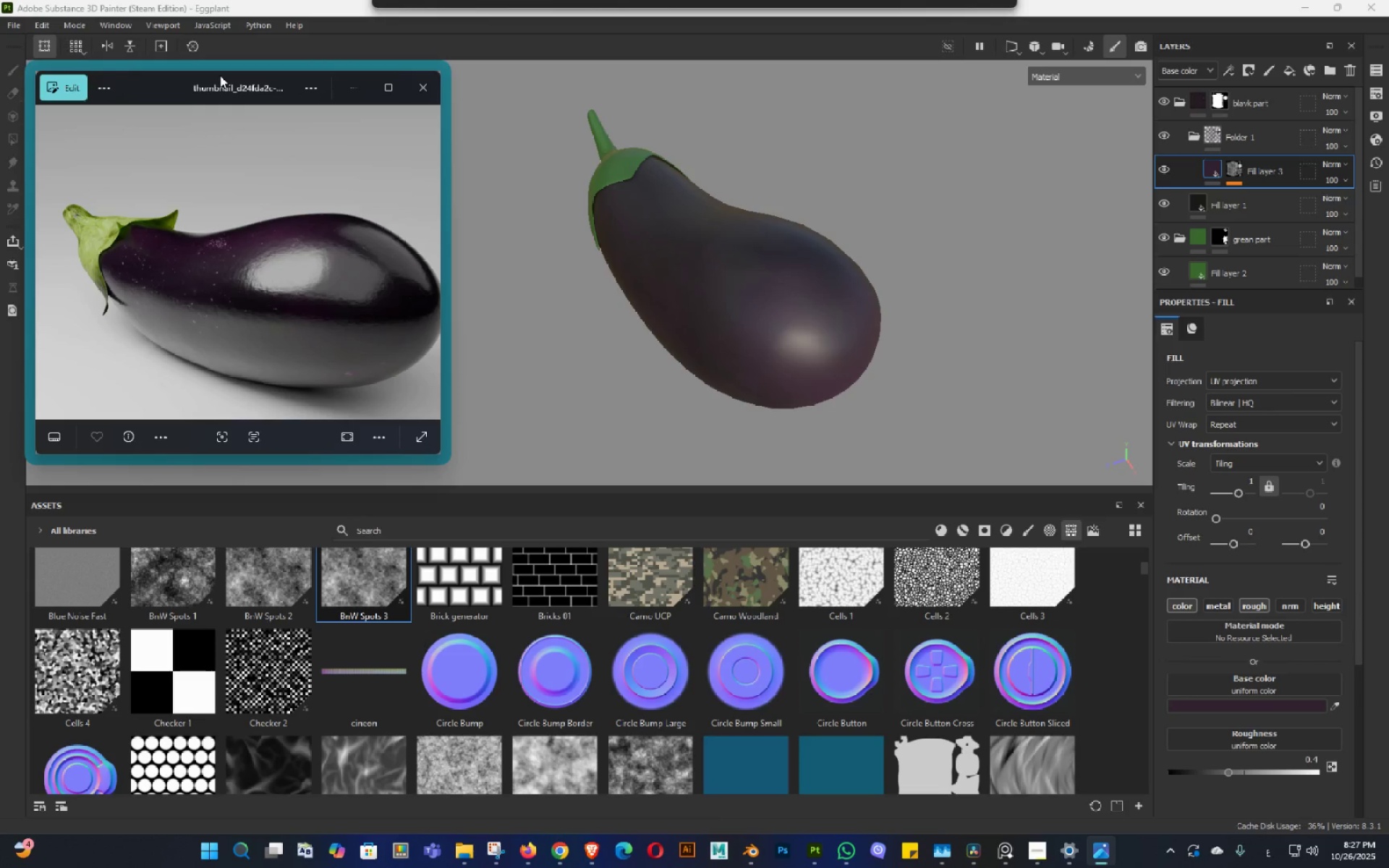 
hold_key(key=AltLeft, duration=0.38)
 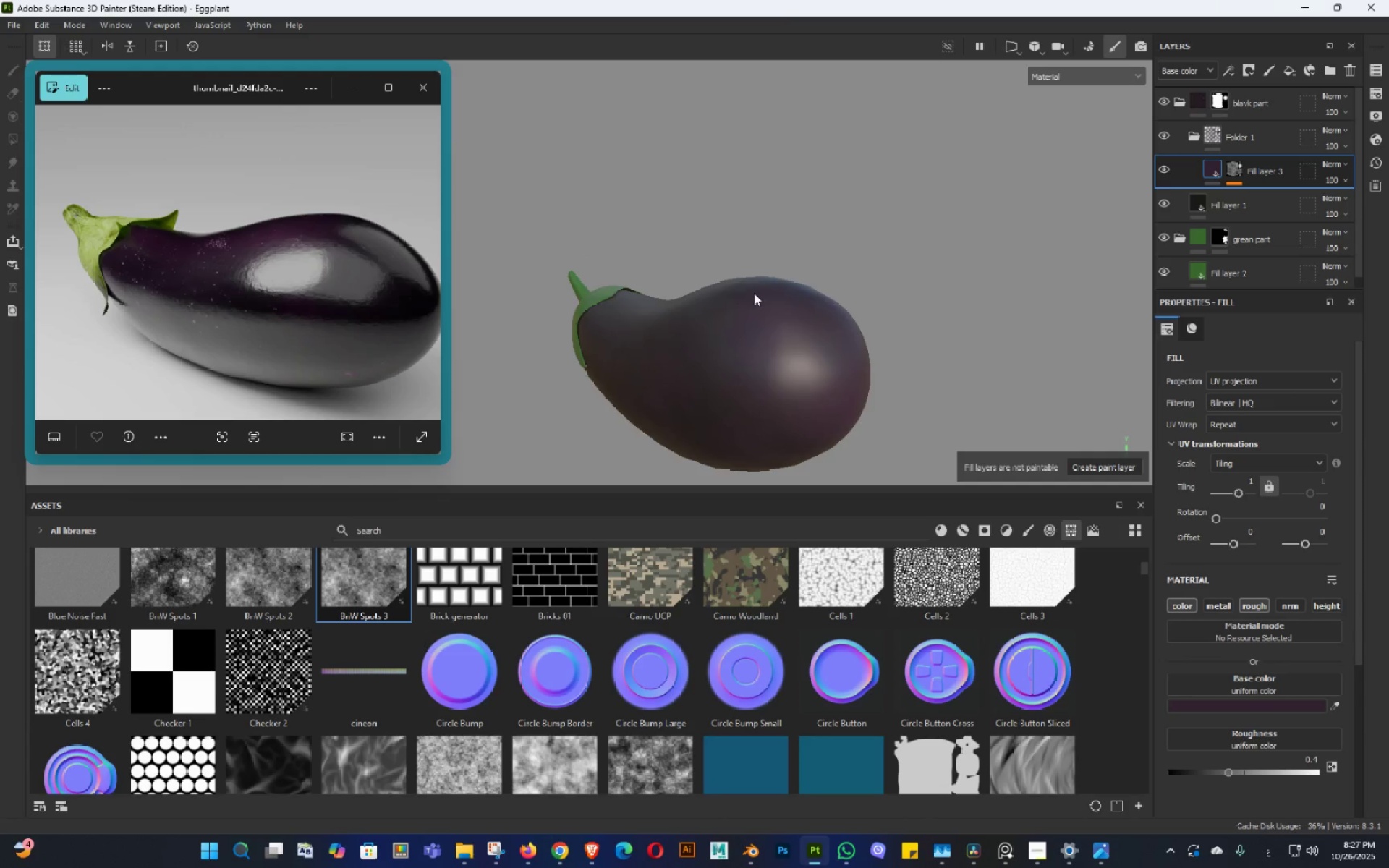 
hold_key(key=AltLeft, duration=1.3)
 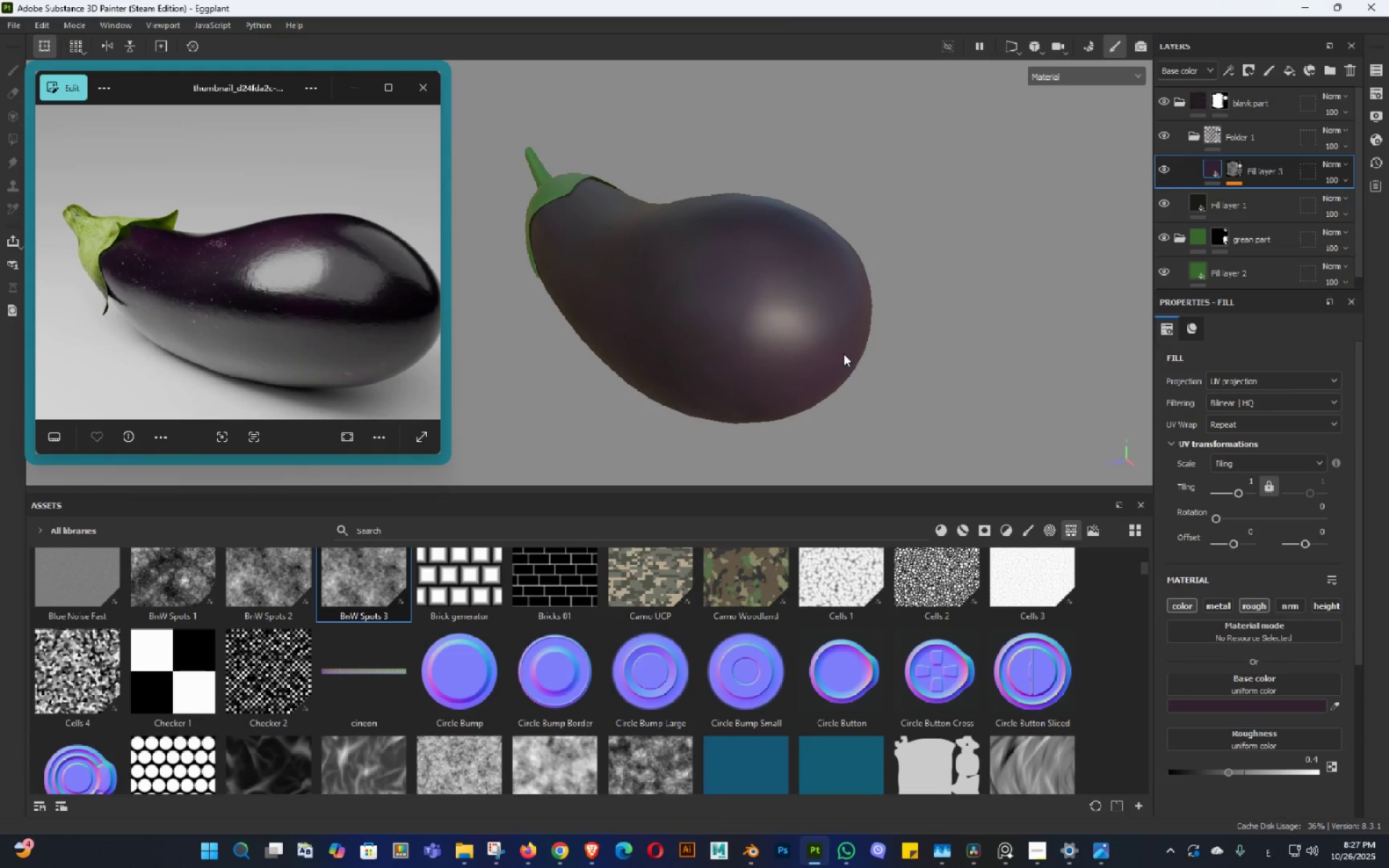 
wait(24.99)
 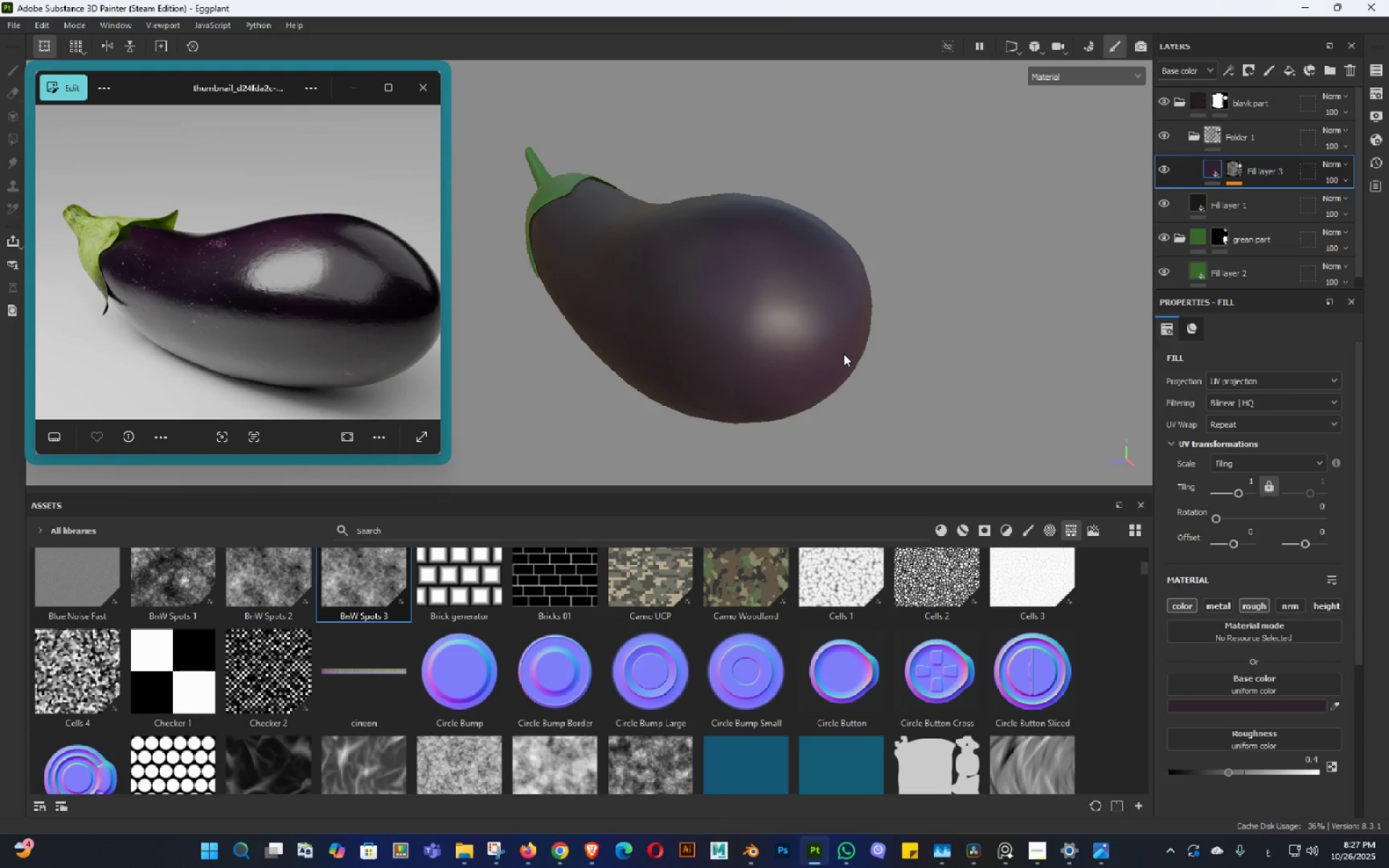 
hold_key(key=AltLeft, duration=1.53)
 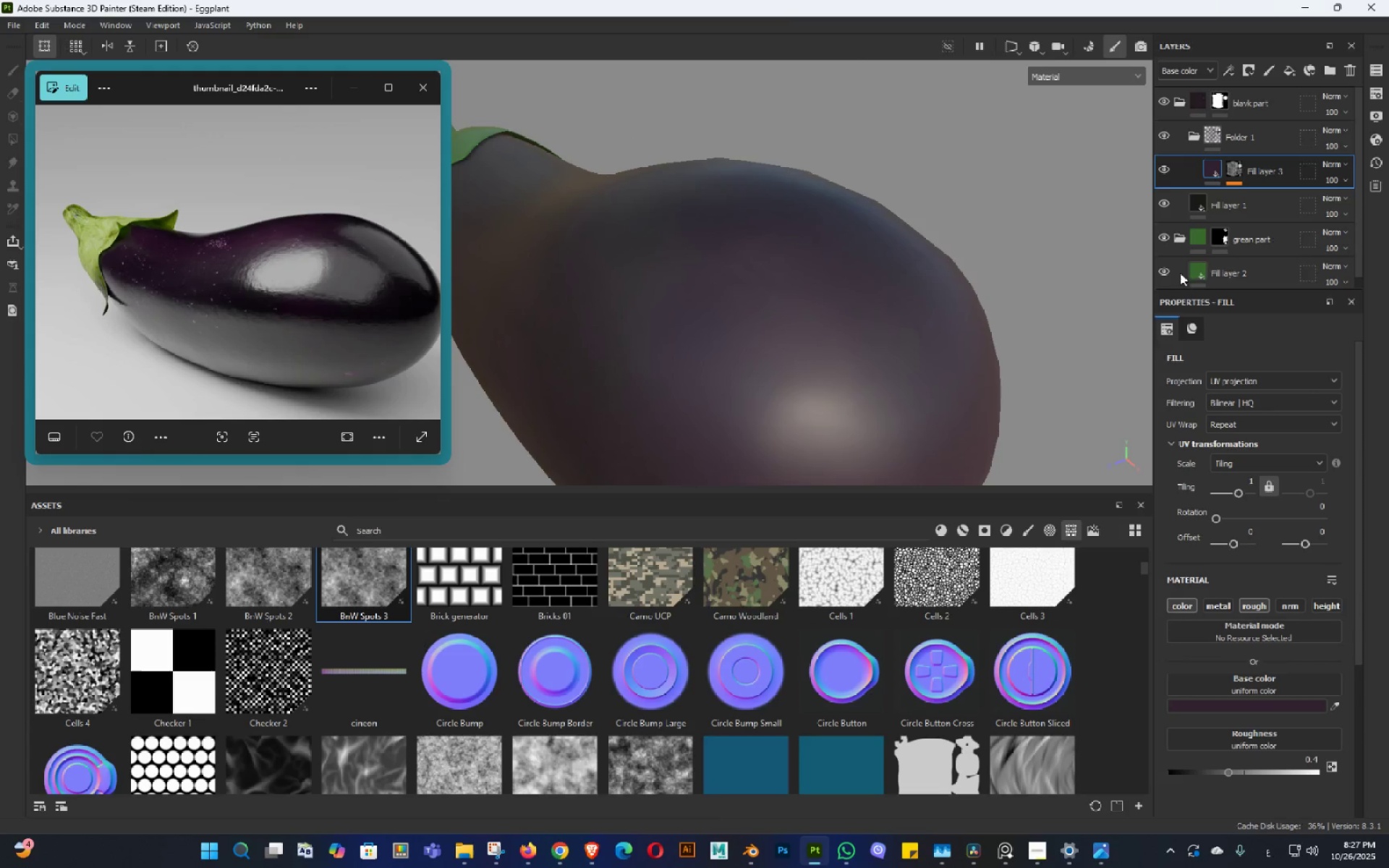 
key(Alt+AltLeft)
 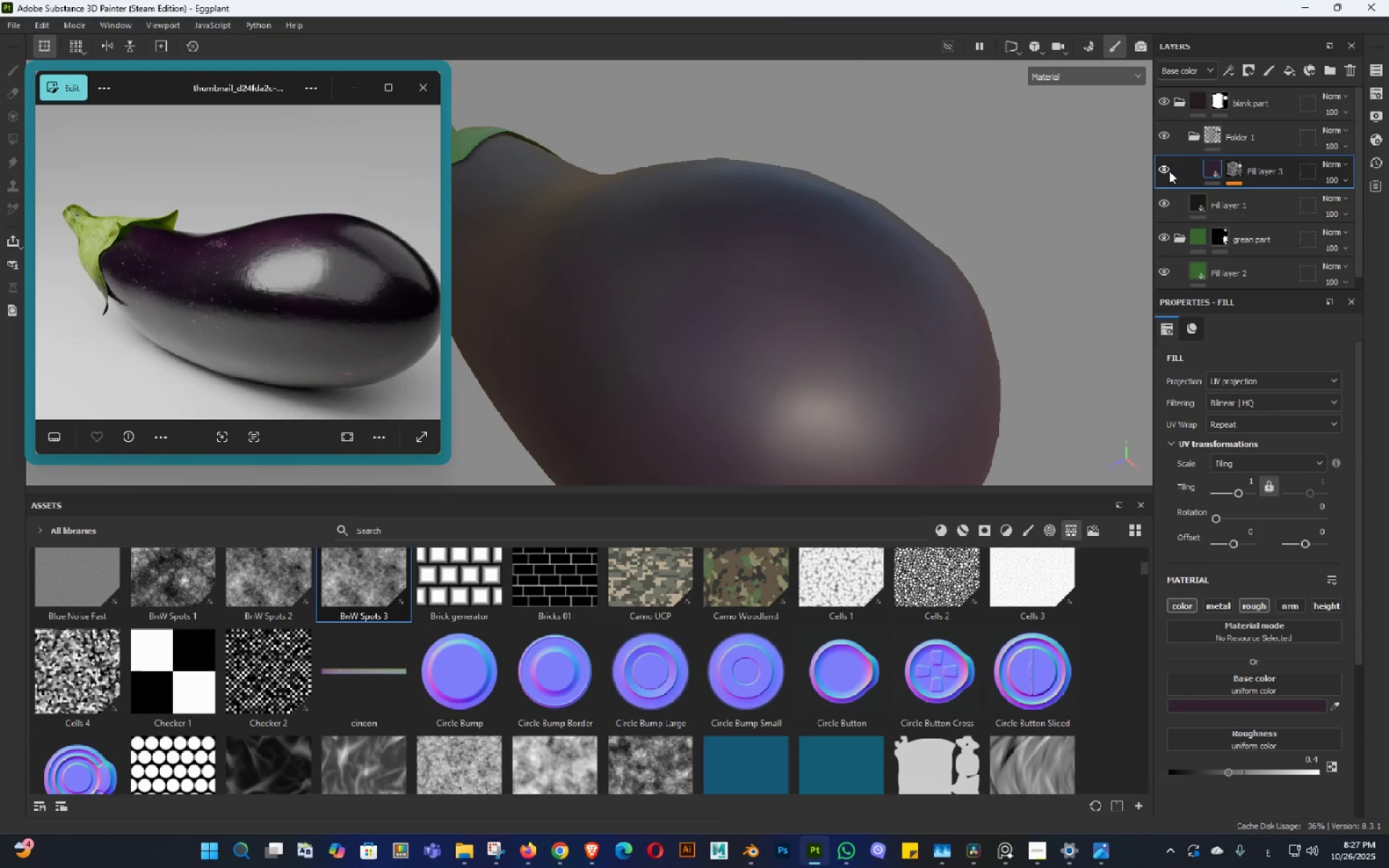 
left_click([1169, 171])
 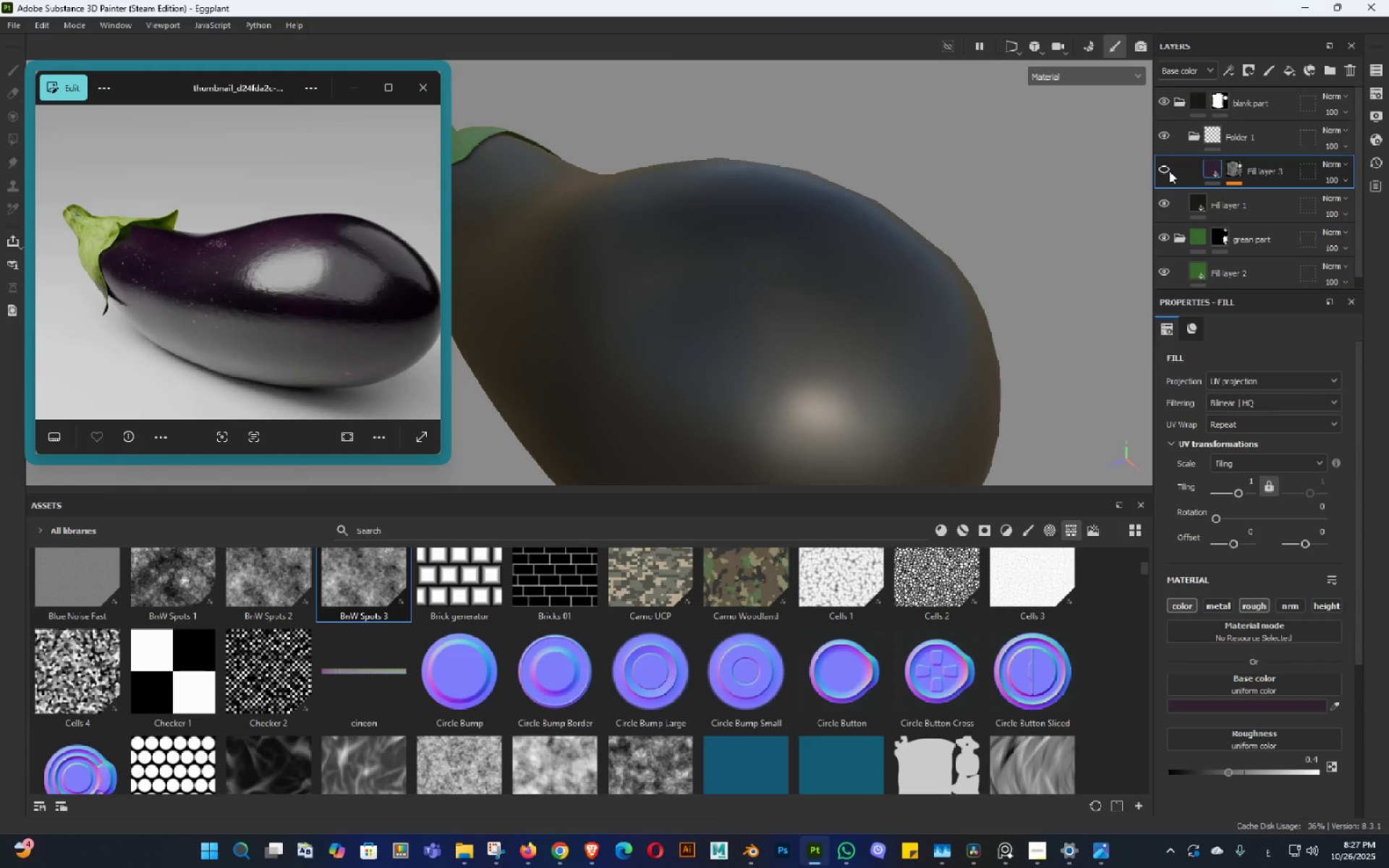 
left_click([1169, 171])
 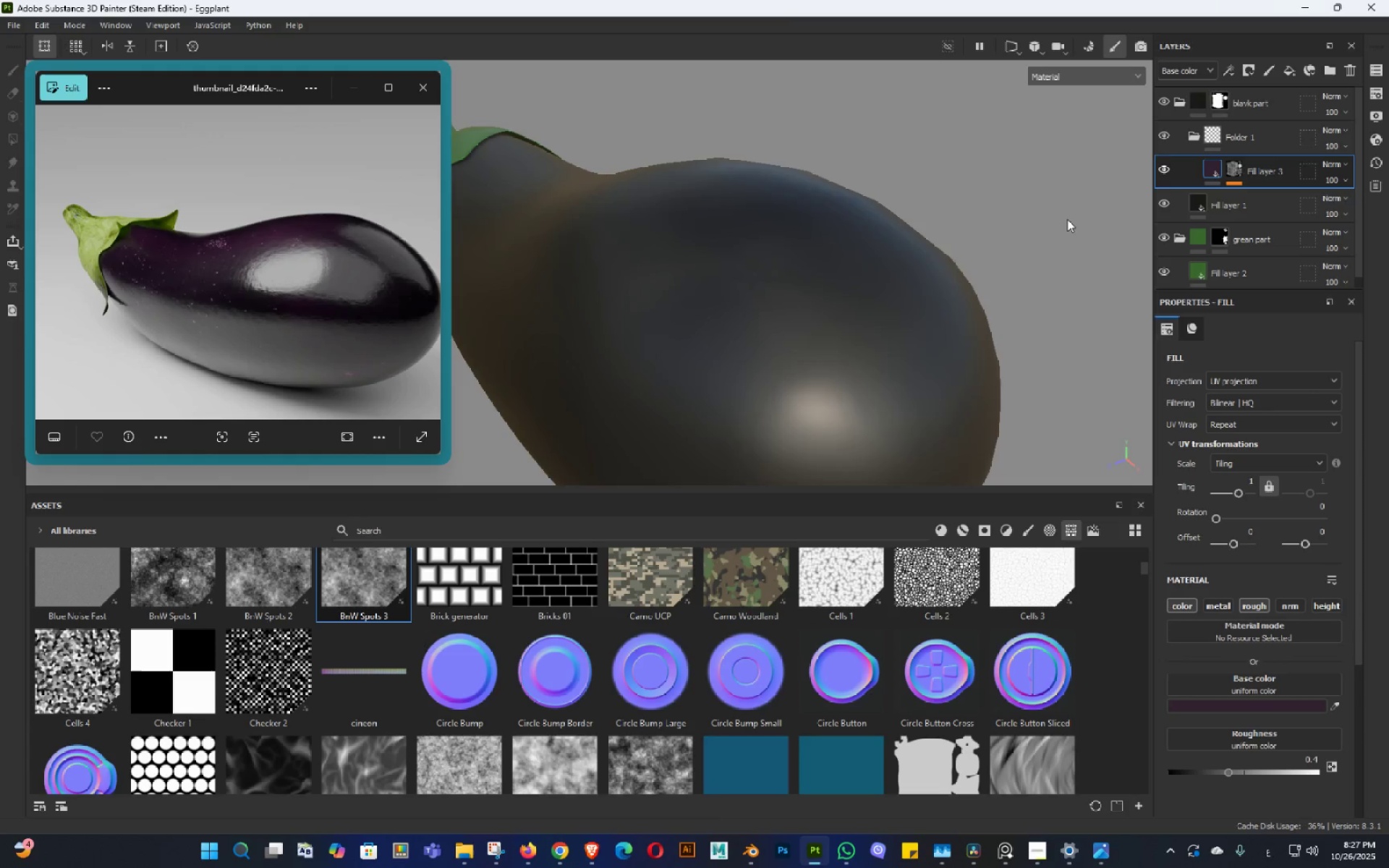 
hold_key(key=AltLeft, duration=0.98)
double_click([725, 287])
 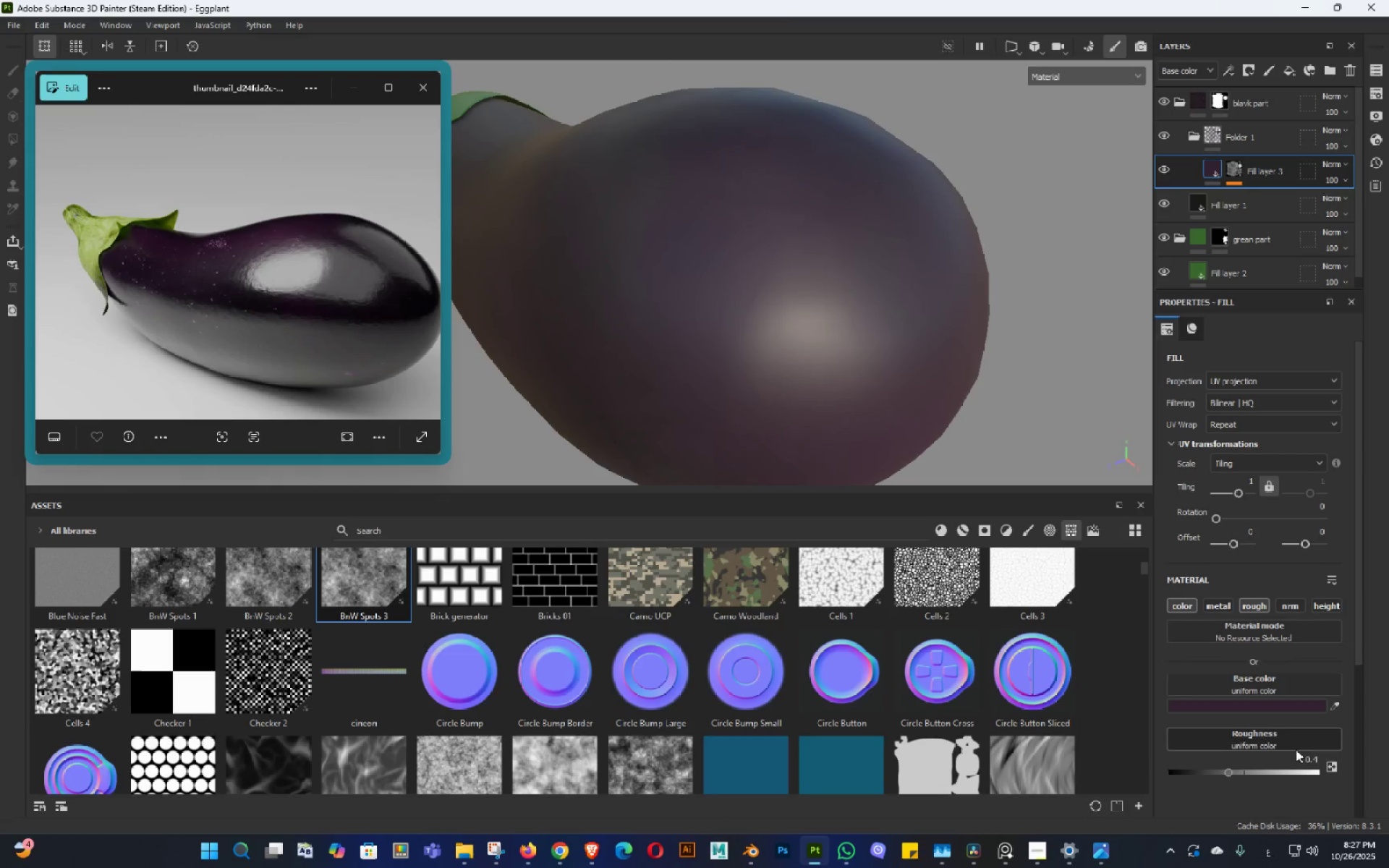 
left_click([1296, 762])
 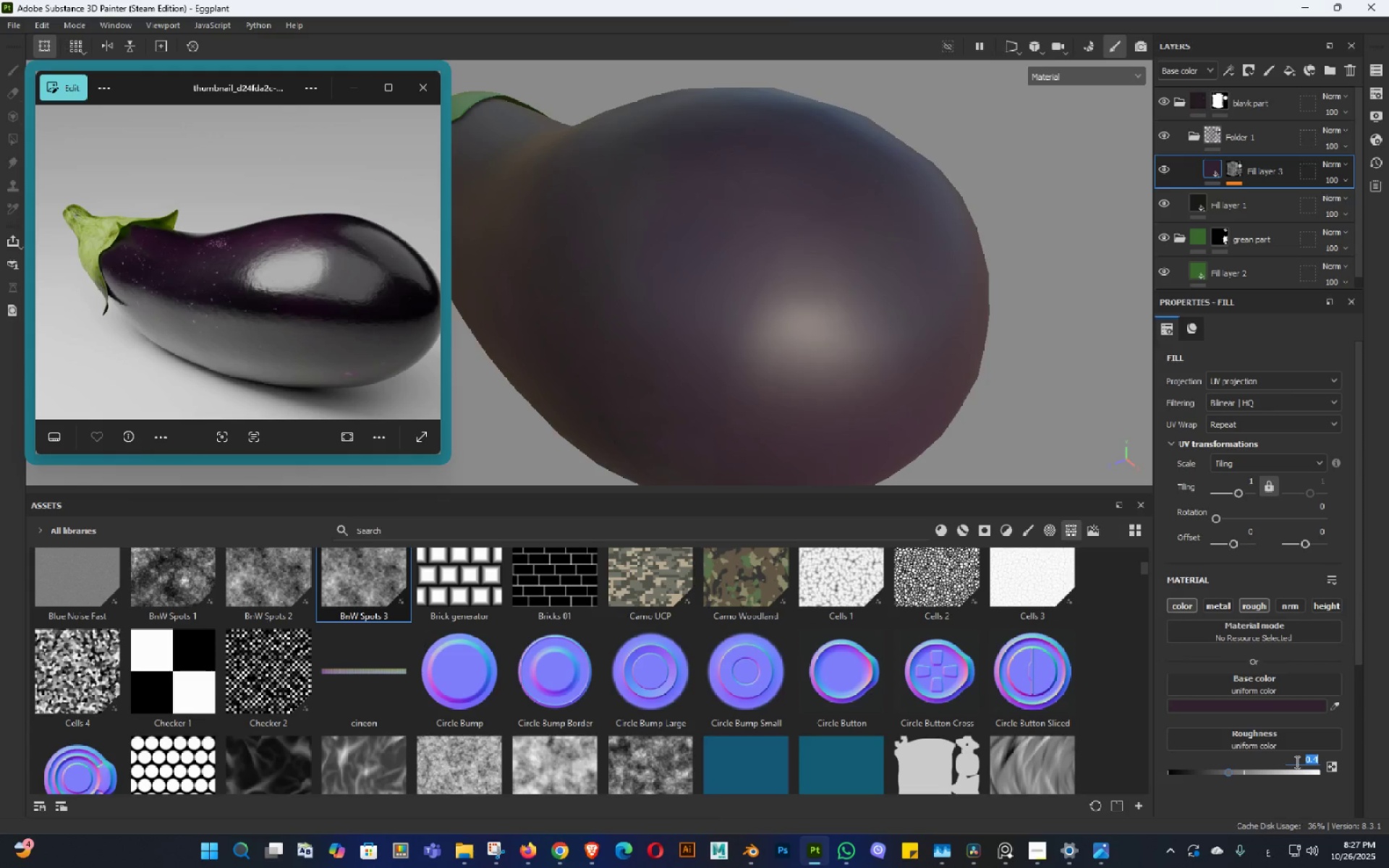 
key(Control+ControlLeft)
 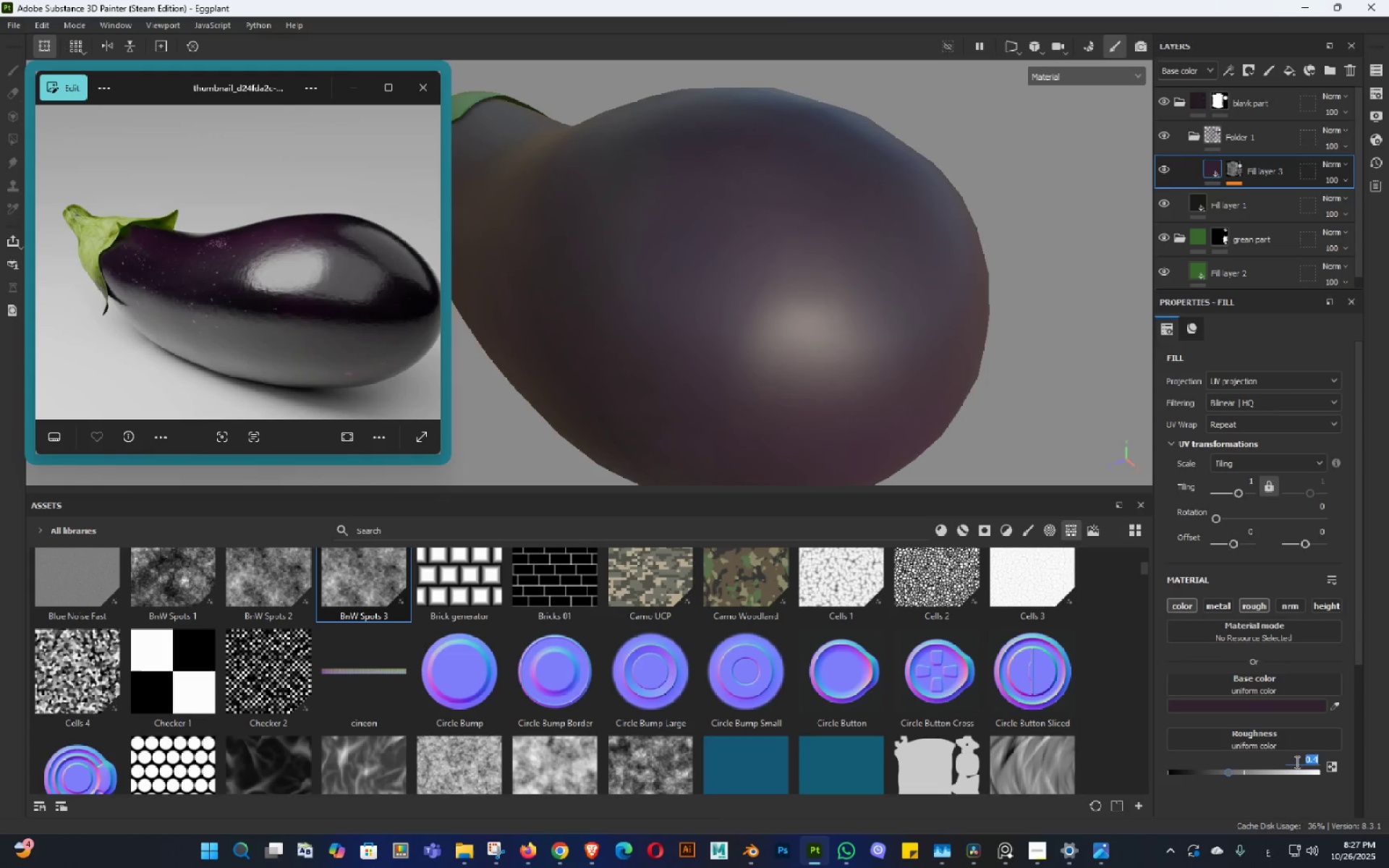 
key(NumpadDecimal)
 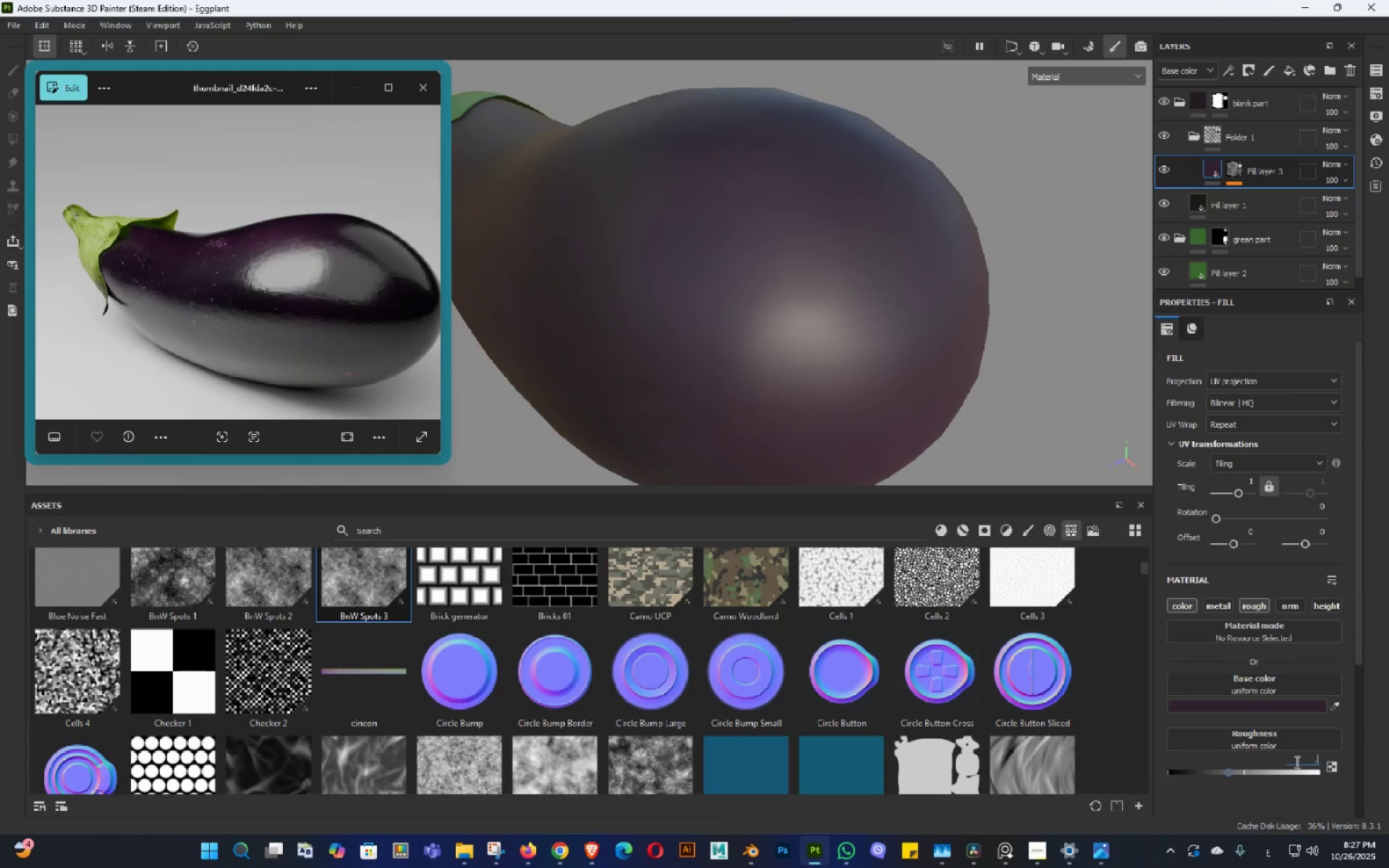 
key(Numpad2)
 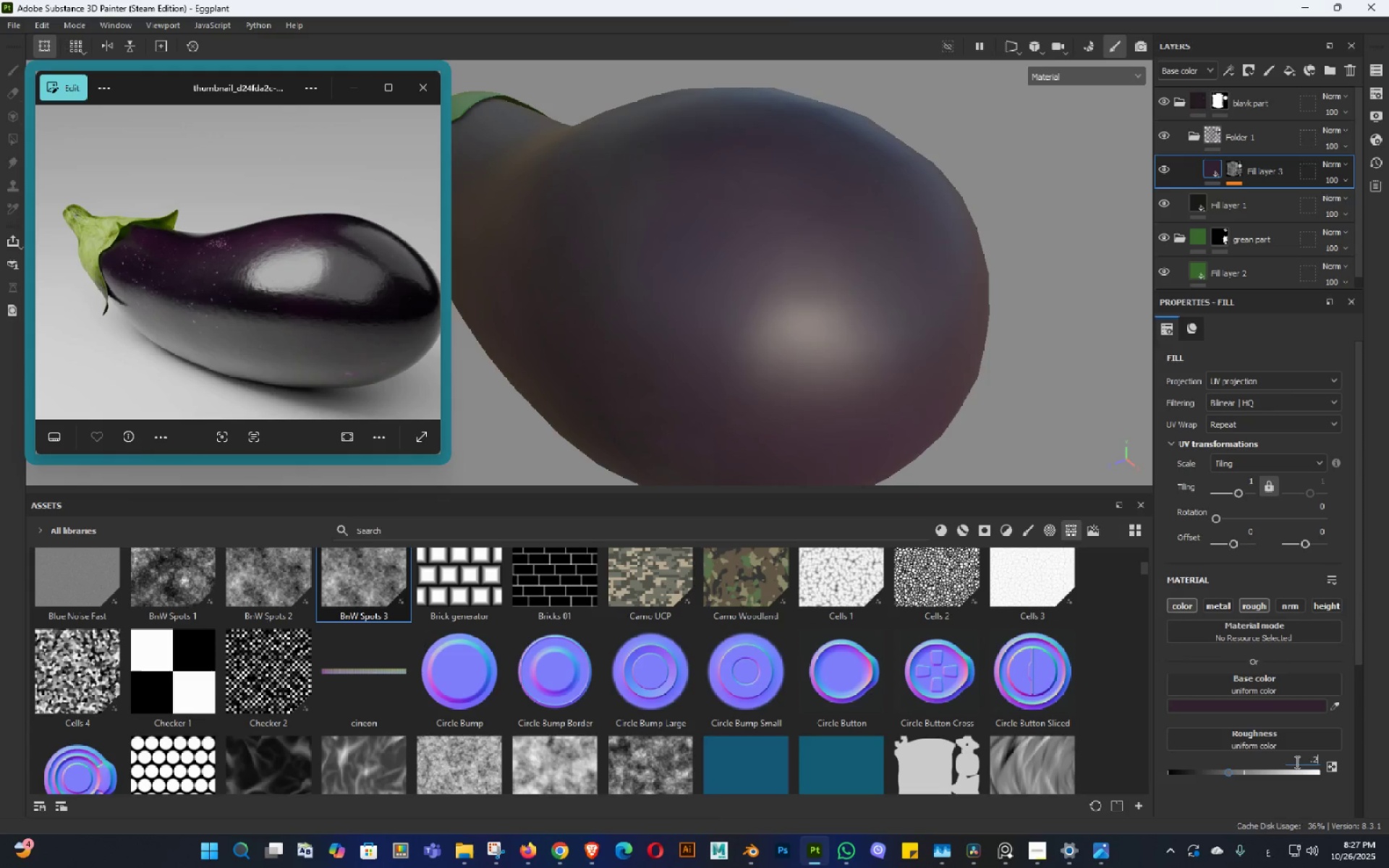 
key(NumpadEnter)
 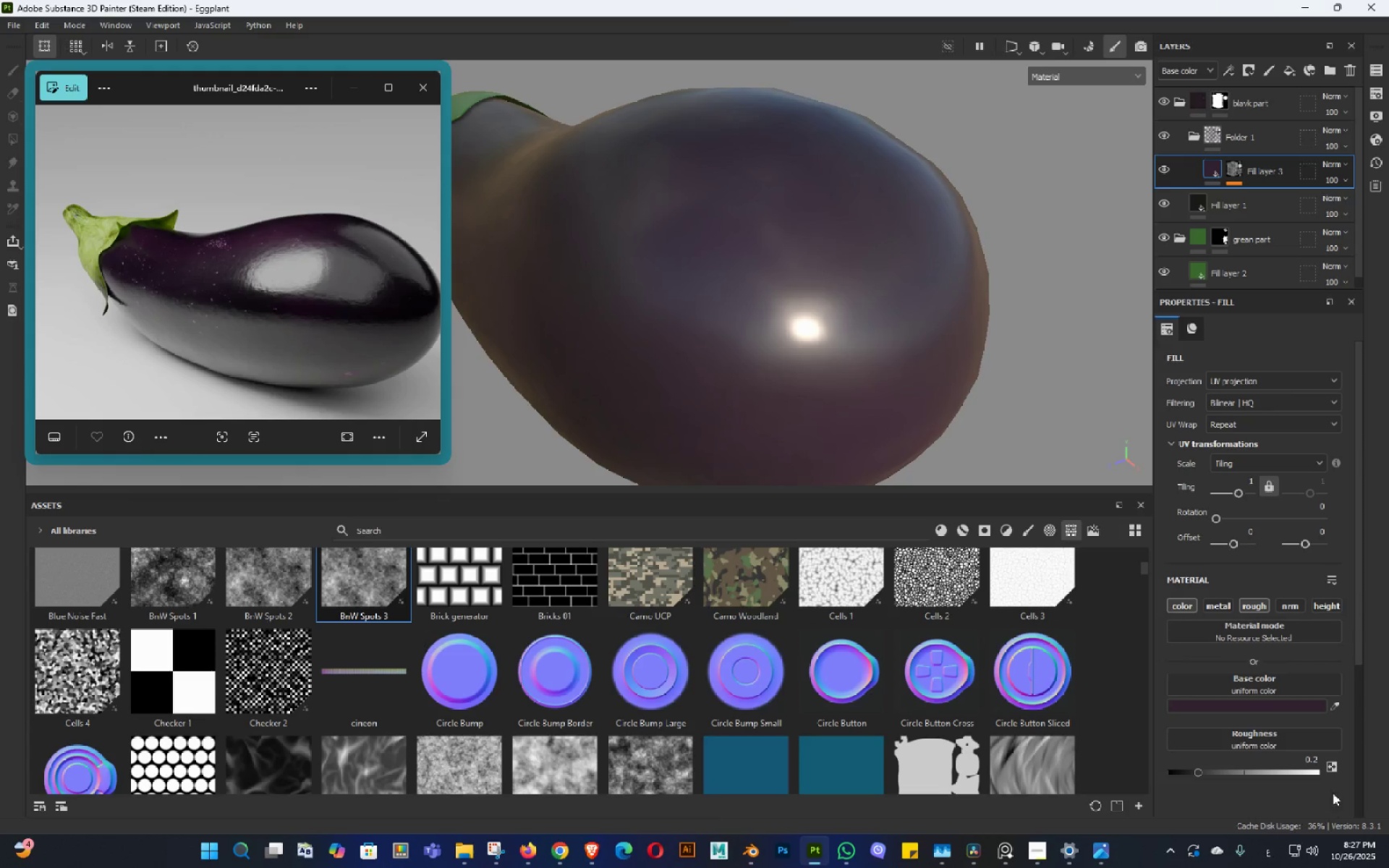 
left_click([1313, 763])
 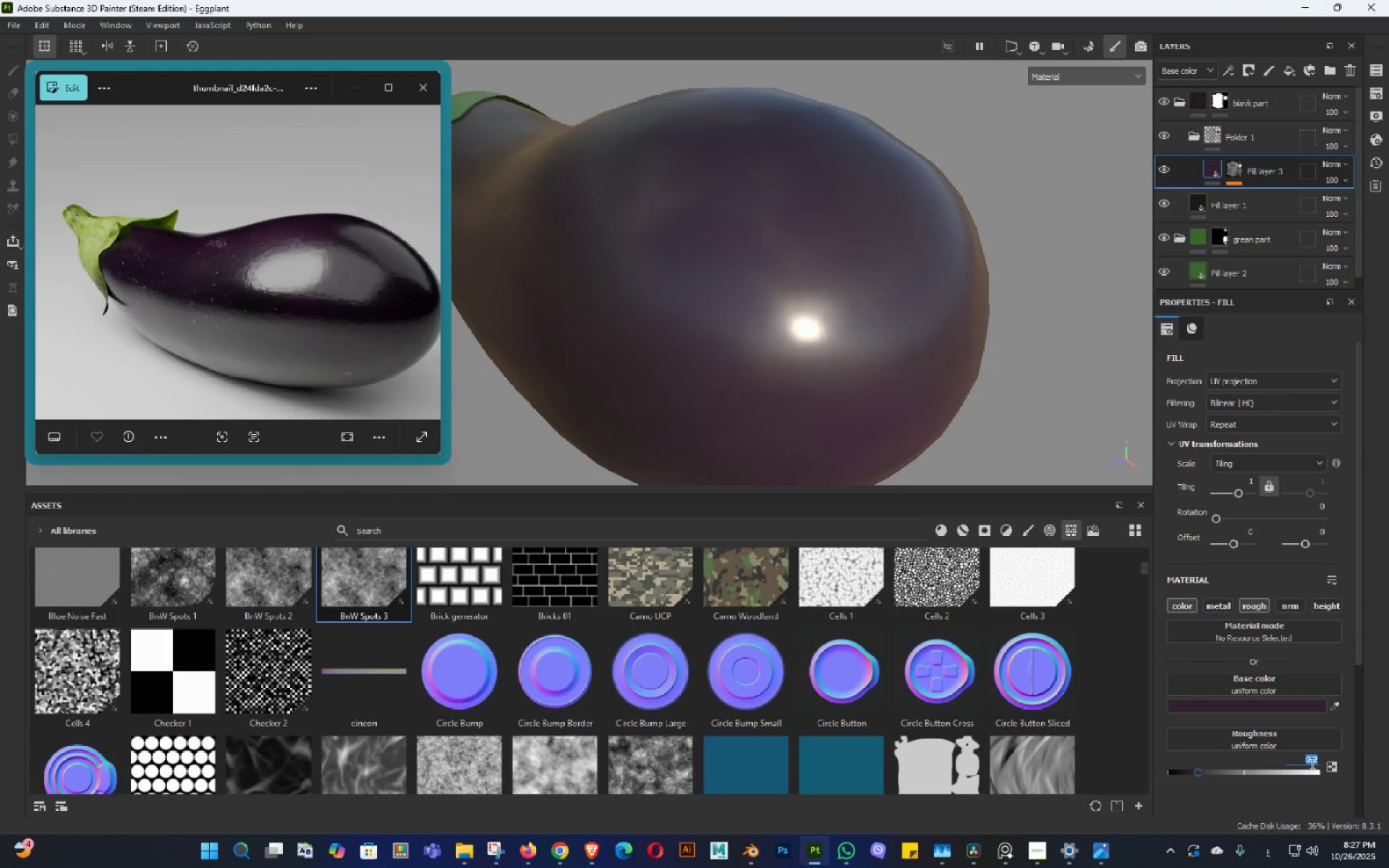 
key(NumpadDecimal)
 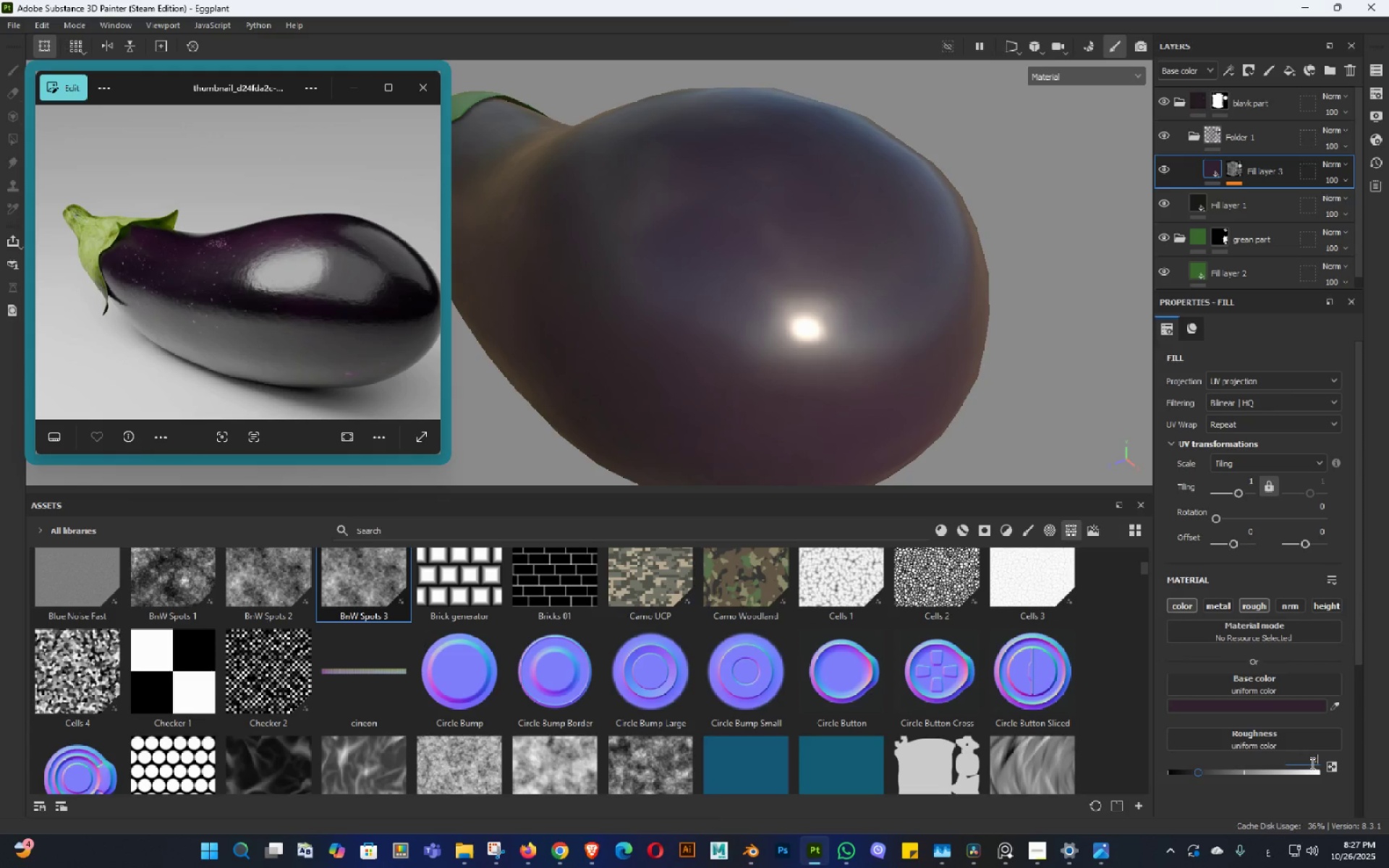 
key(Numpad3)
 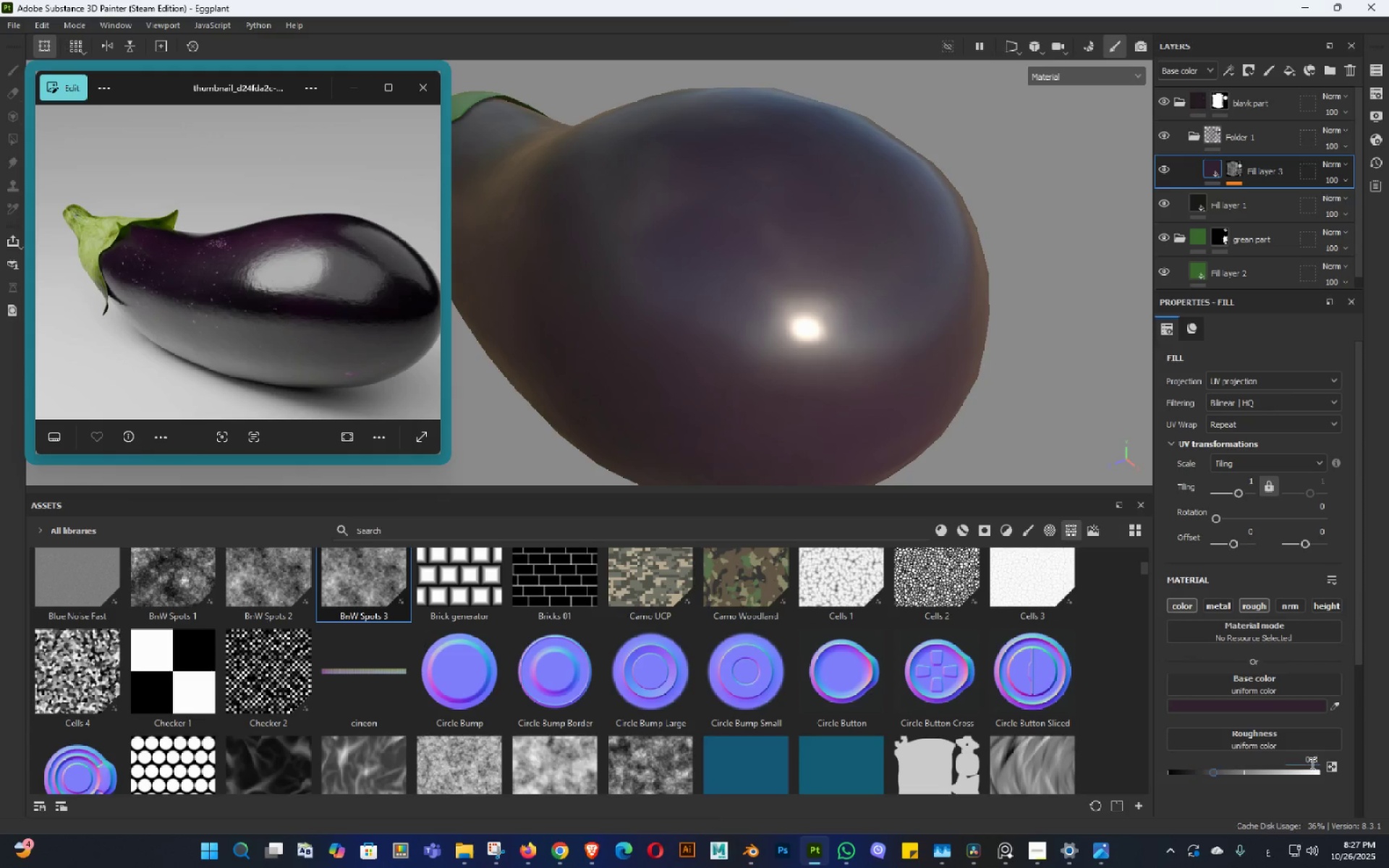 
key(NumpadEnter)
 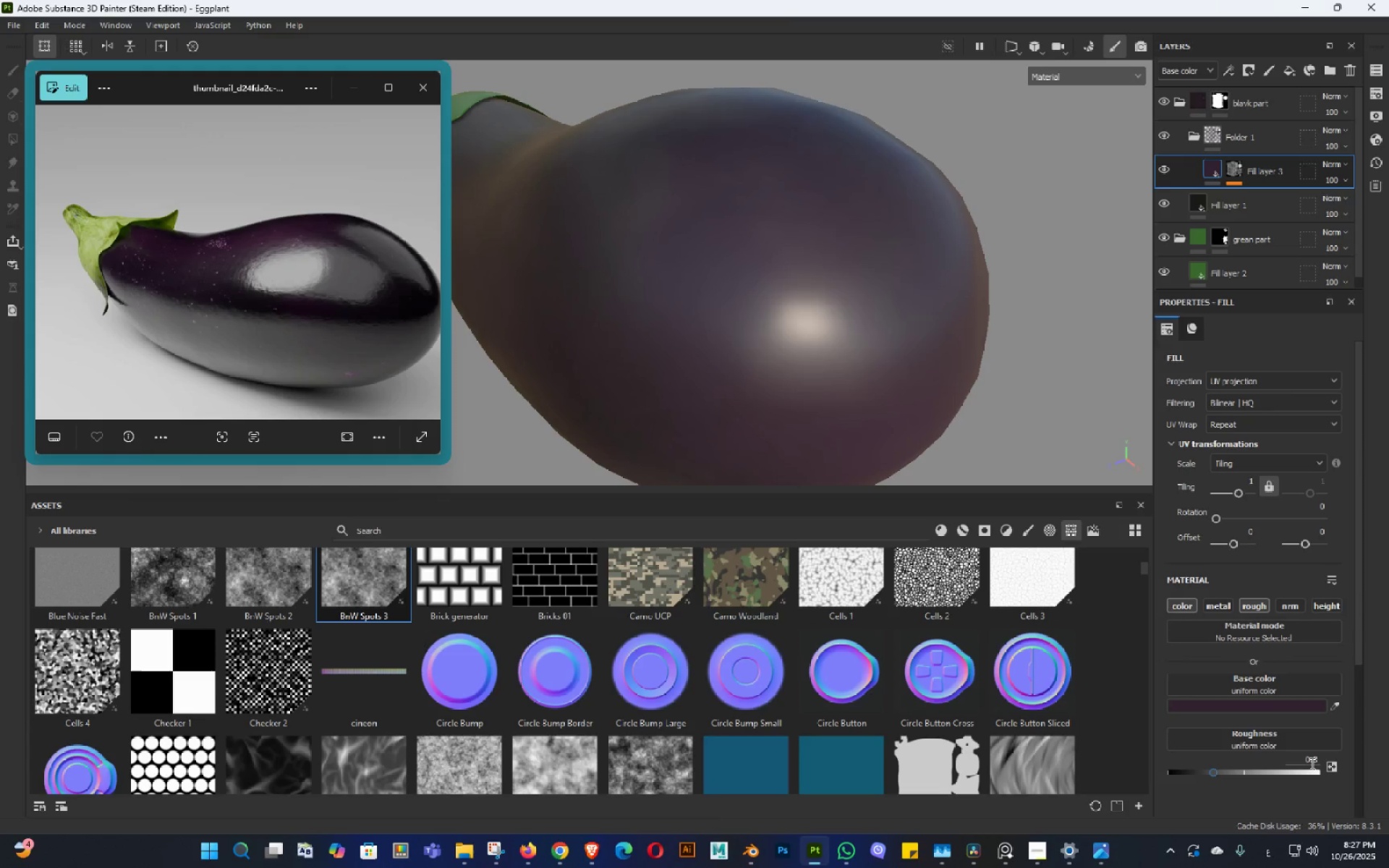 
left_click([1311, 763])
 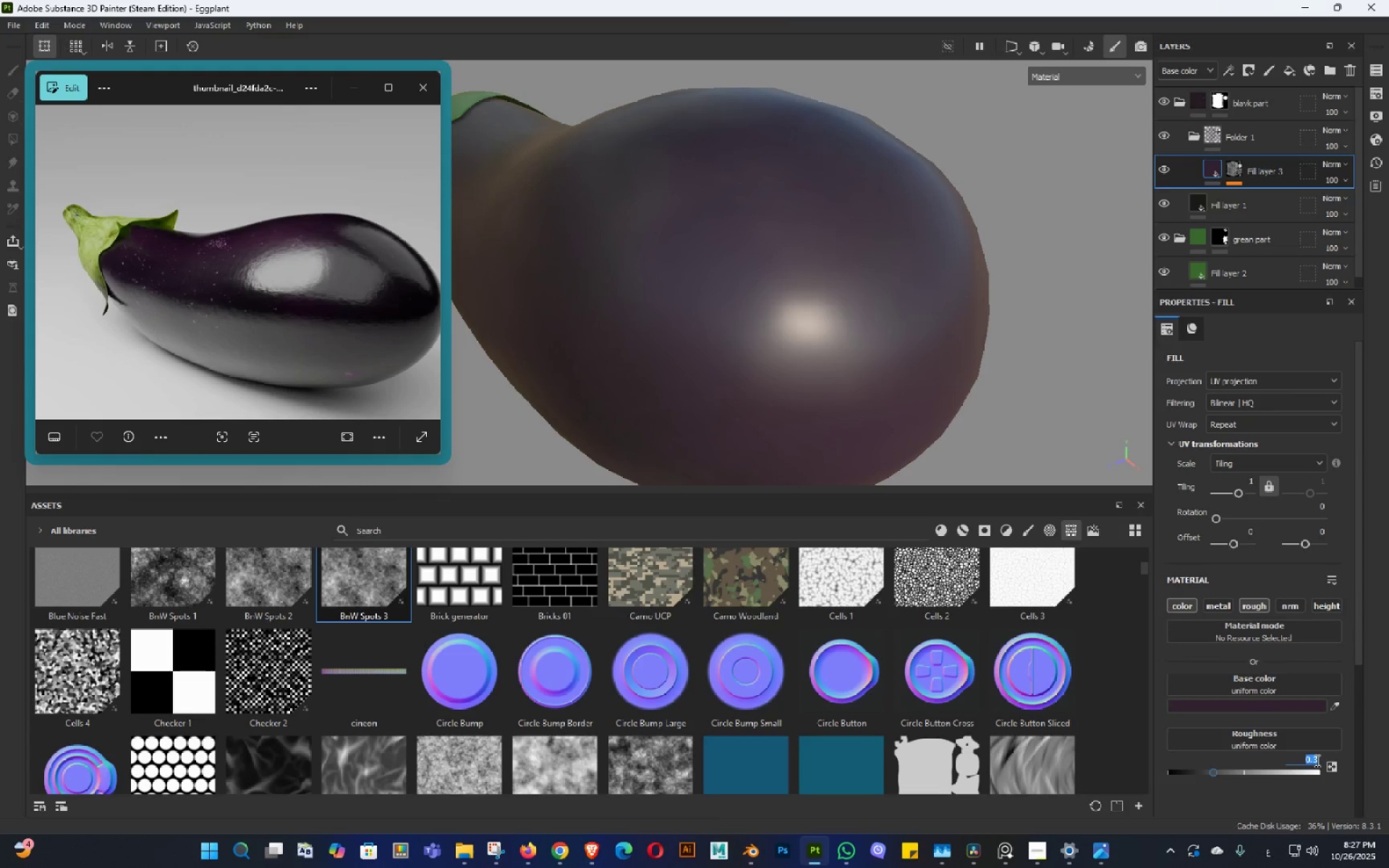 
key(NumpadDecimal)
 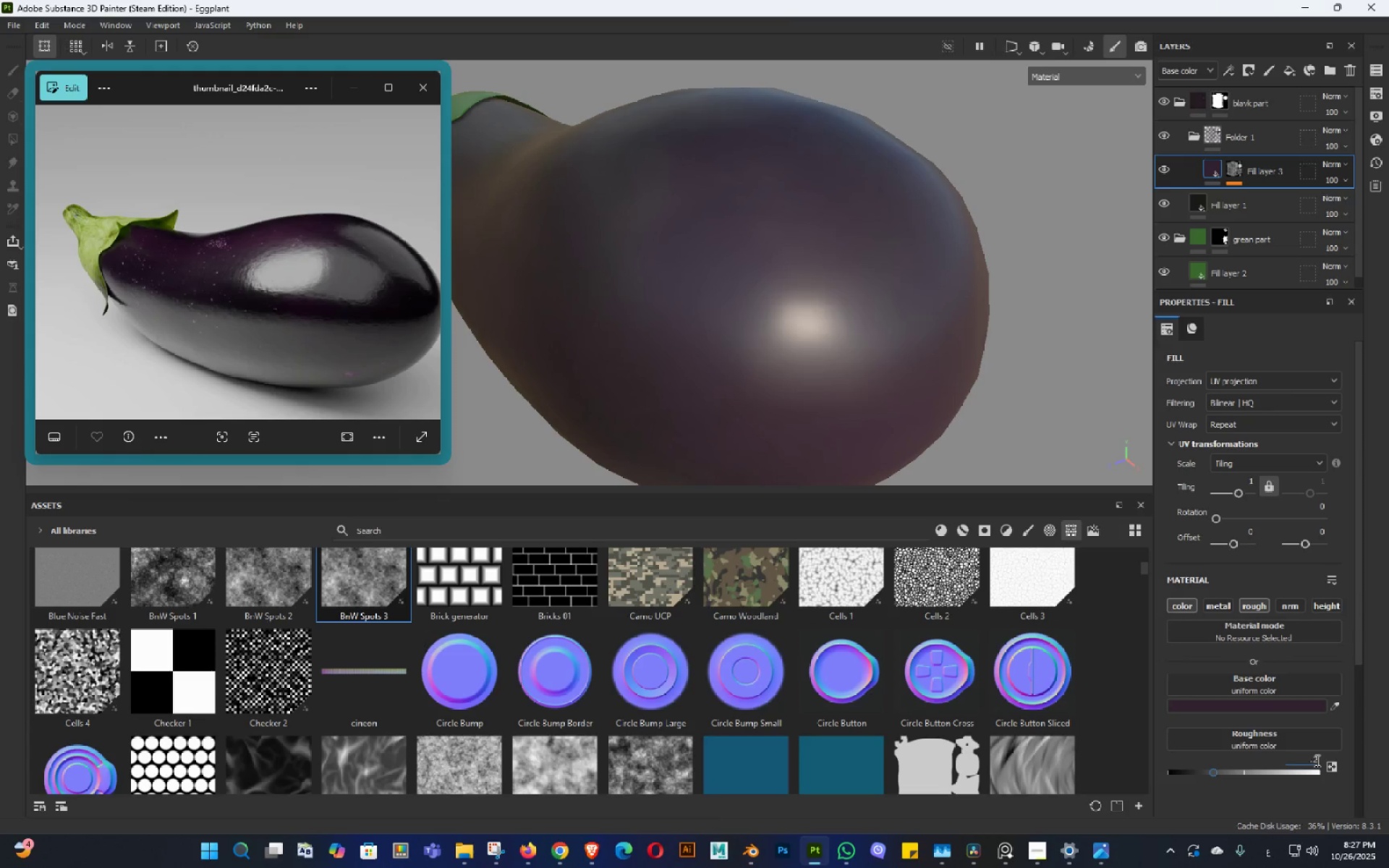 
key(Numpad2)
 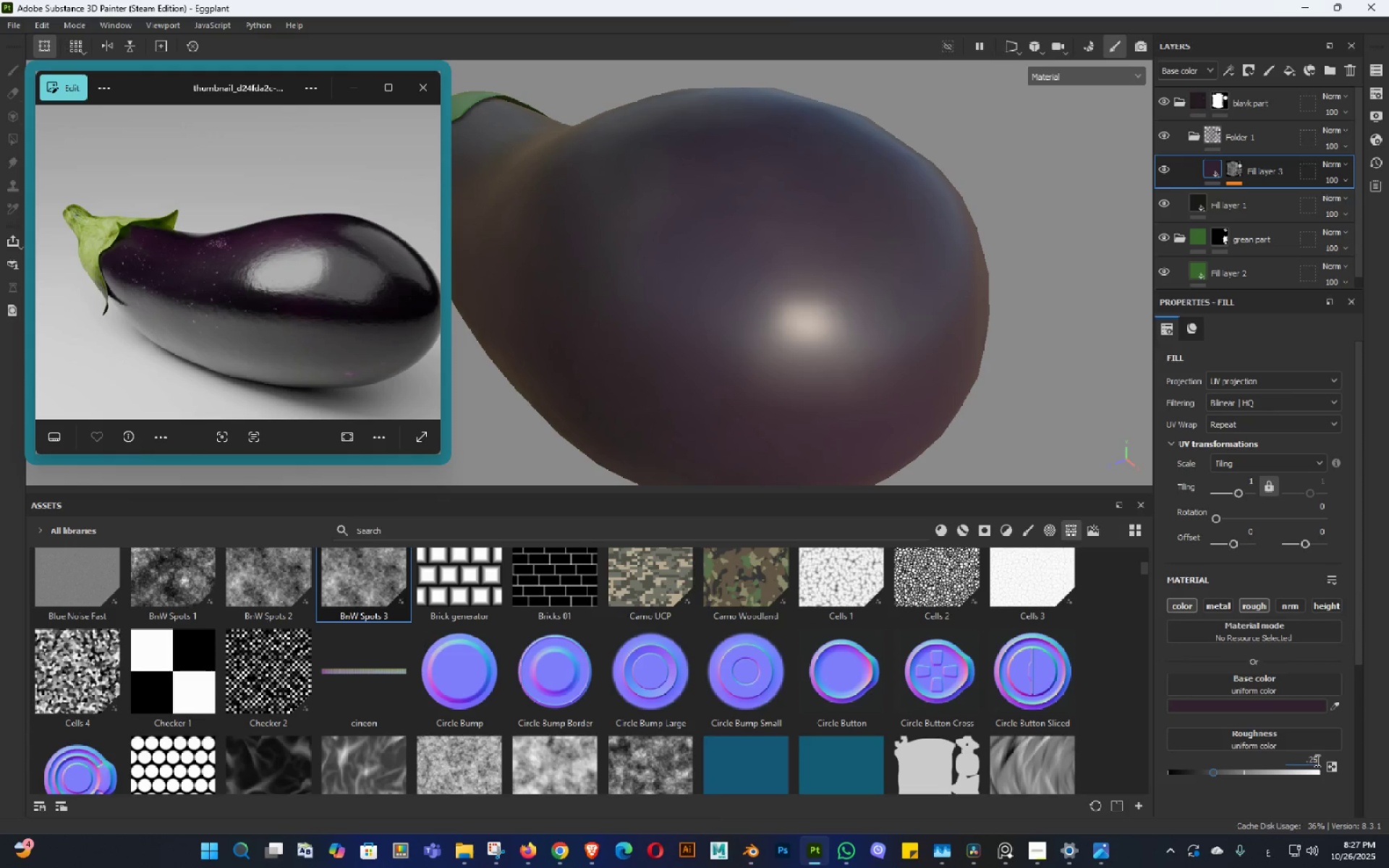 
key(Numpad5)
 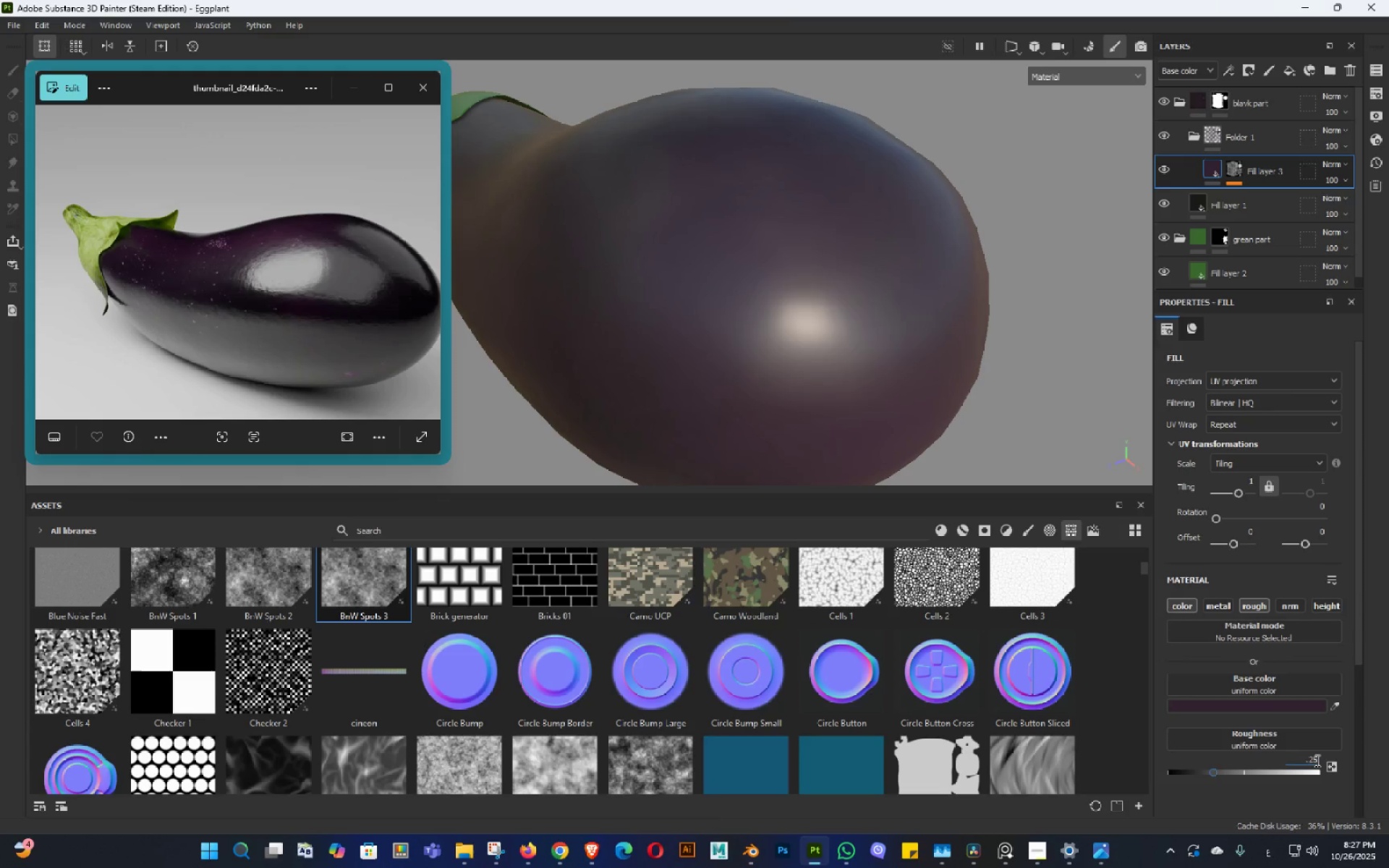 
key(NumpadEnter)
 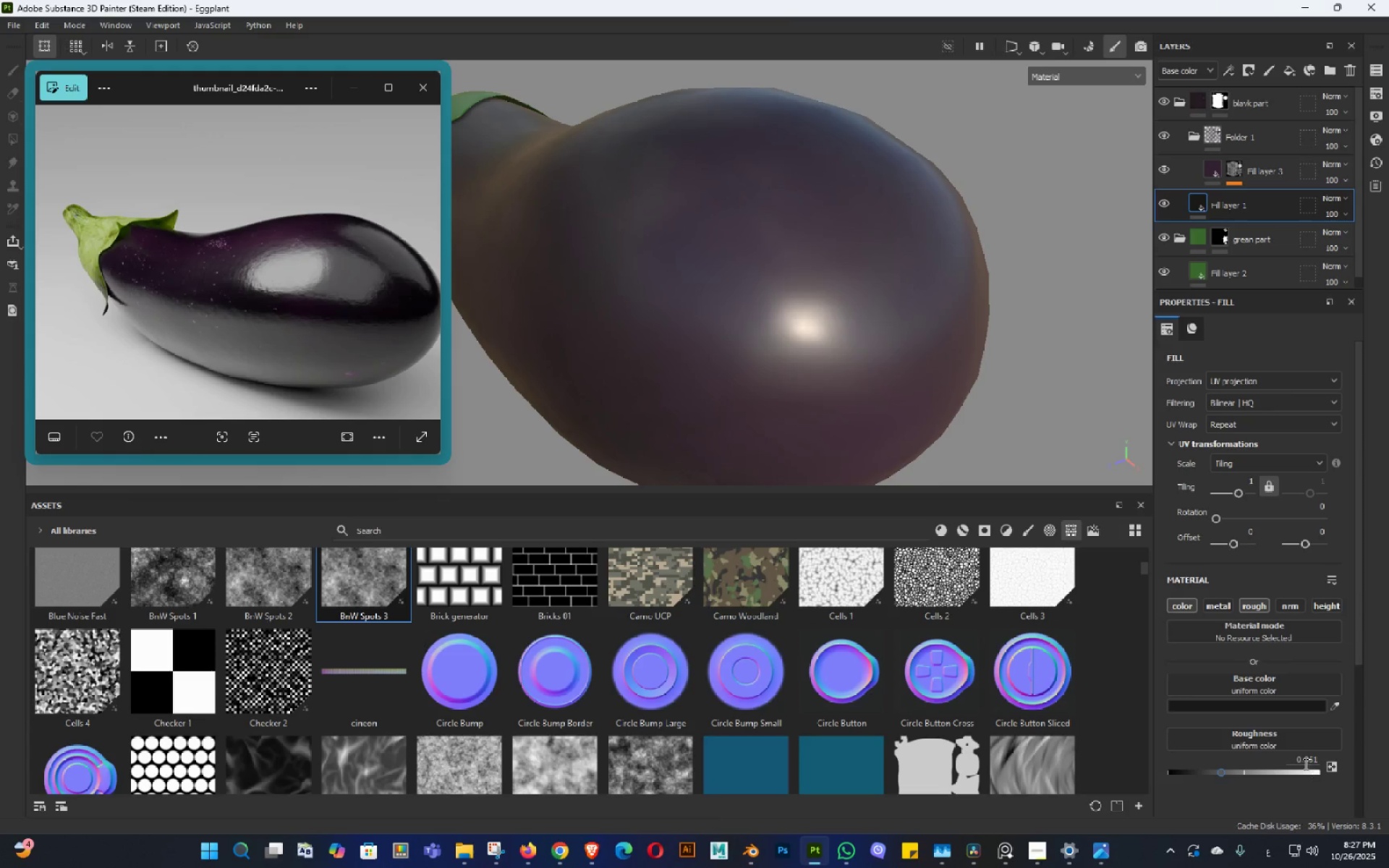 
key(Control+ControlLeft)
 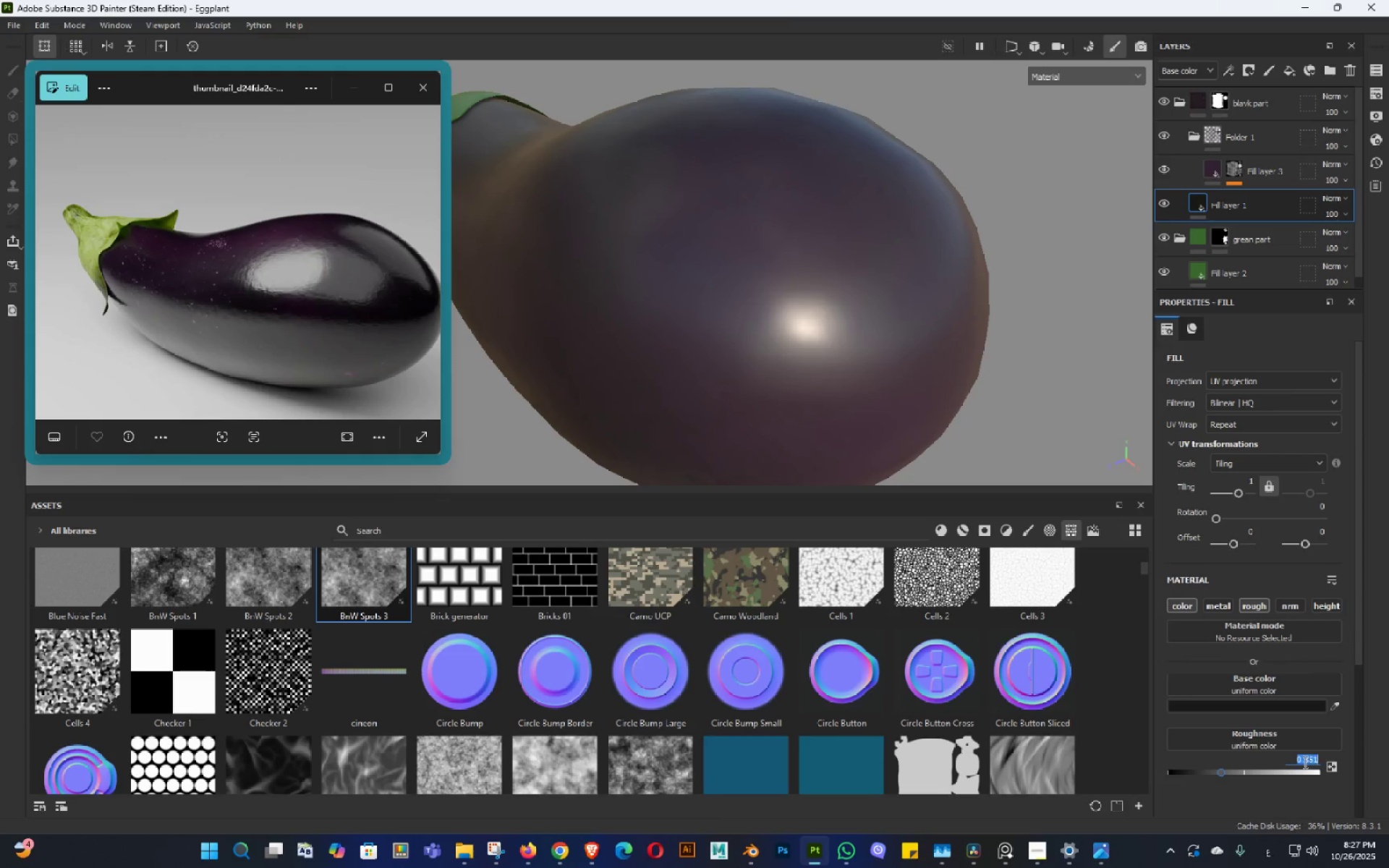 
key(Control+A)
 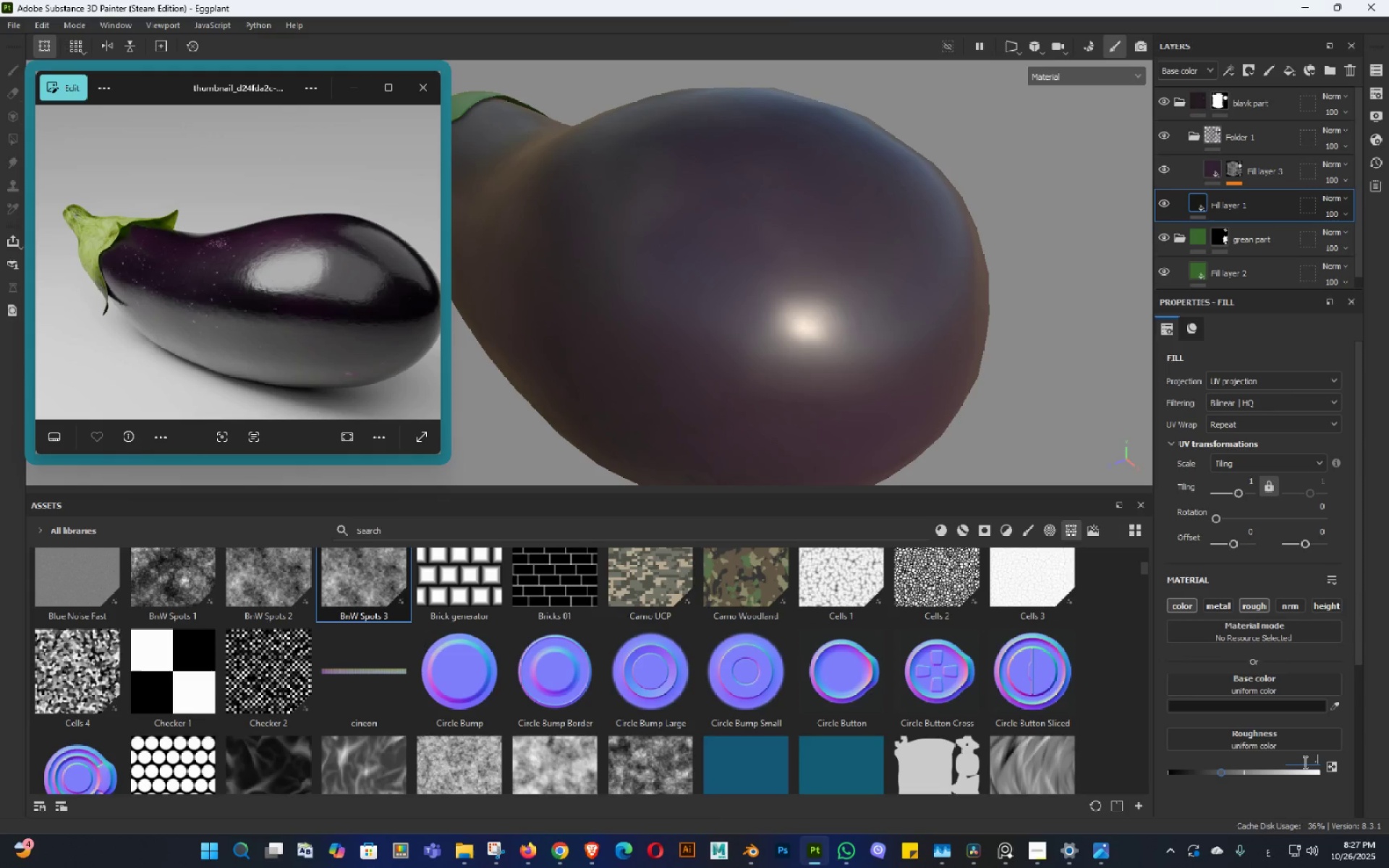 
key(NumpadDecimal)
 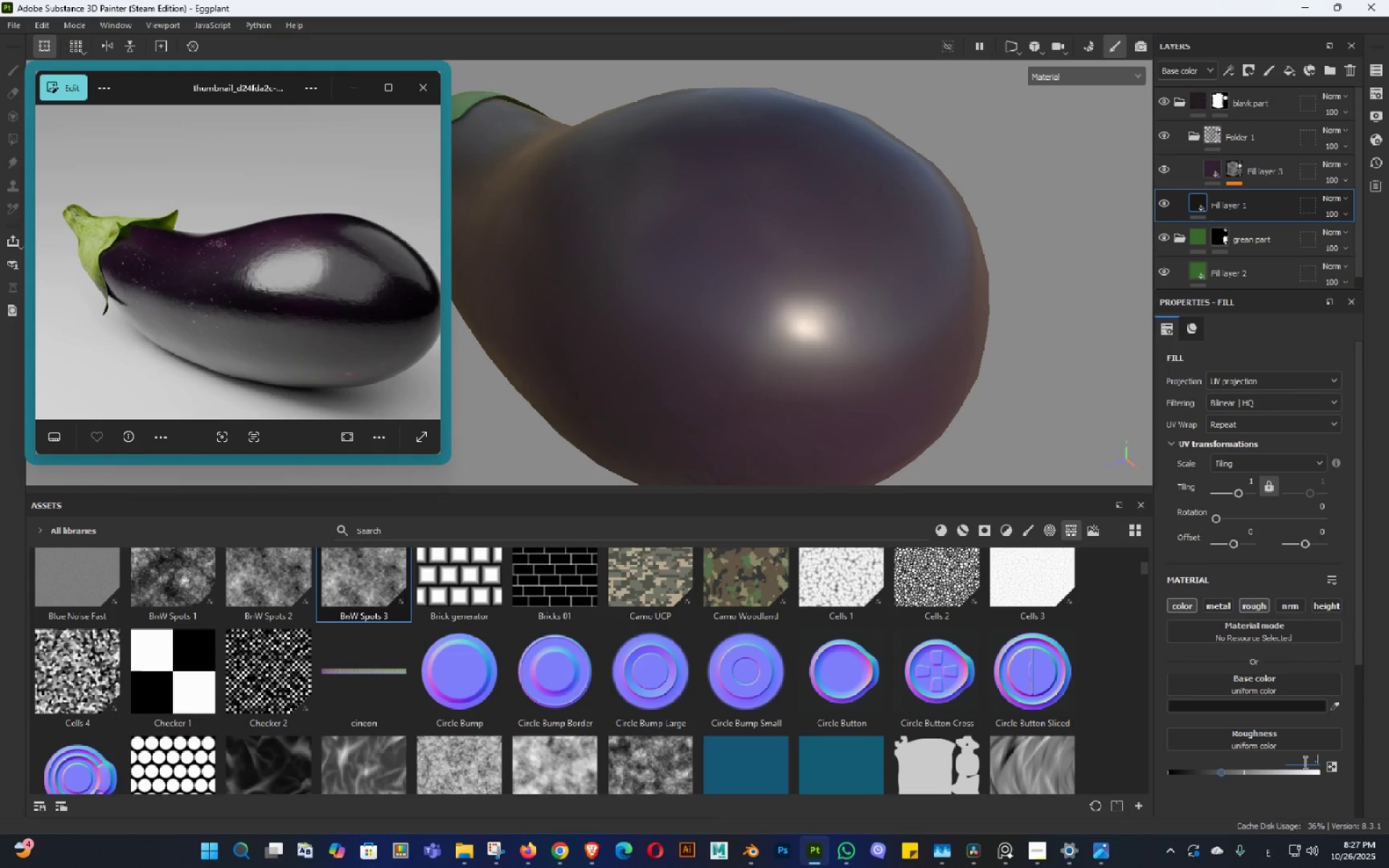 
key(Numpad2)
 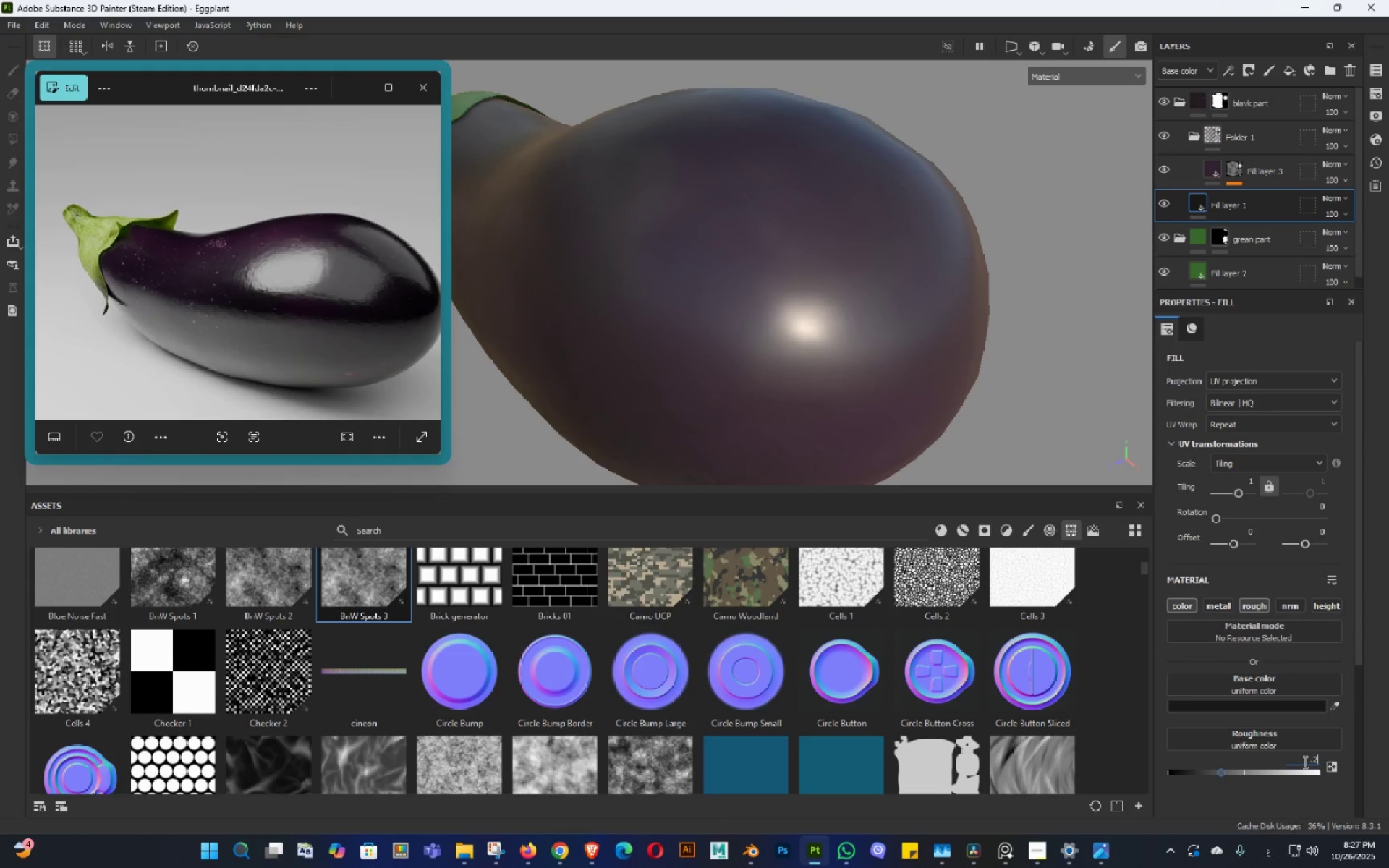 
key(NumpadEnter)
 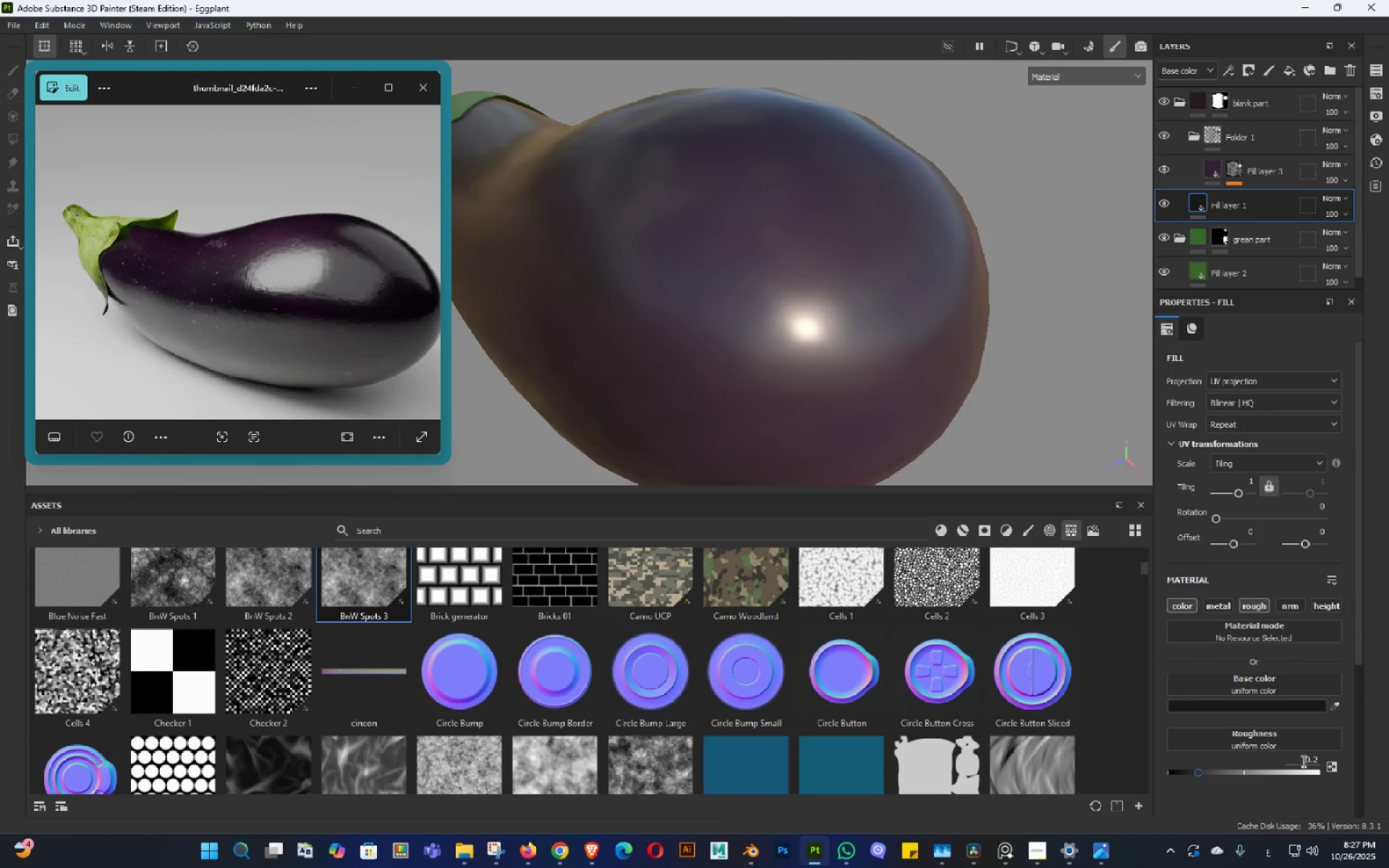 
hold_key(key=AltLeft, duration=1.53)
 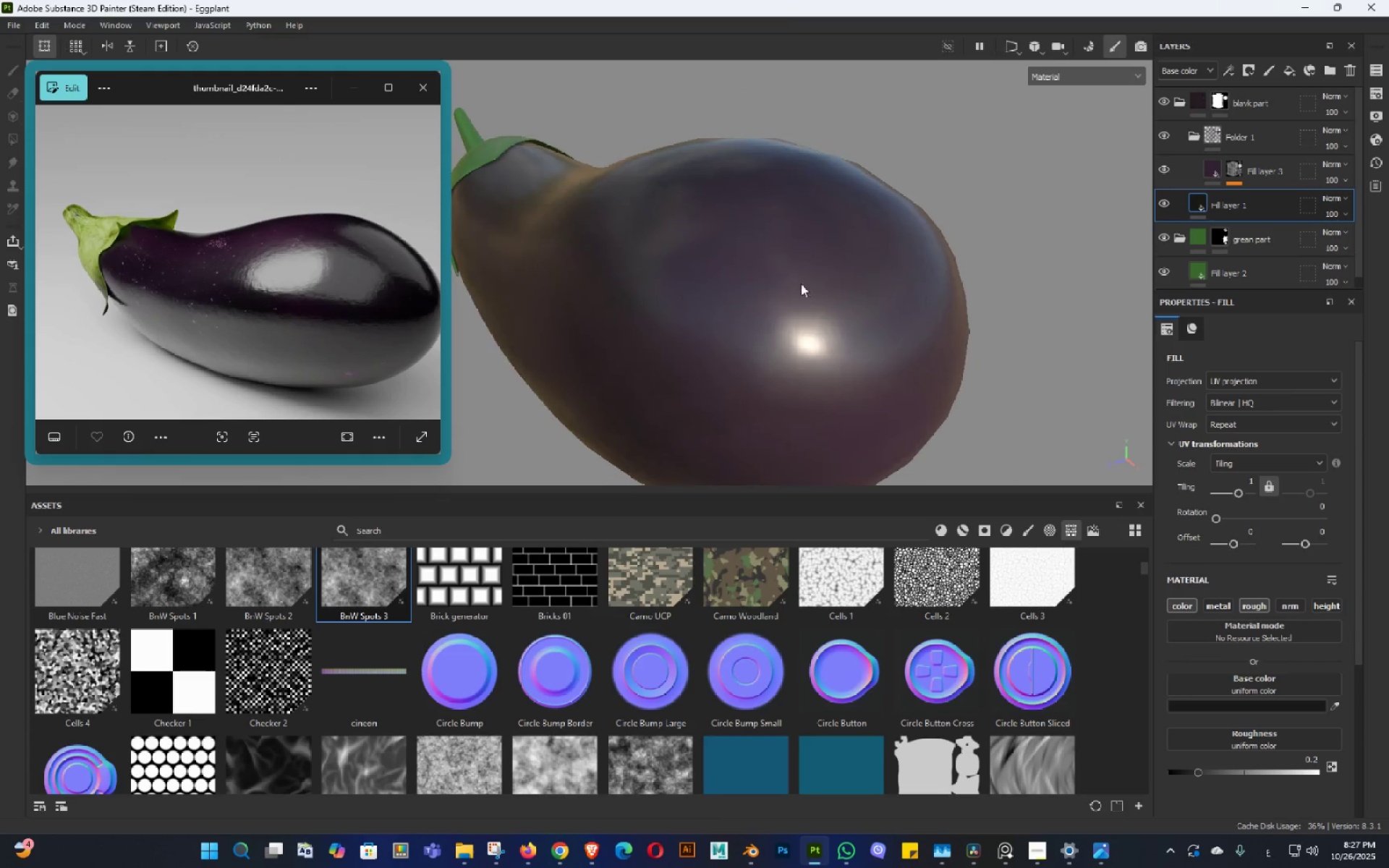 
hold_key(key=AltLeft, duration=0.84)
 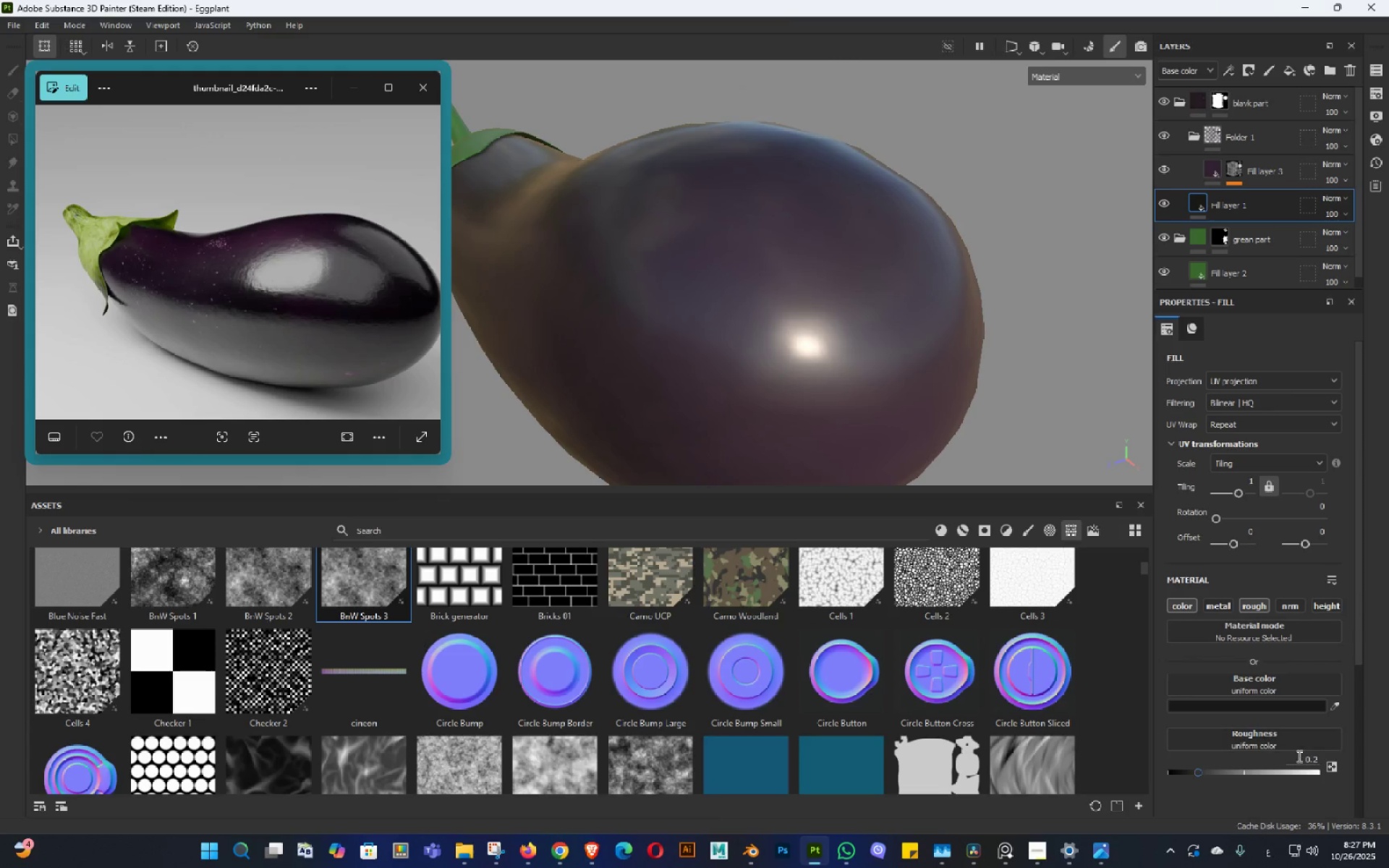 
left_click([1298, 756])
 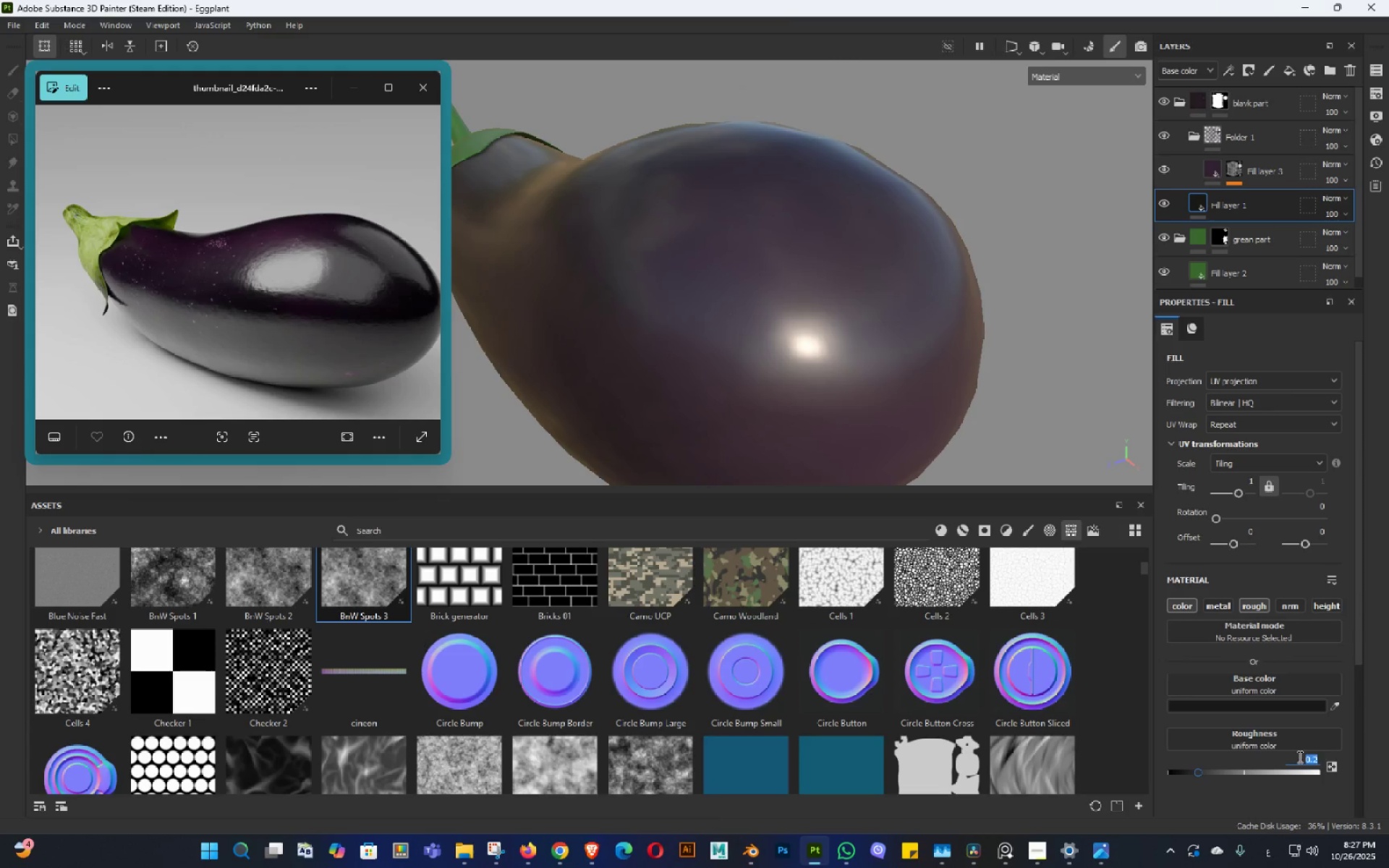 
key(NumpadDecimal)
 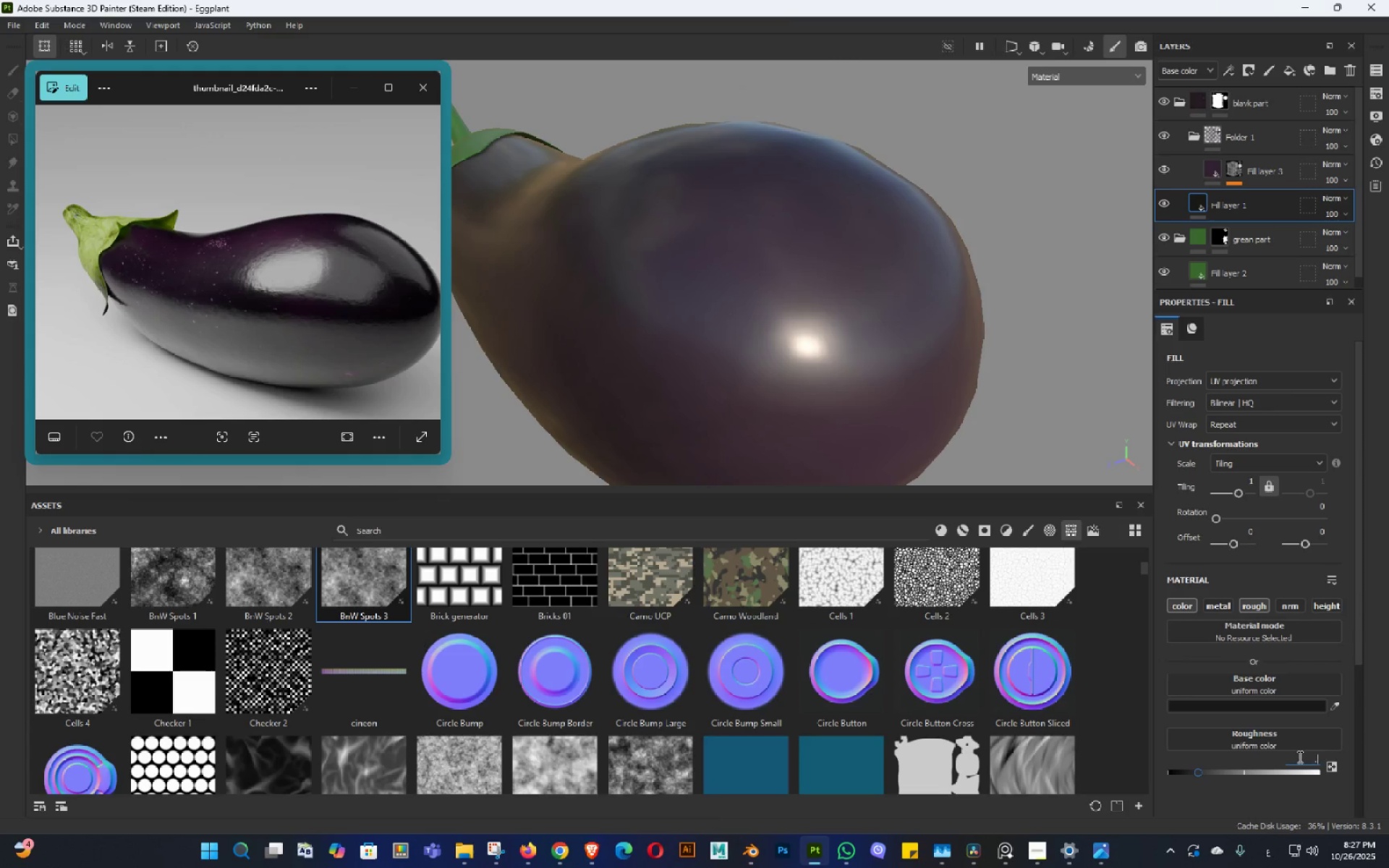 
key(Numpad2)
 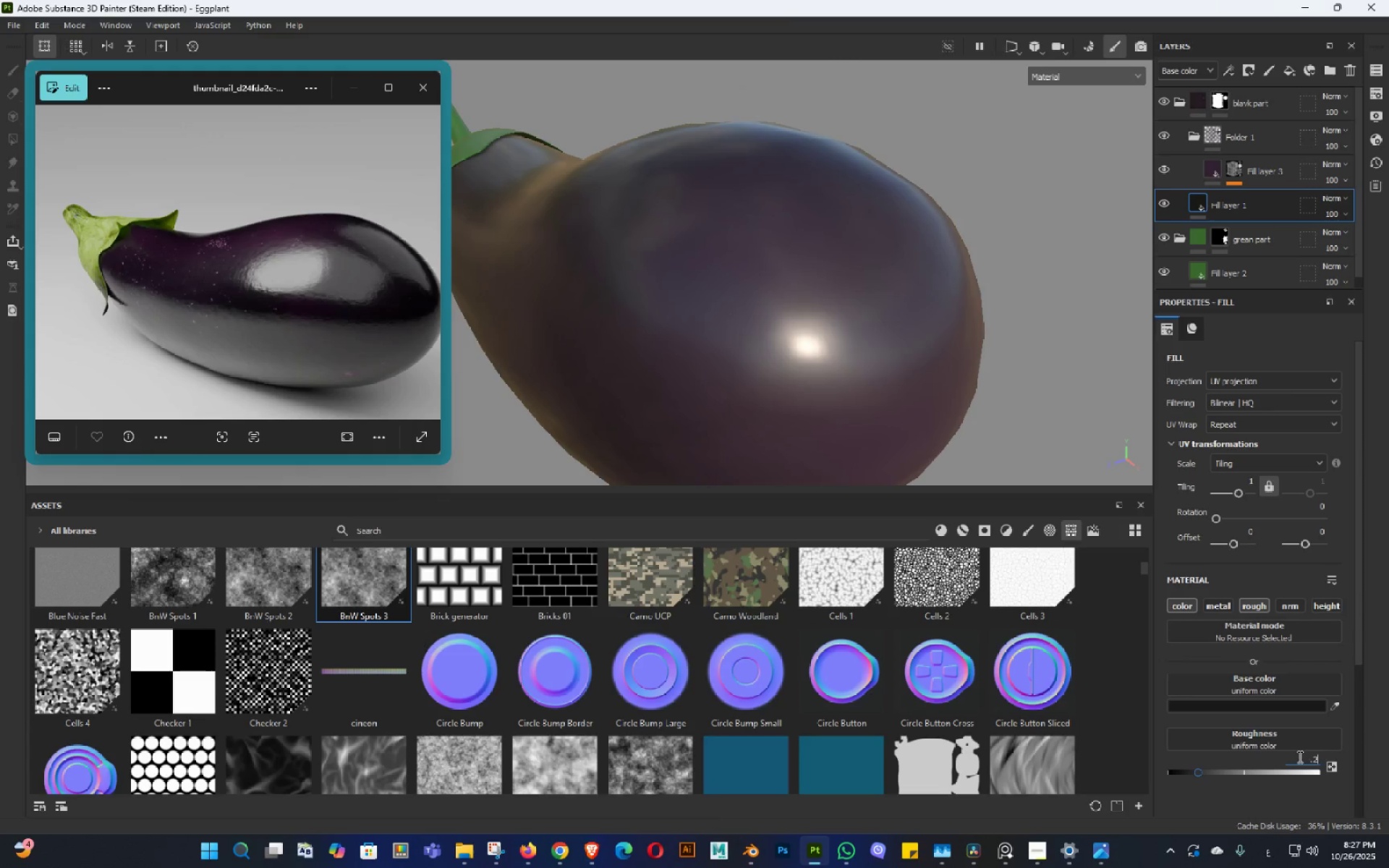 
key(Numpad5)
 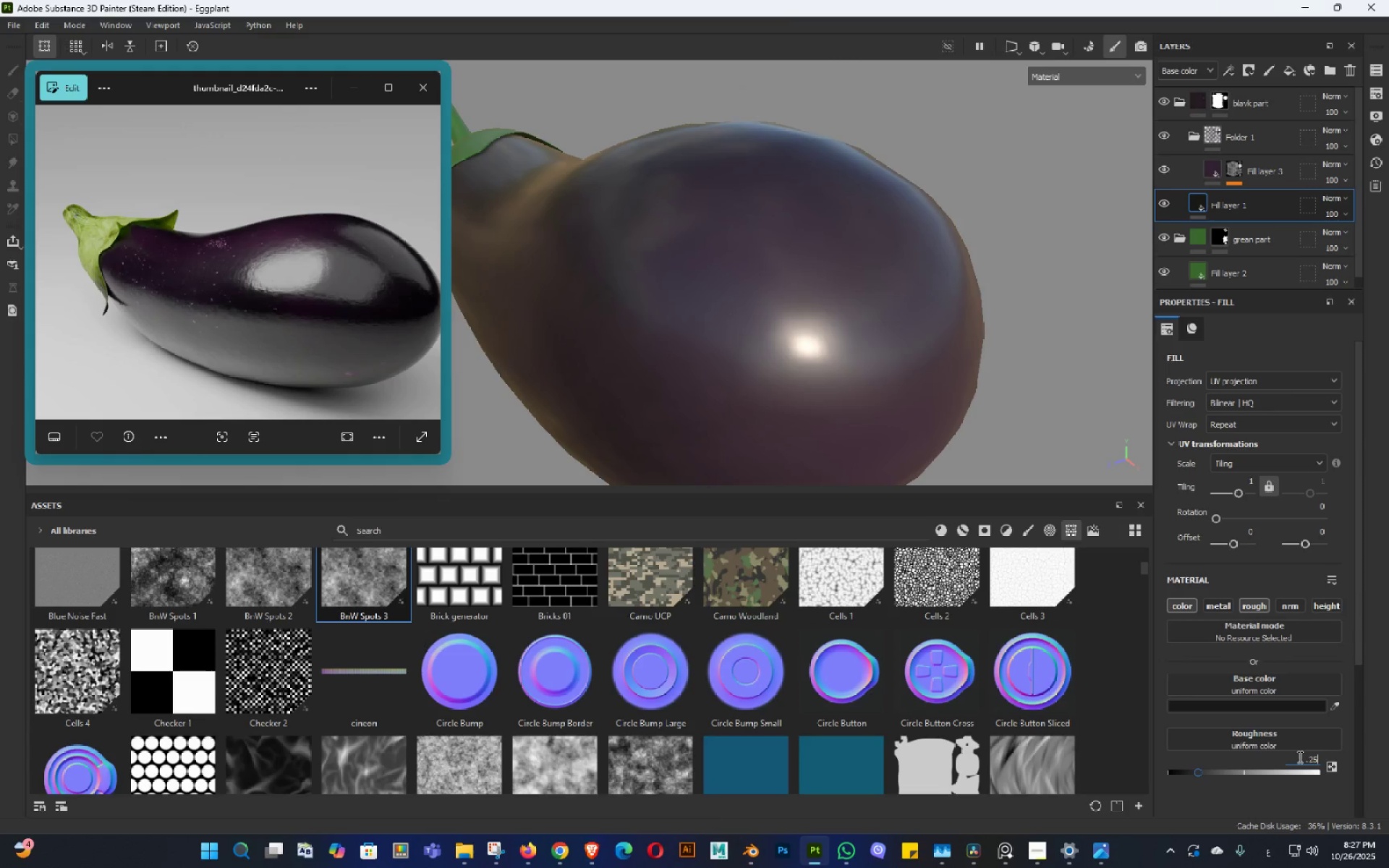 
key(NumpadEnter)
 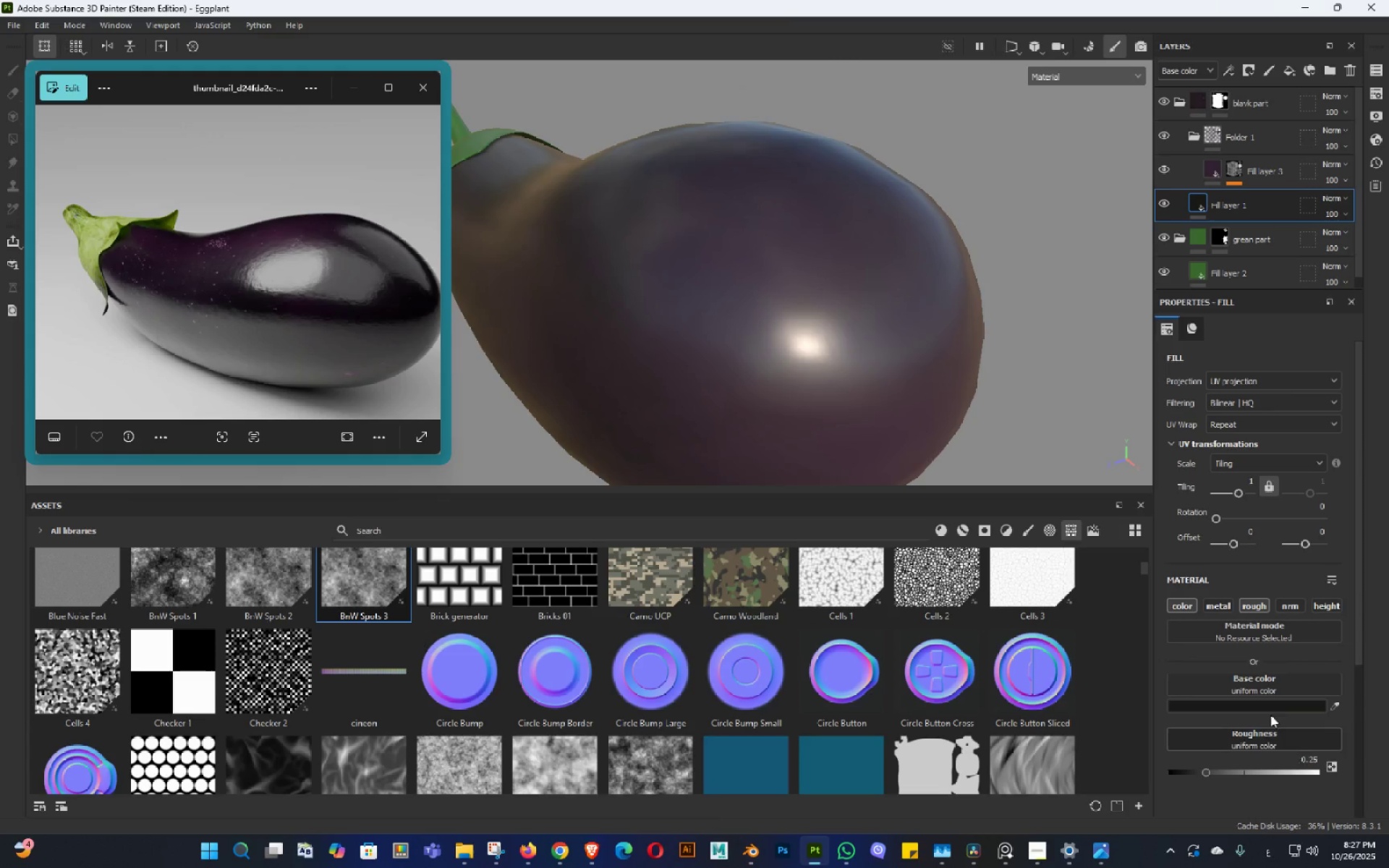 
hold_key(key=AltLeft, duration=0.71)
 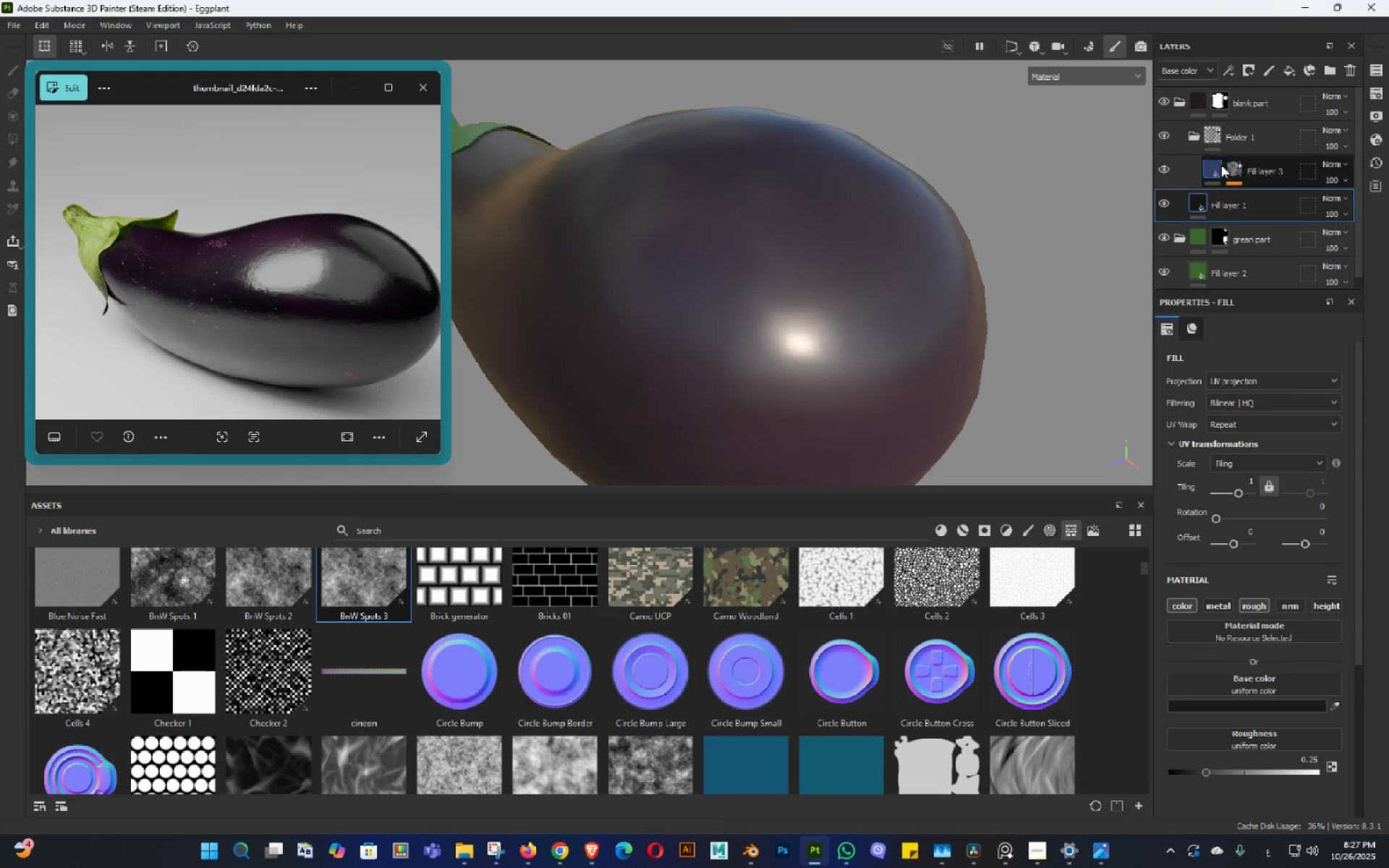 
left_click([1221, 165])
 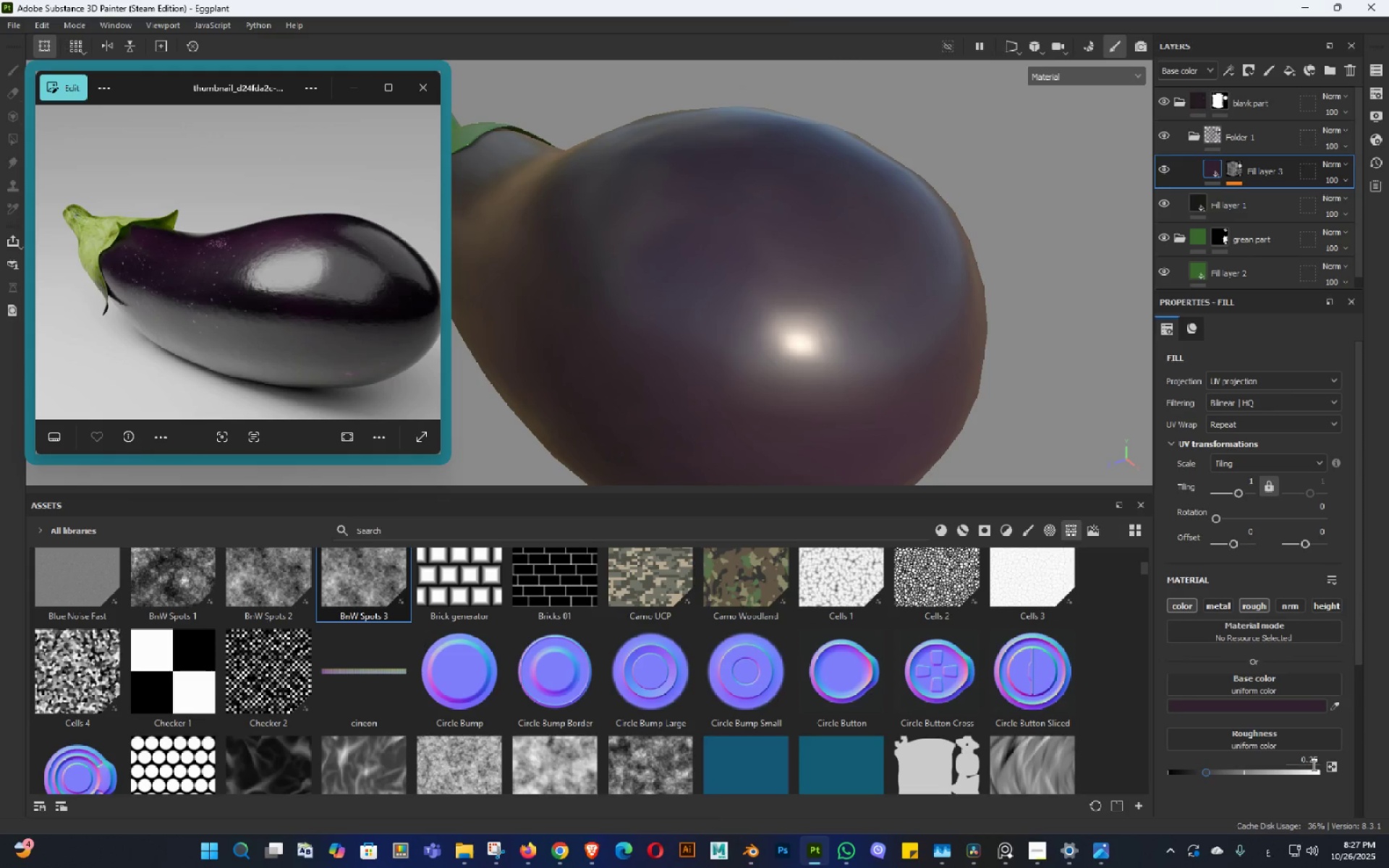 
left_click([1312, 765])
 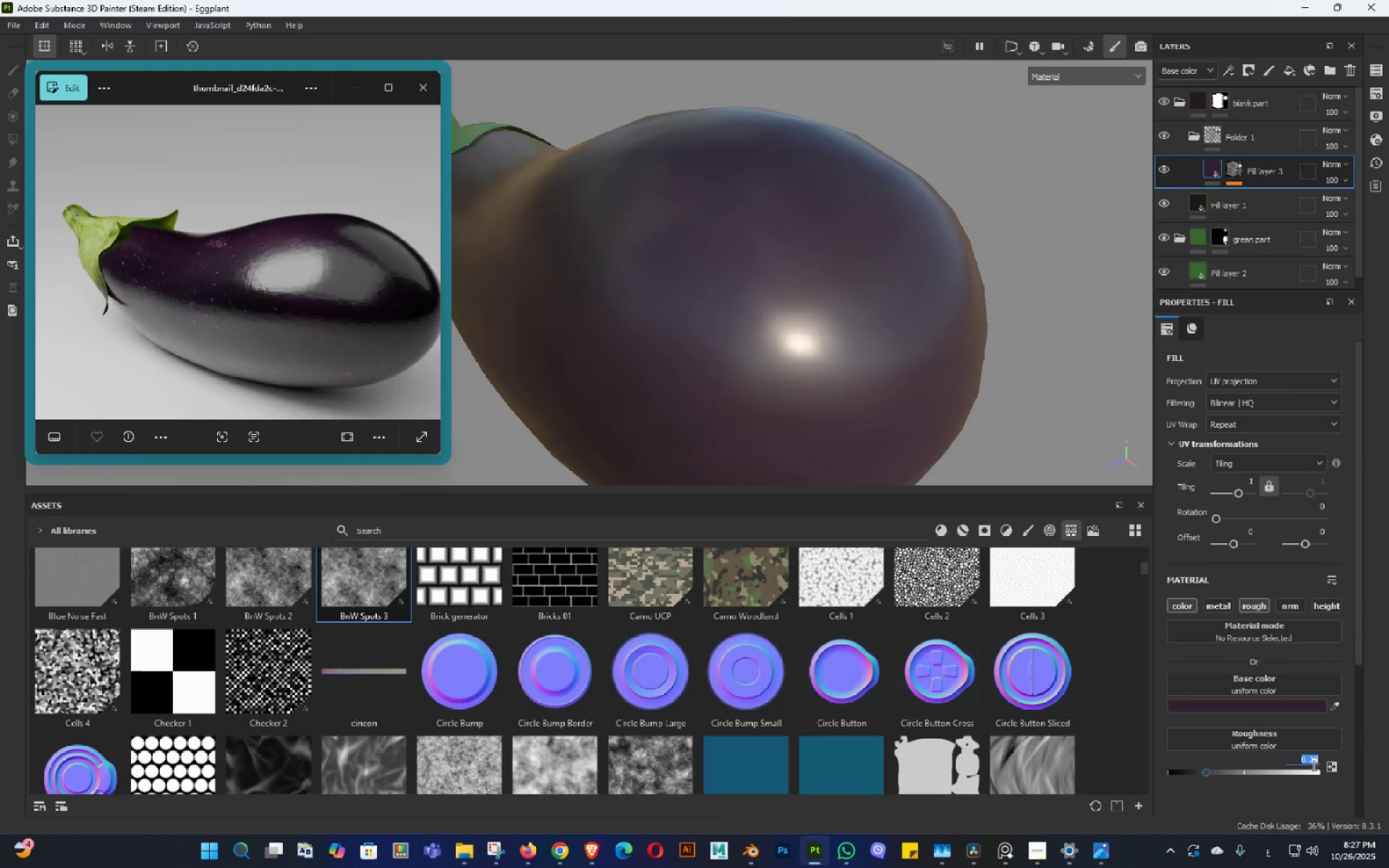 
key(NumpadDecimal)
 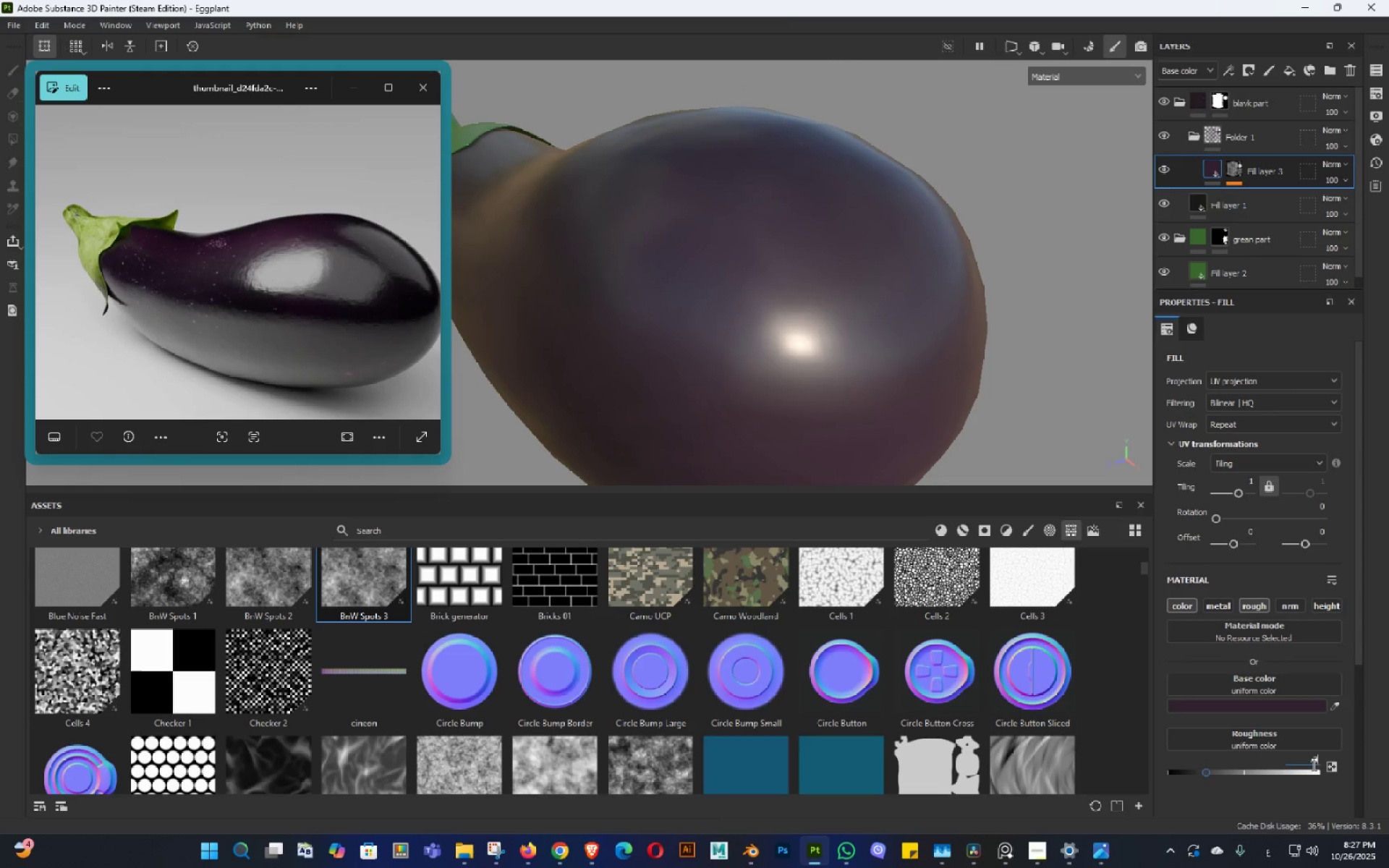 
key(Numpad3)
 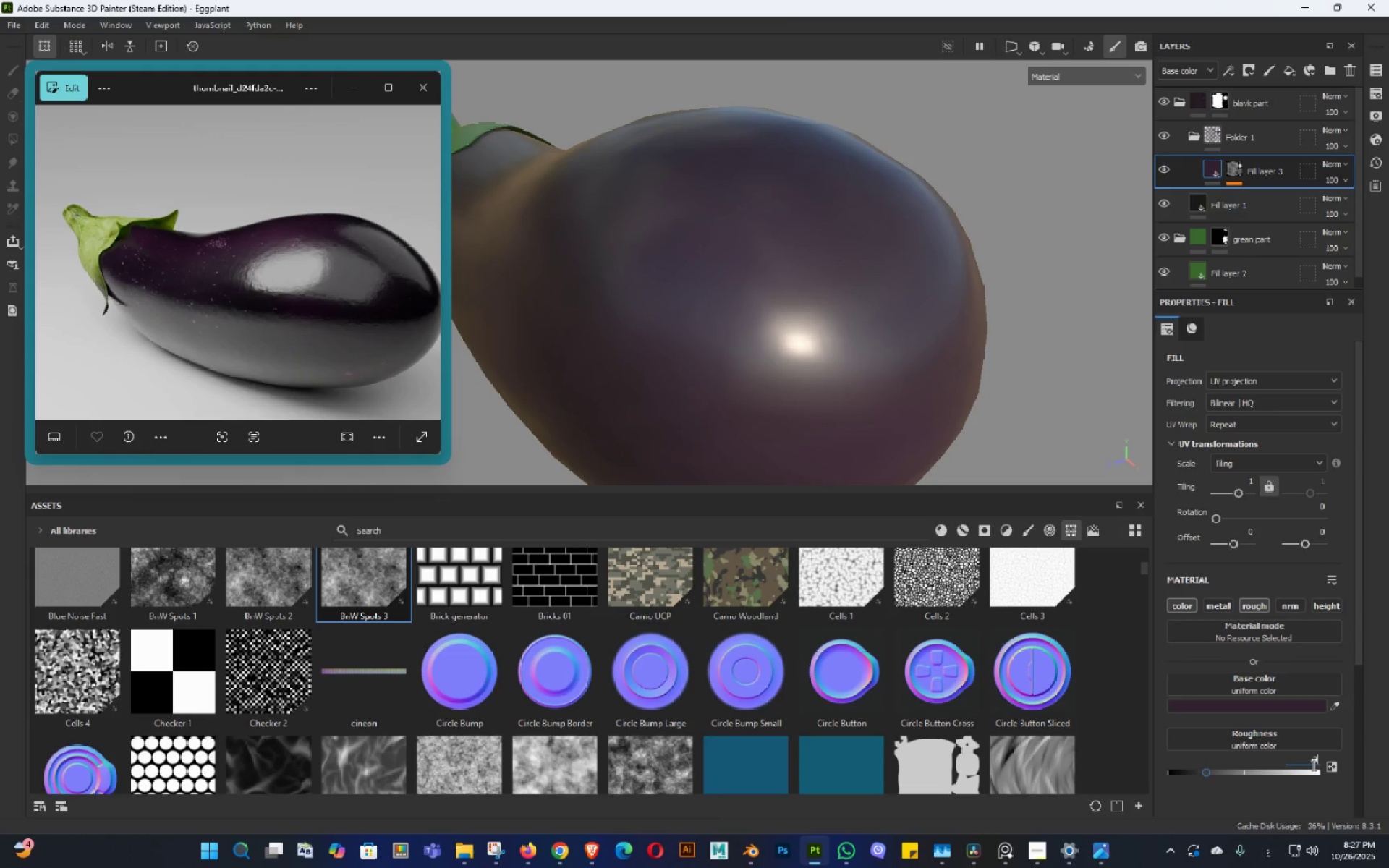 
key(NumpadEnter)
 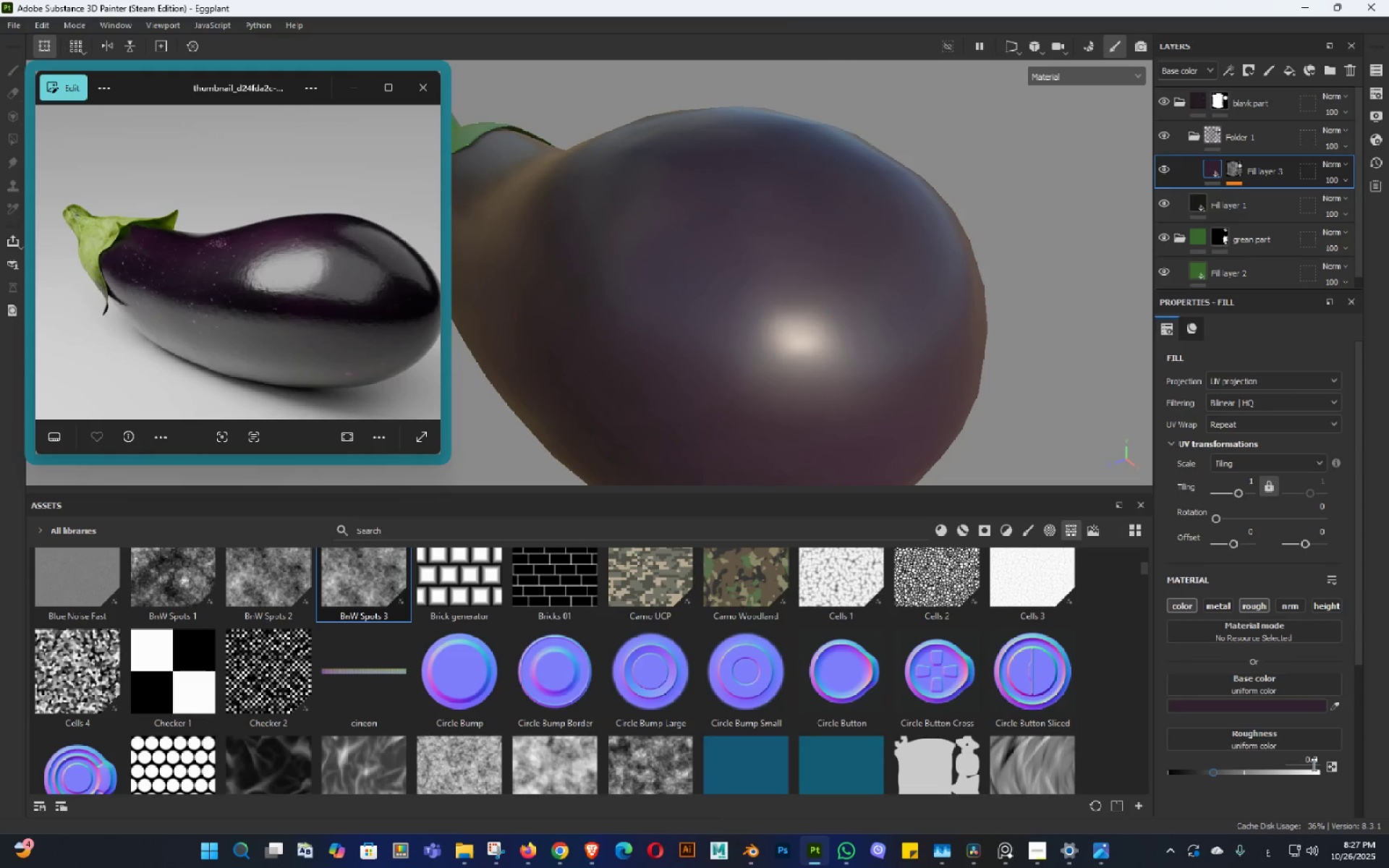 
hold_key(key=AltLeft, duration=1.53)
scroll: coordinate [771, 233], scroll_direction: up, amount: 1.0
 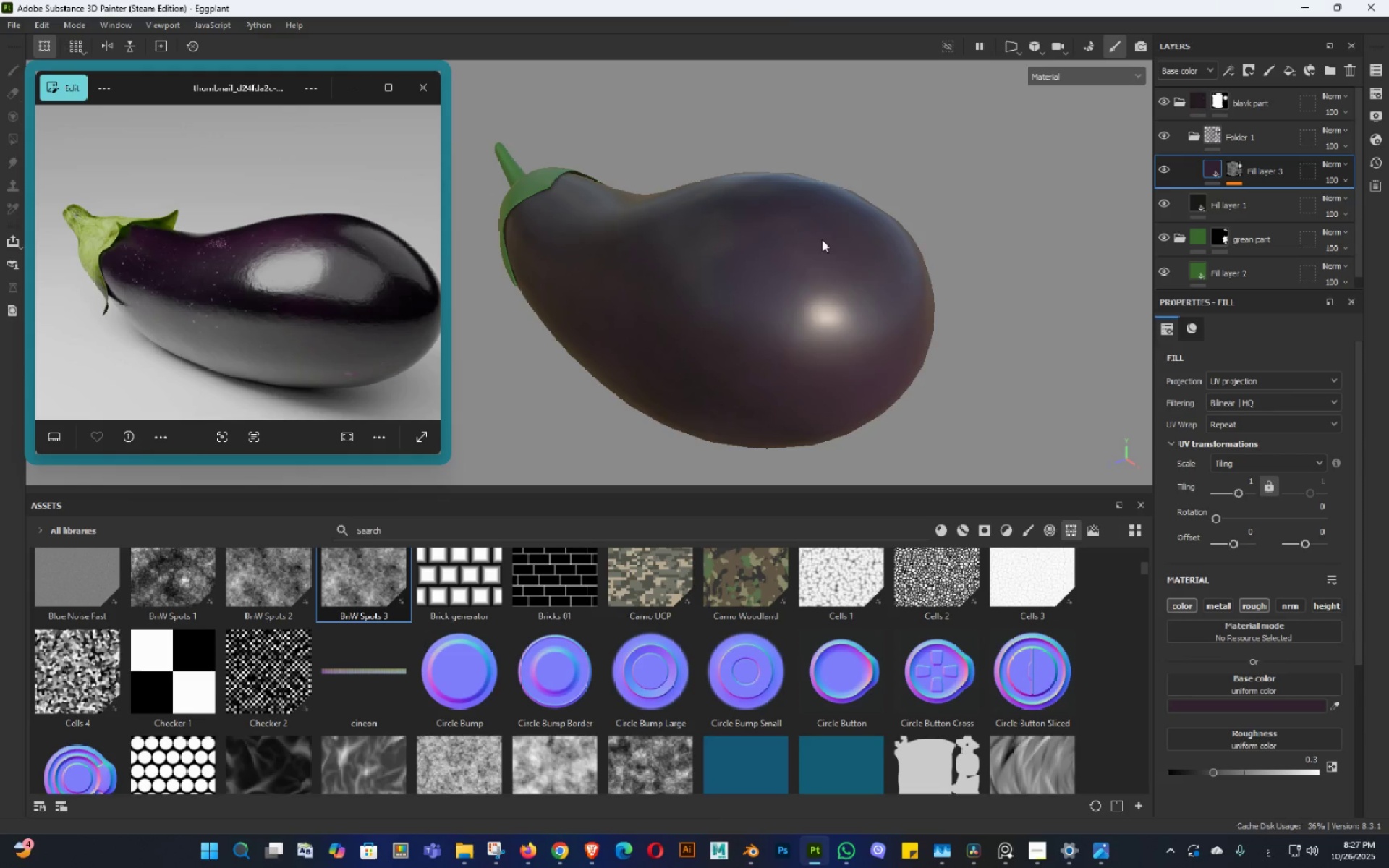 
hold_key(key=AltLeft, duration=0.46)
 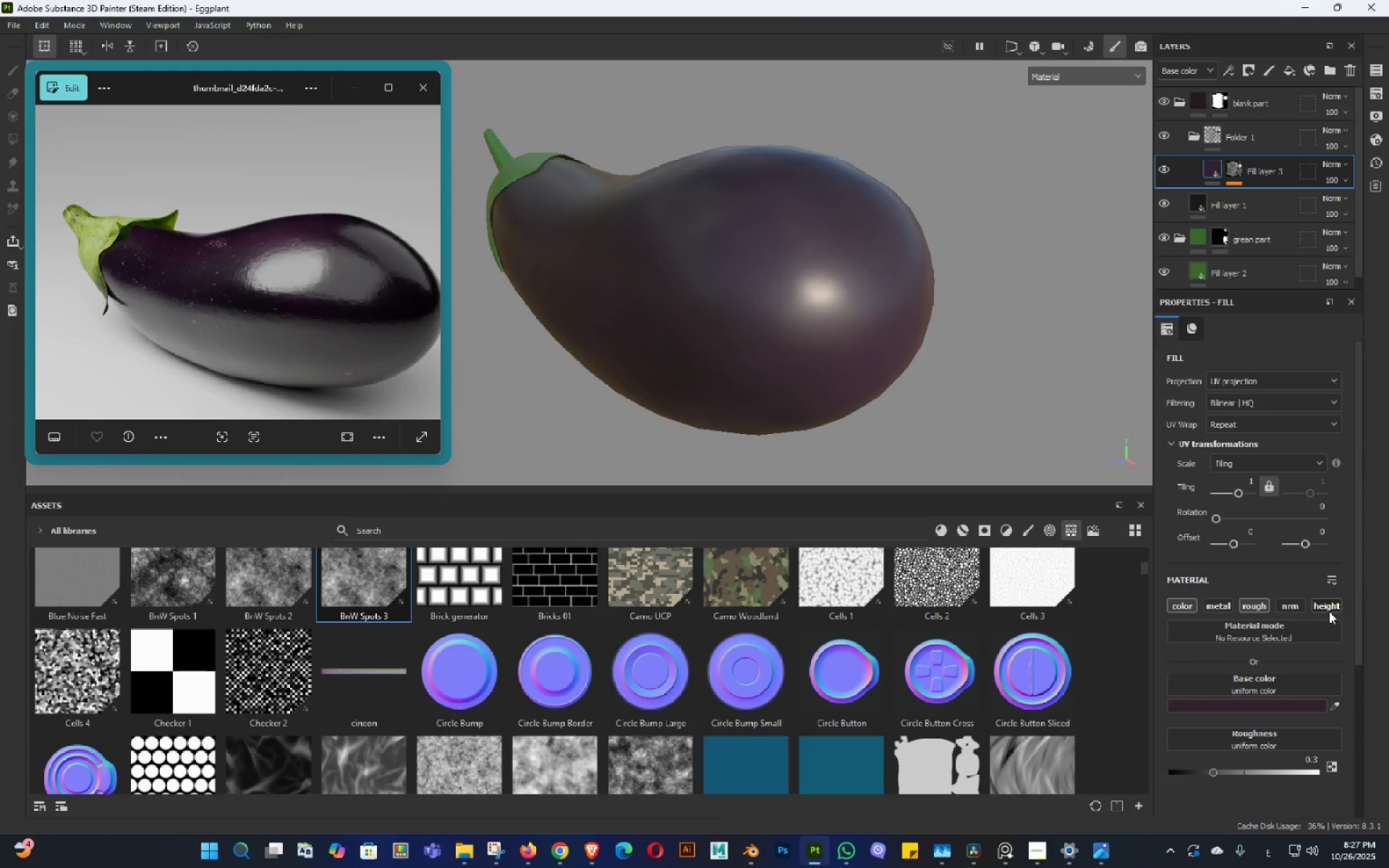 
hold_key(key=AltLeft, duration=1.5)
 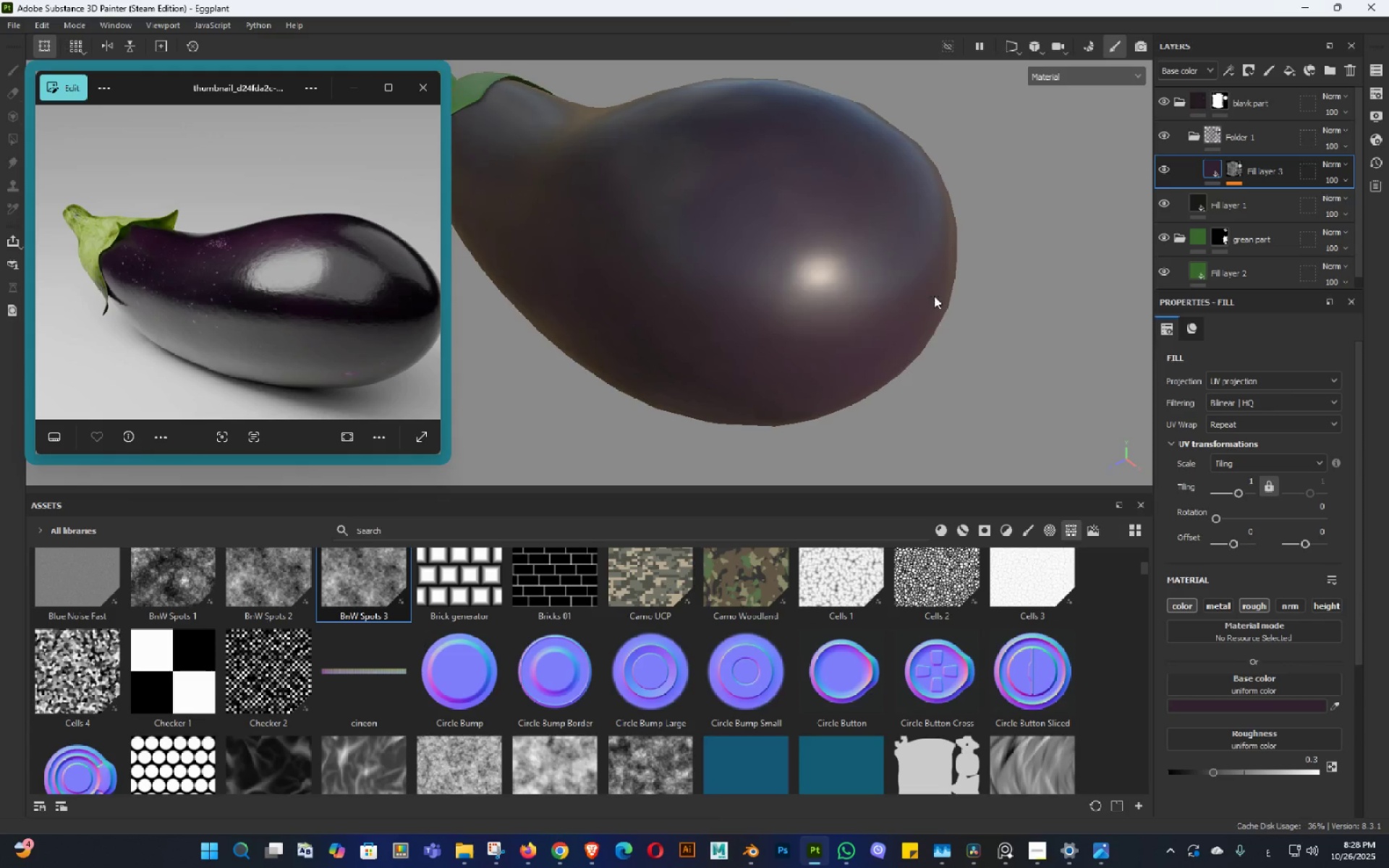 
hold_key(key=AltLeft, duration=1.51)
 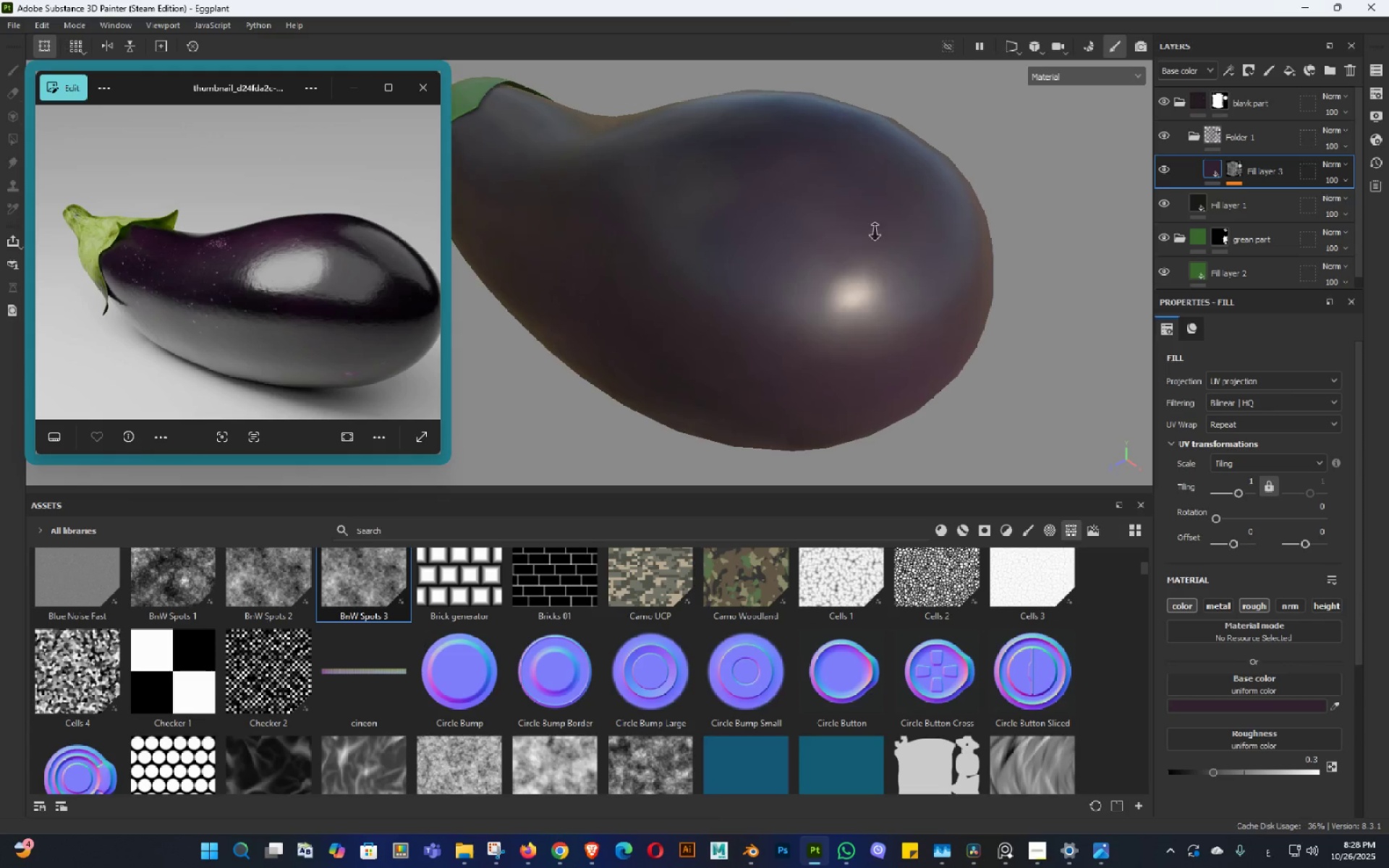 
hold_key(key=AltLeft, duration=0.7)
 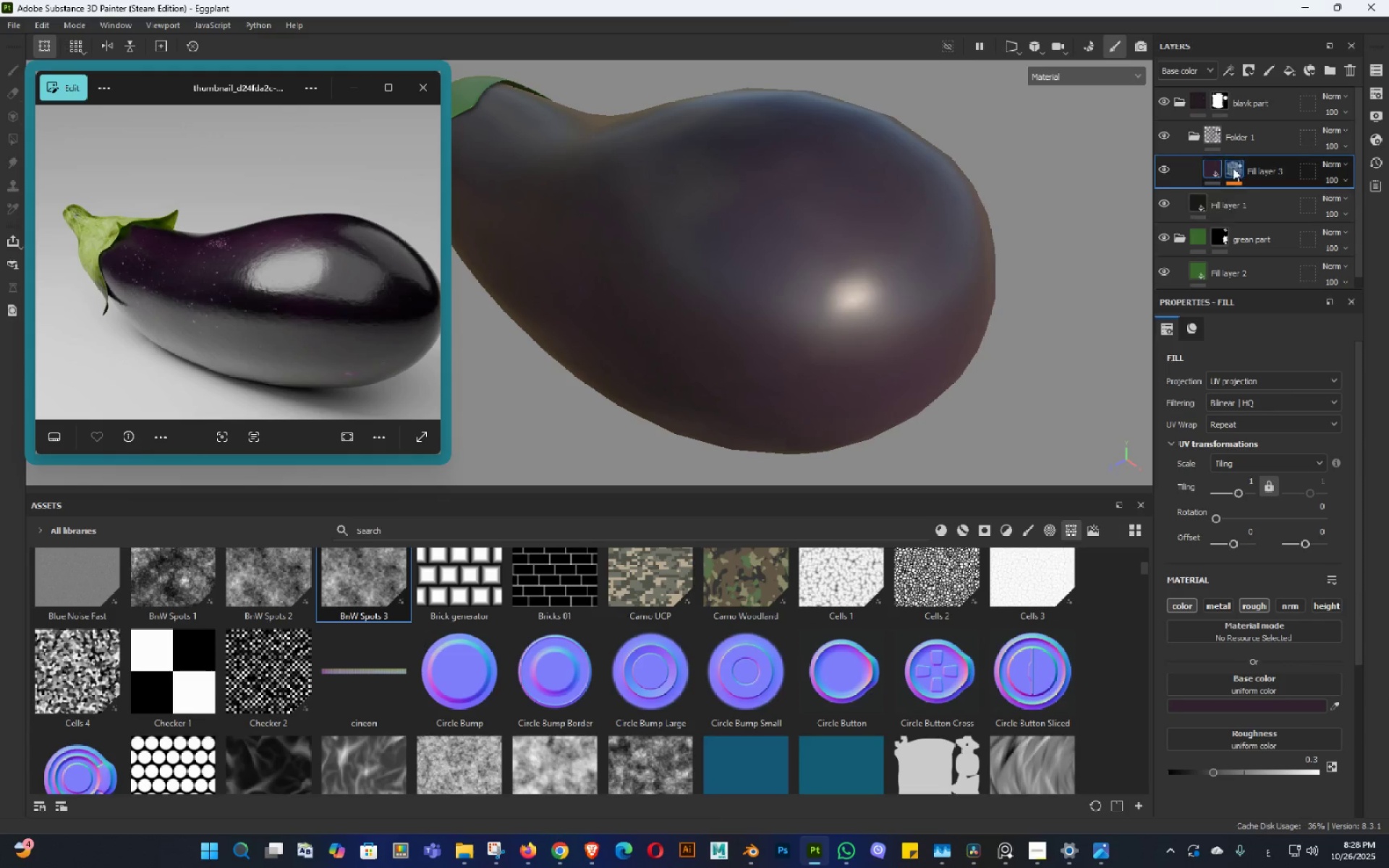 
left_click([1233, 169])
 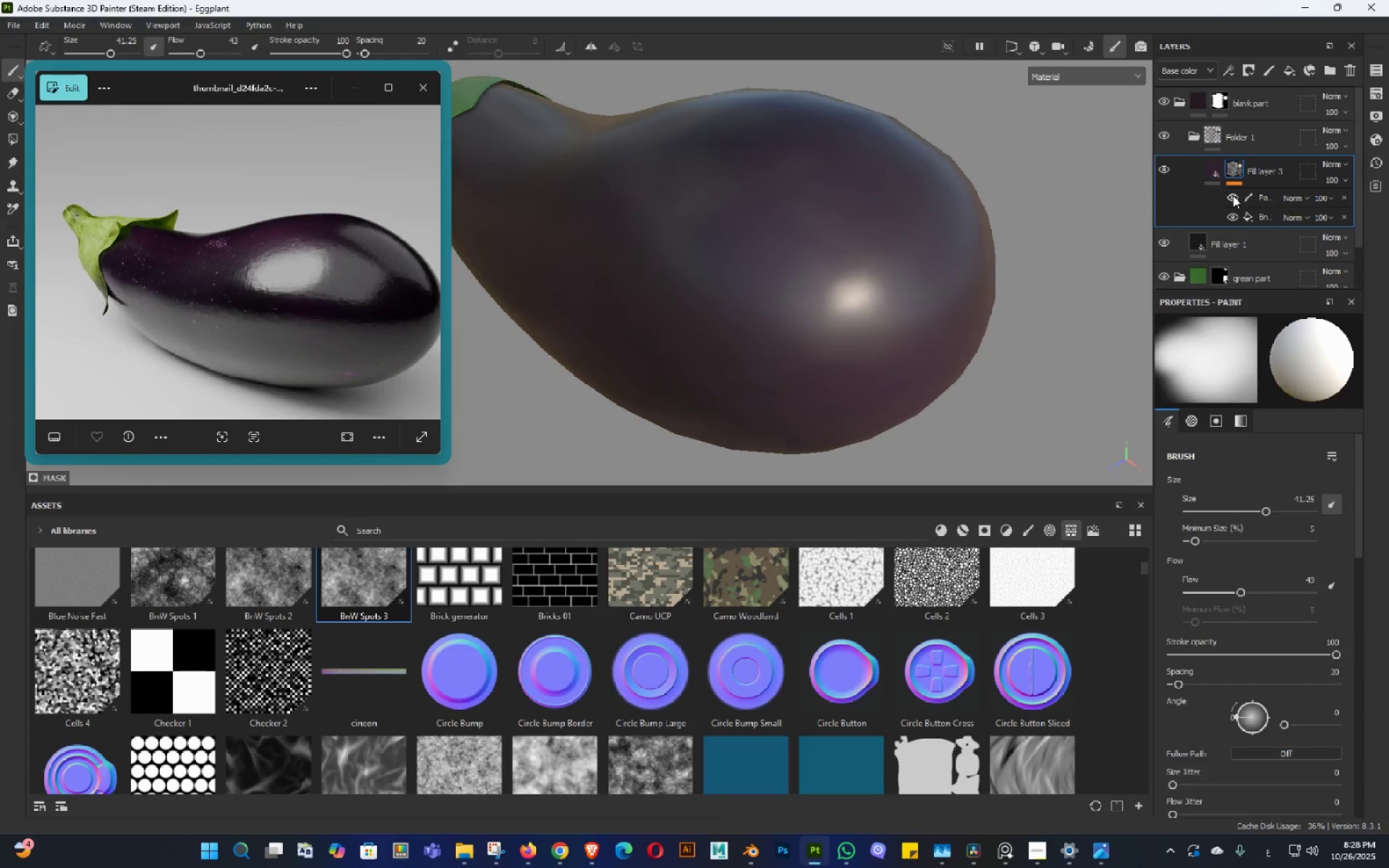 
left_click([1233, 195])
 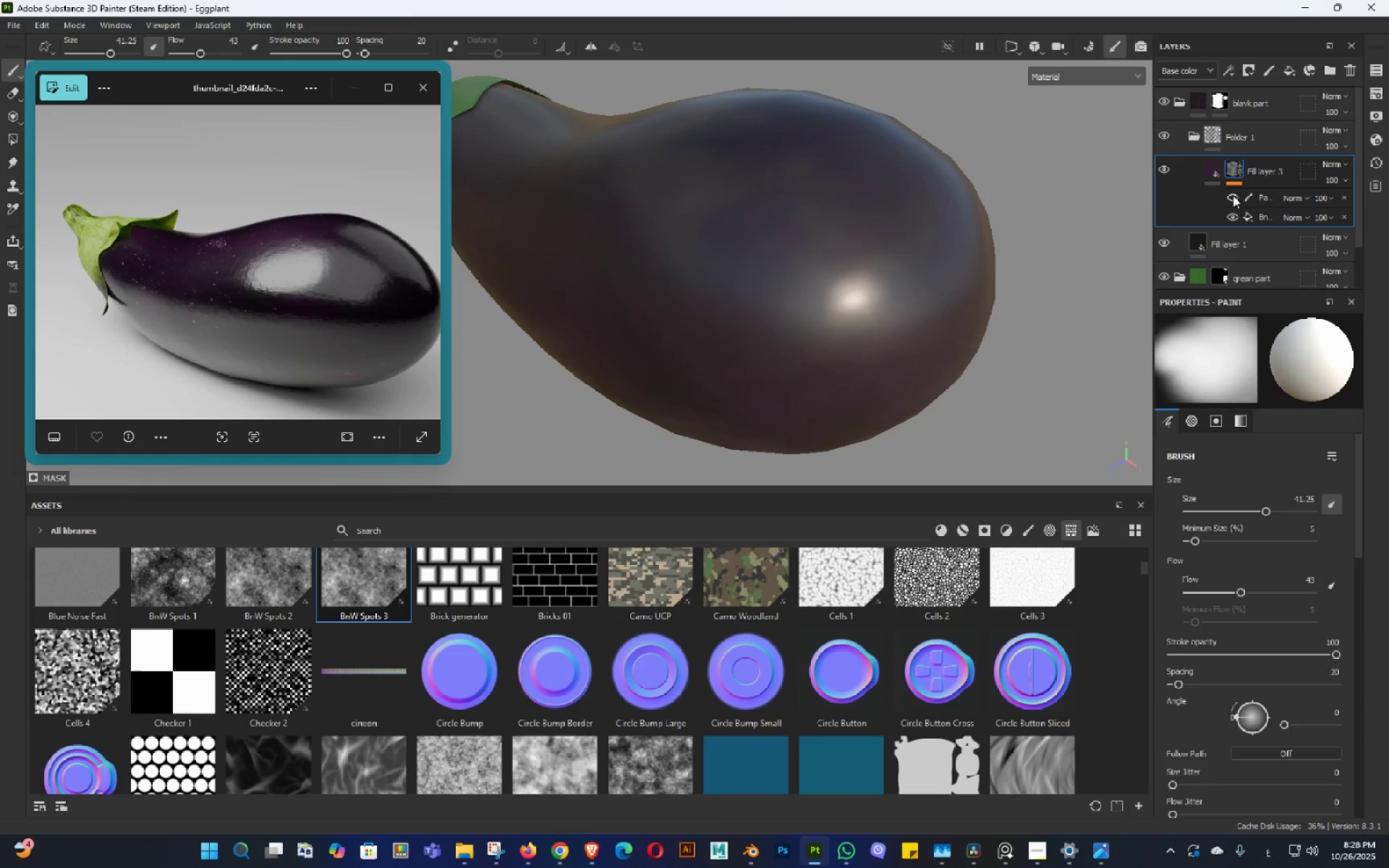 
left_click([1233, 195])
 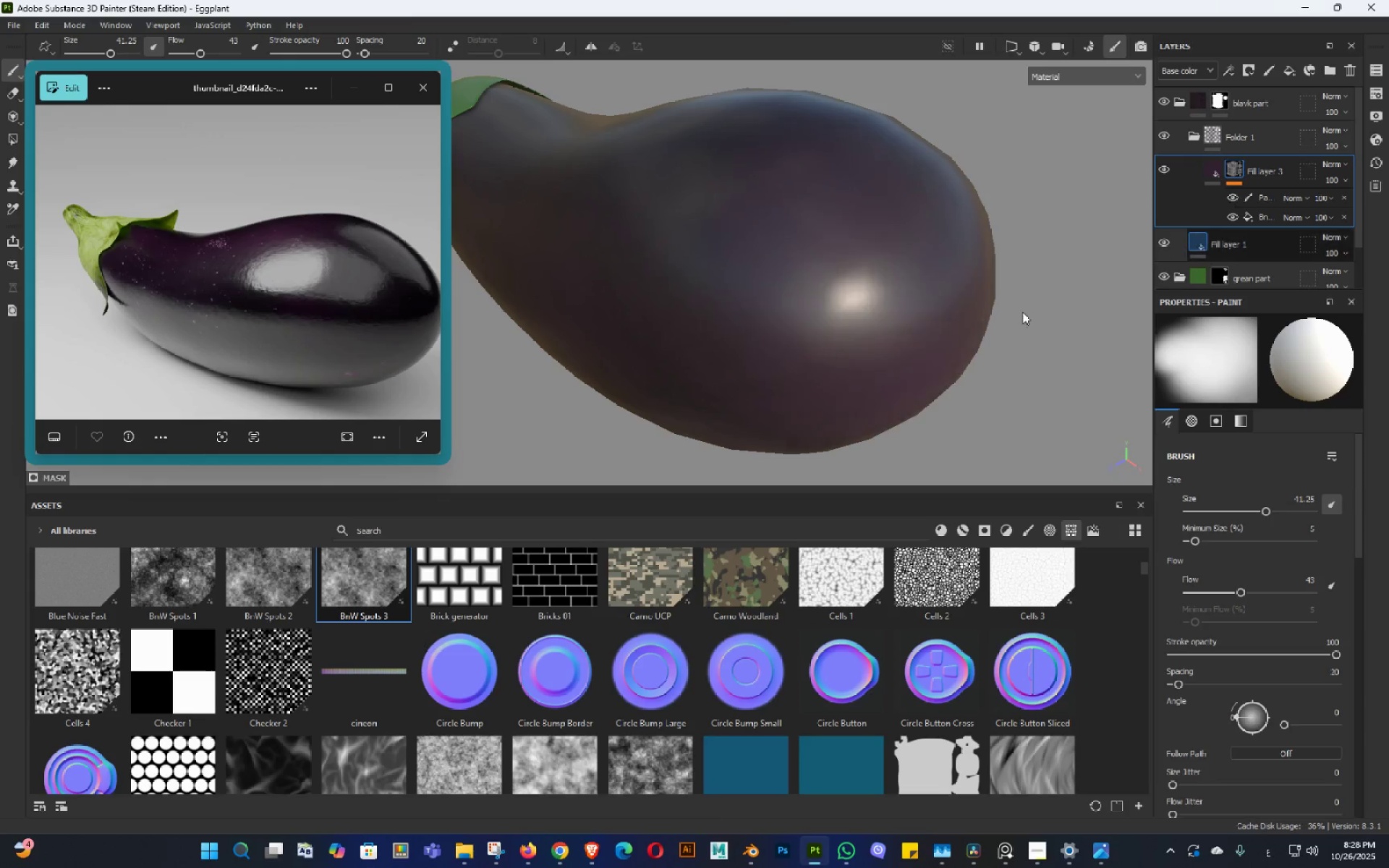 
hold_key(key=AltLeft, duration=0.37)
 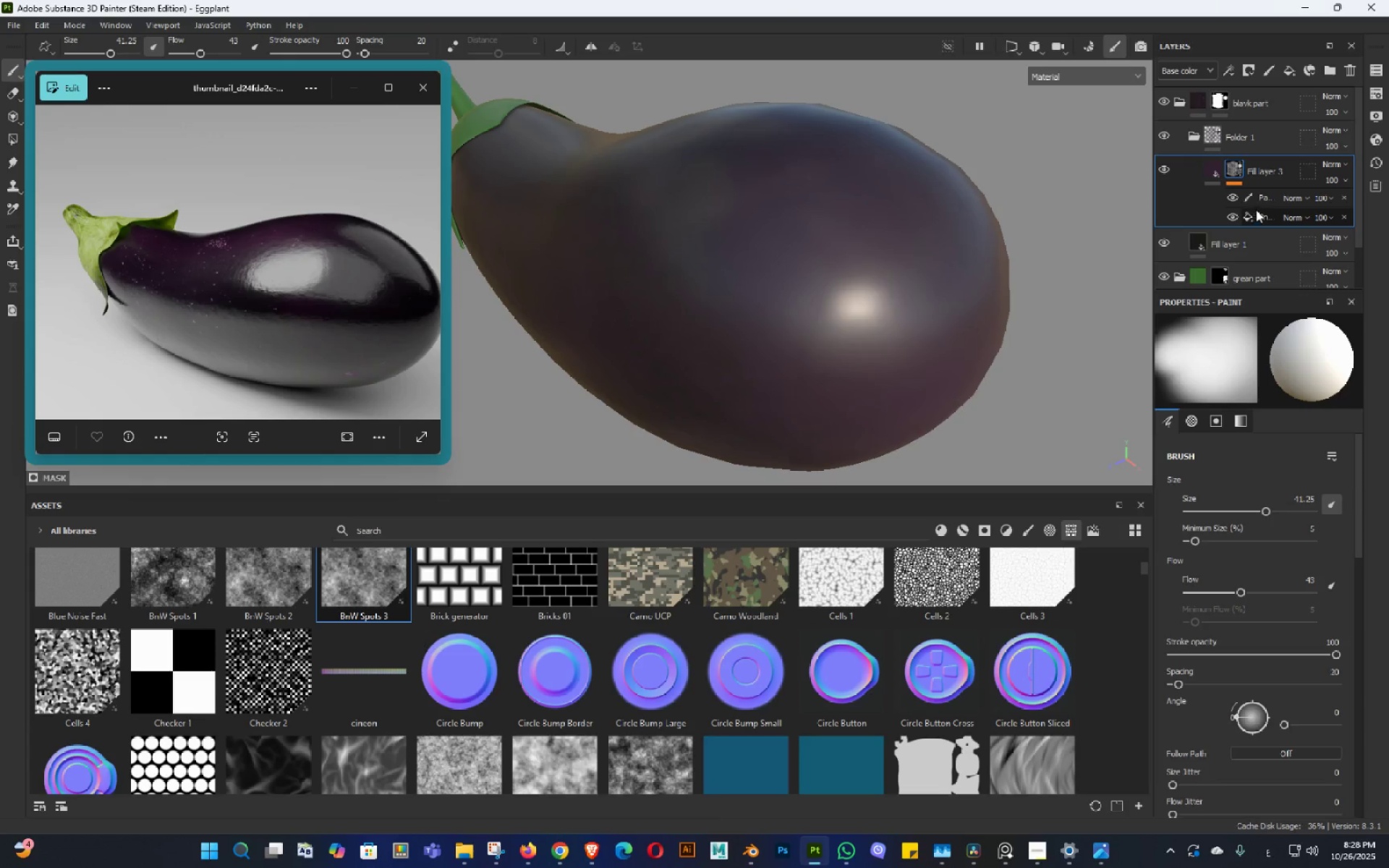 
hold_key(key=AltLeft, duration=0.68)
 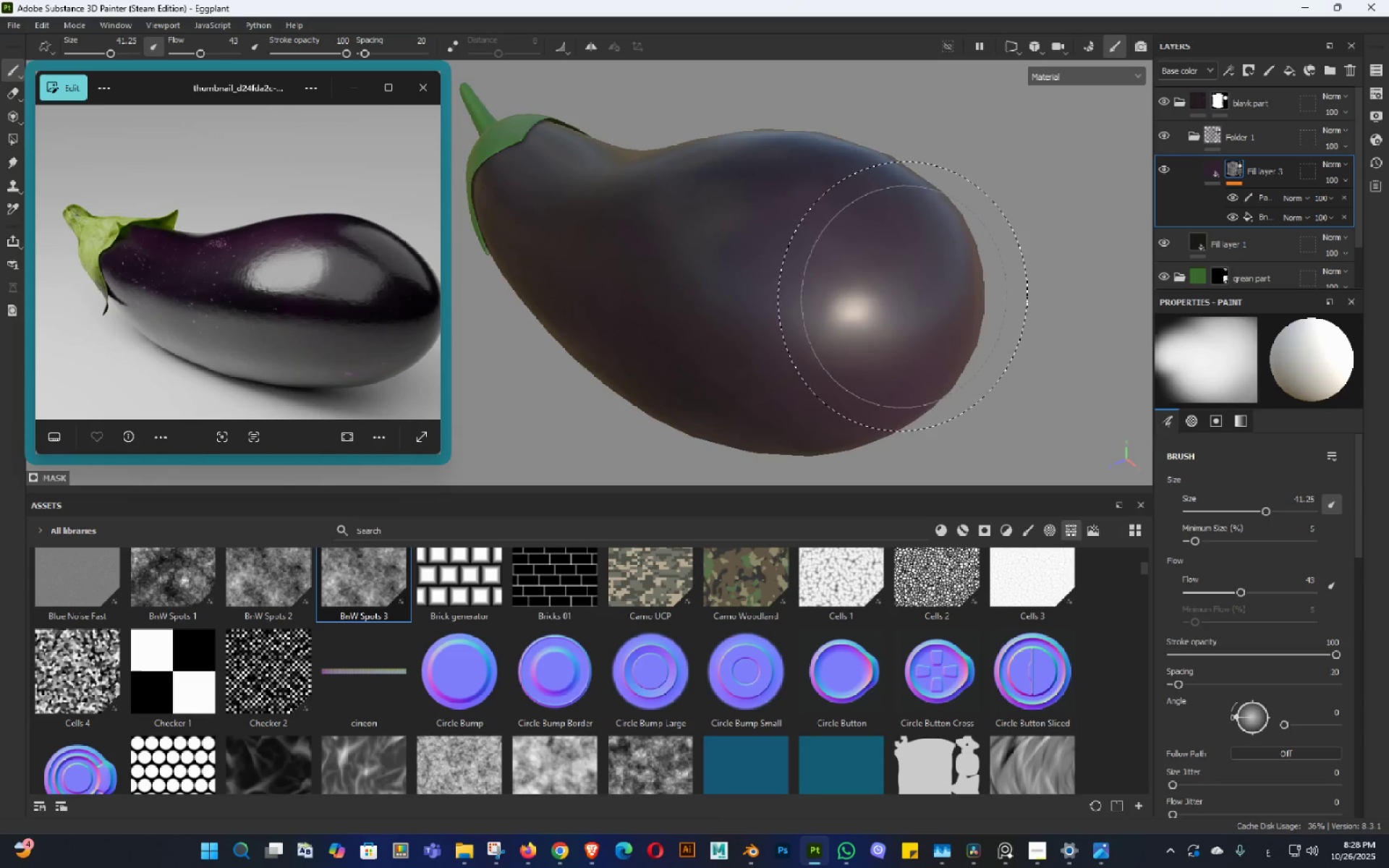 
hold_key(key=AltLeft, duration=0.78)
 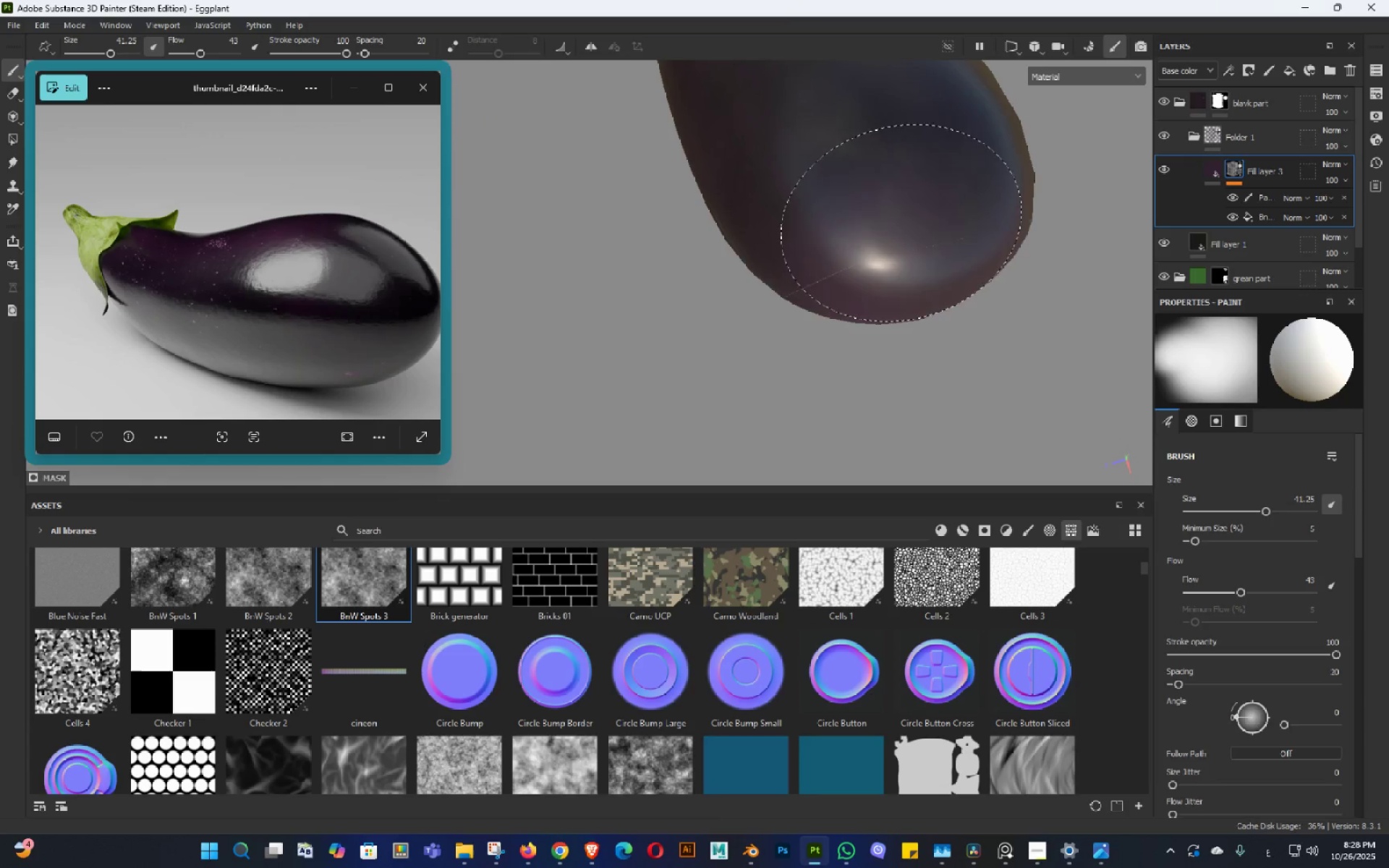 
hold_key(key=AltLeft, duration=0.63)
 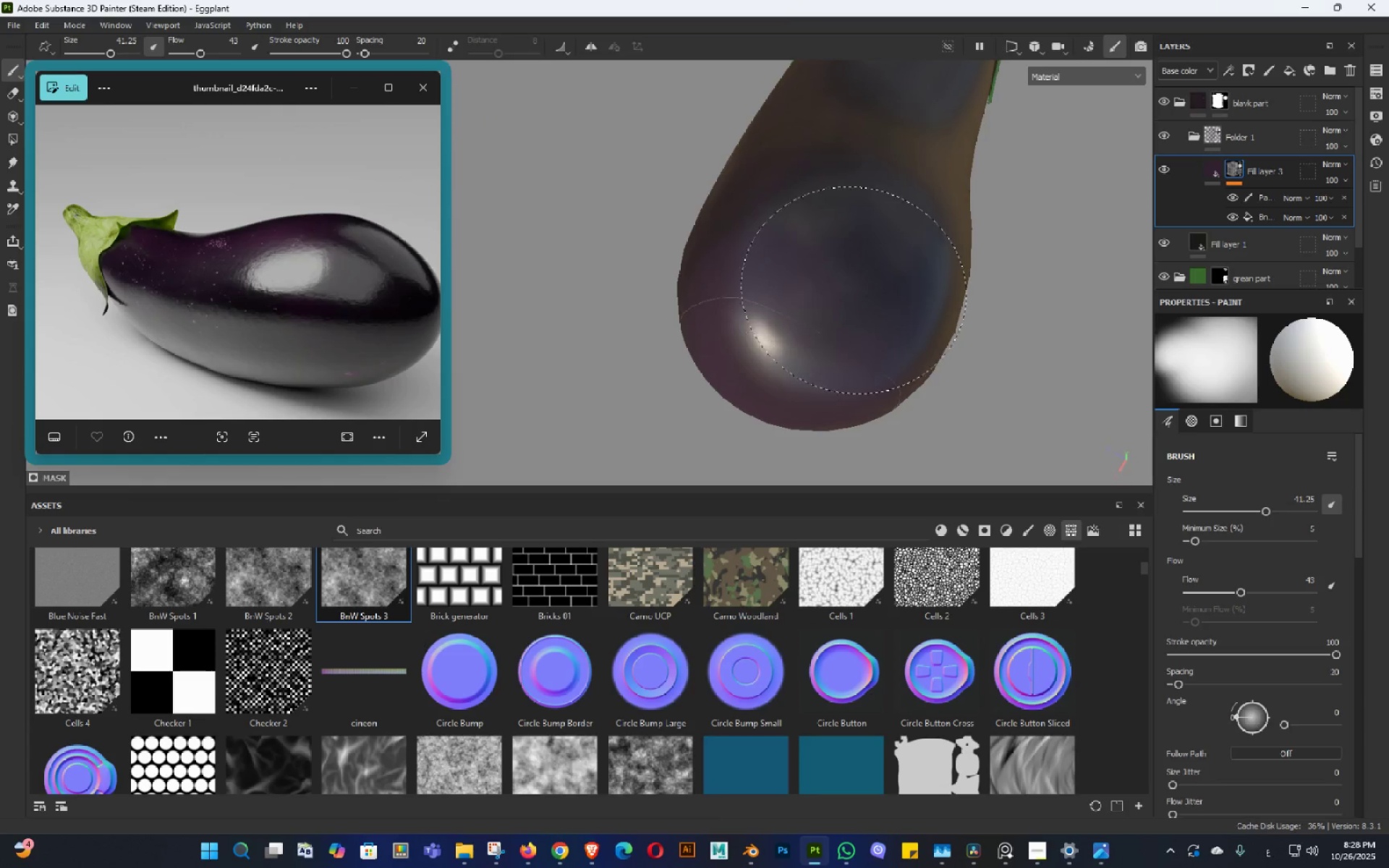 
hold_key(key=AltLeft, duration=0.32)
 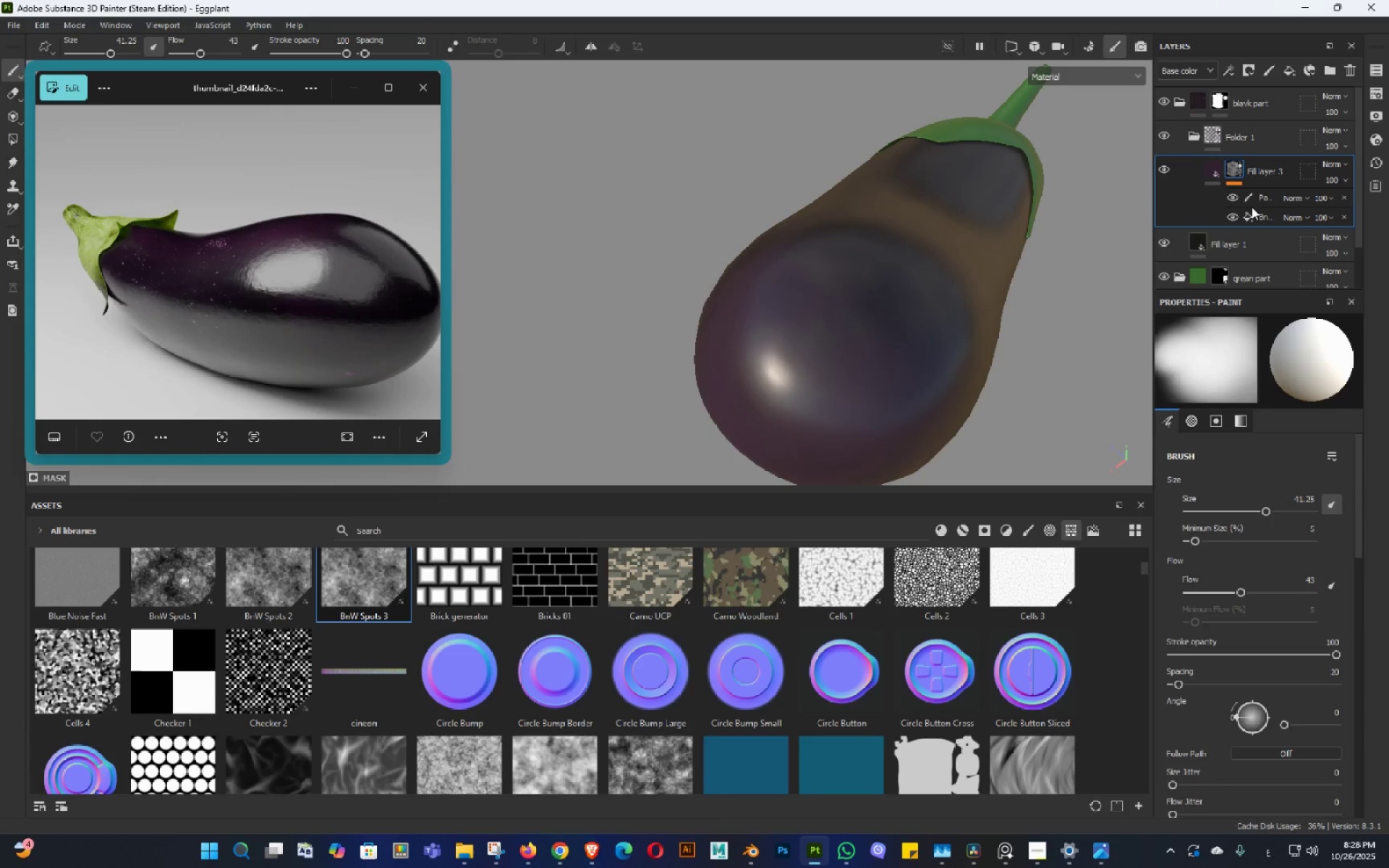 
left_click([1254, 200])
 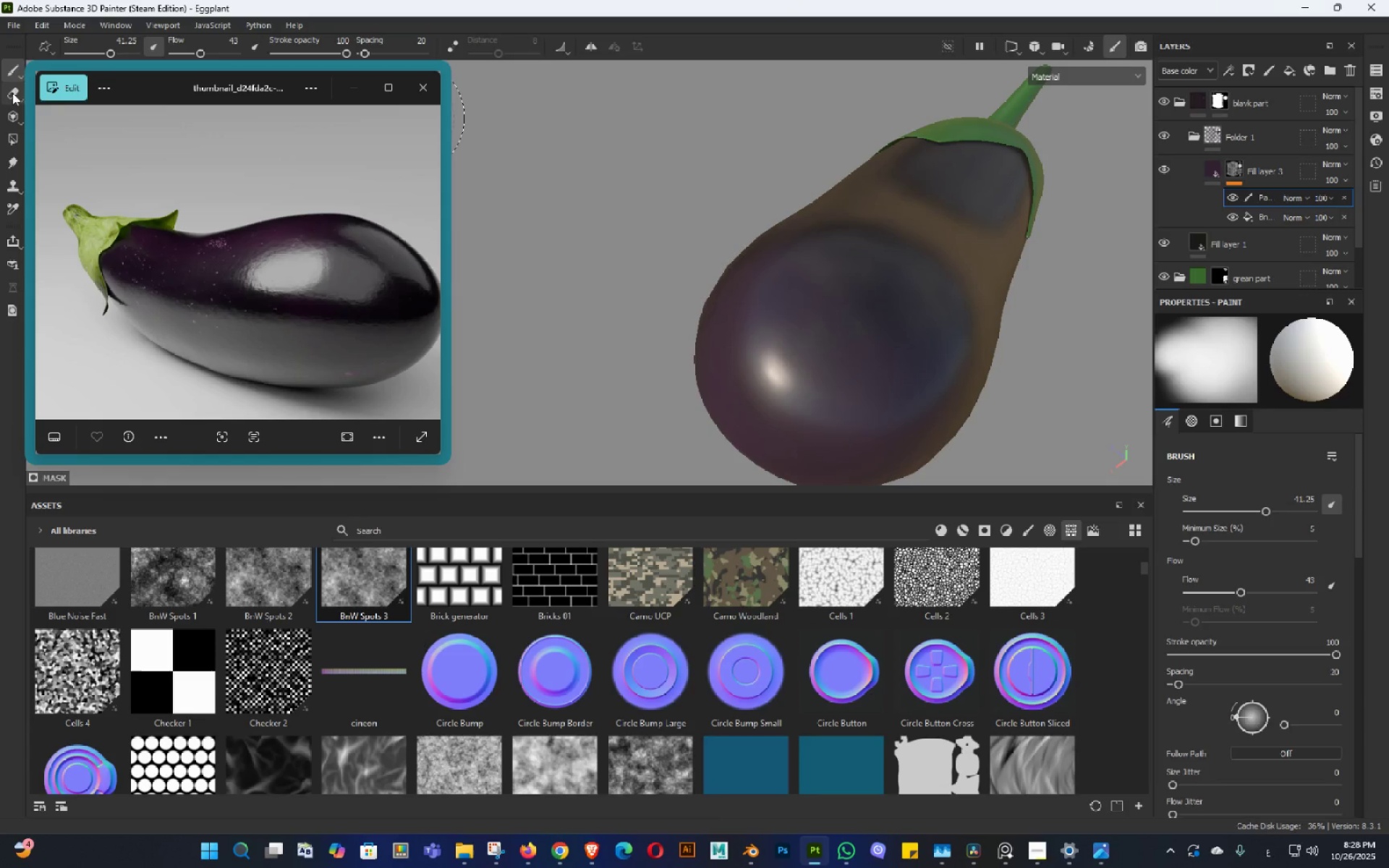 
key(Alt+AltLeft)
 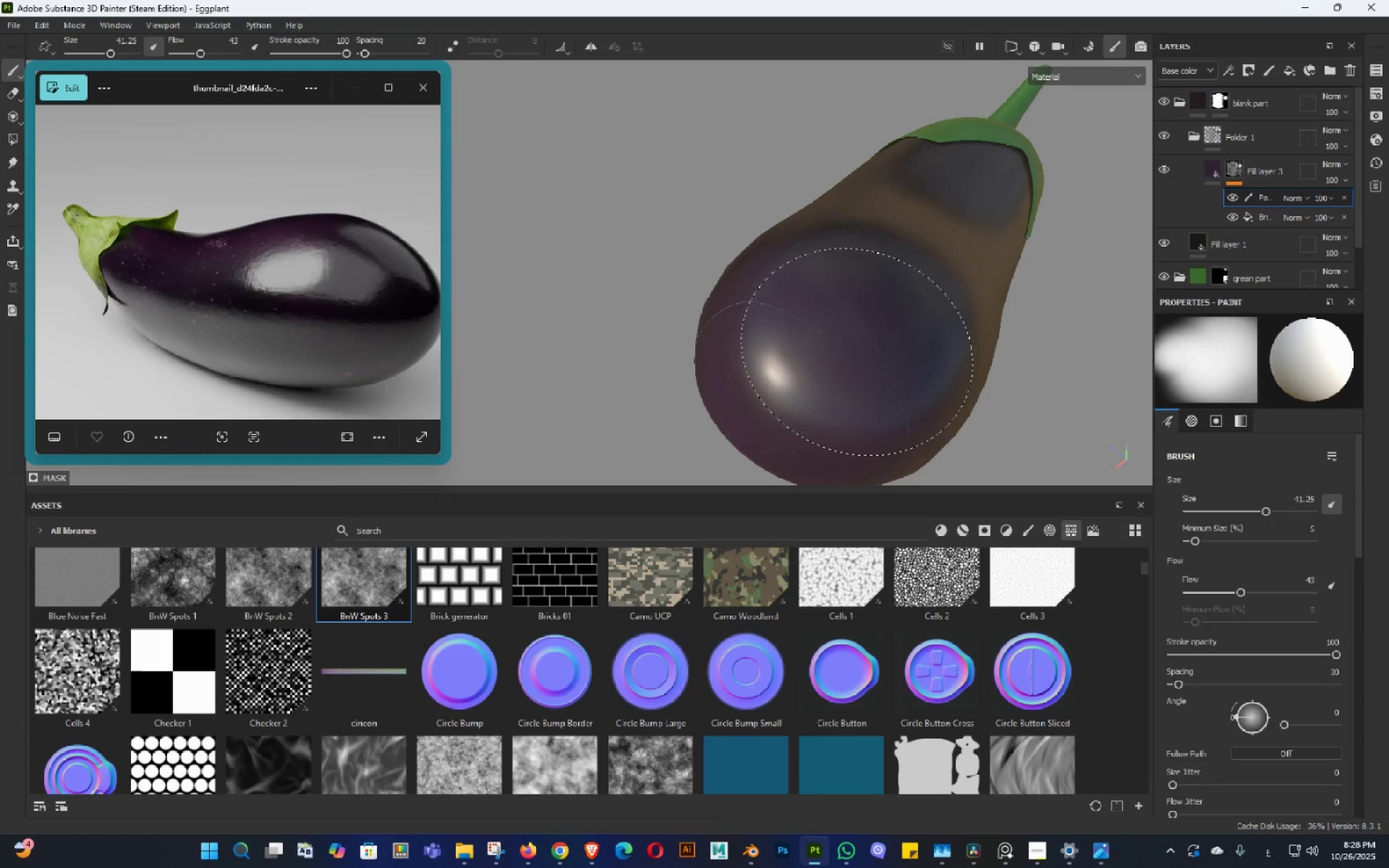 
hold_key(key=AltLeft, duration=0.61)
 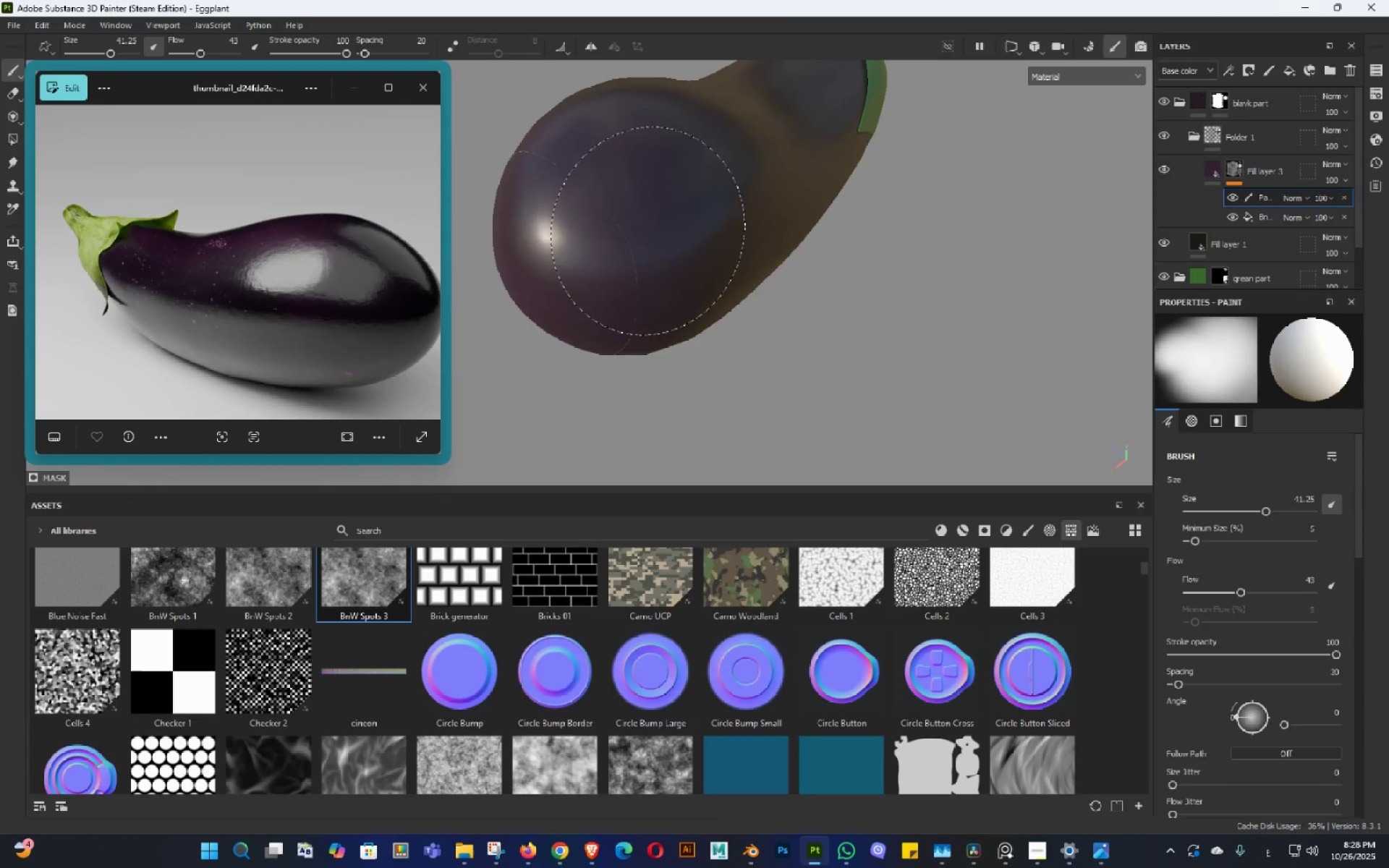 
hold_key(key=AltLeft, duration=0.52)
 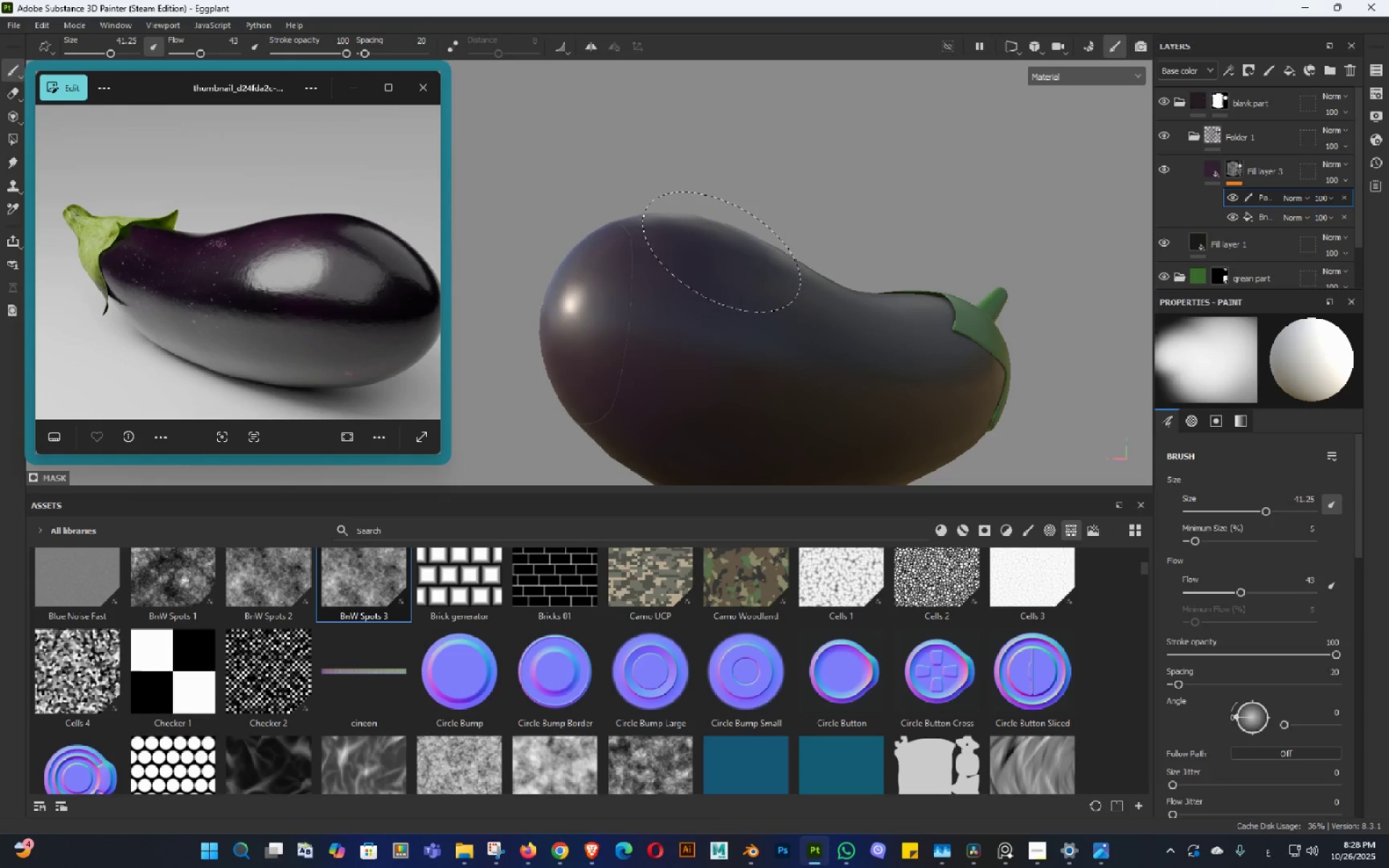 
hold_key(key=AltLeft, duration=0.54)
middle_click([698, 355])
 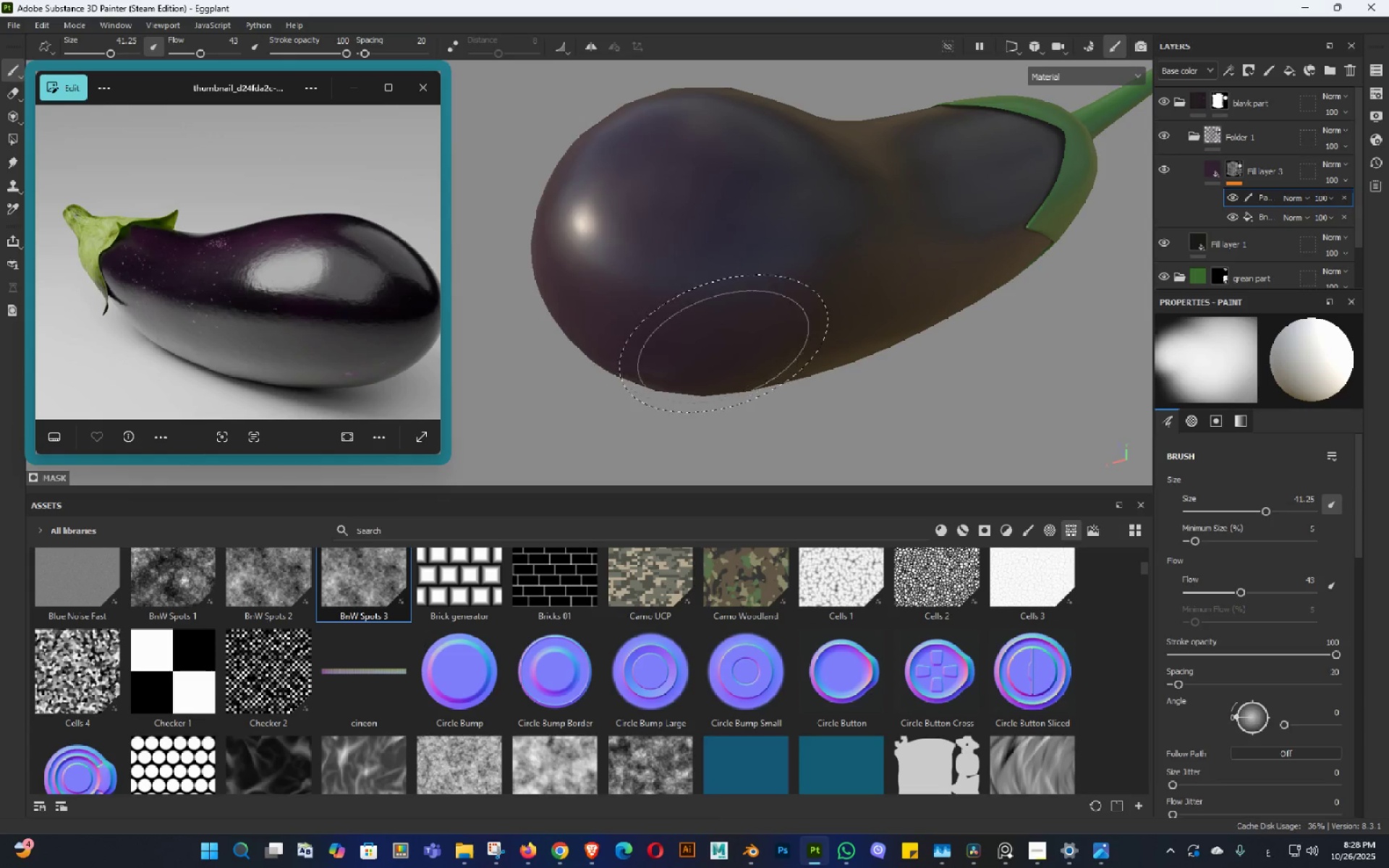 
hold_key(key=ShiftLeft, duration=0.6)
 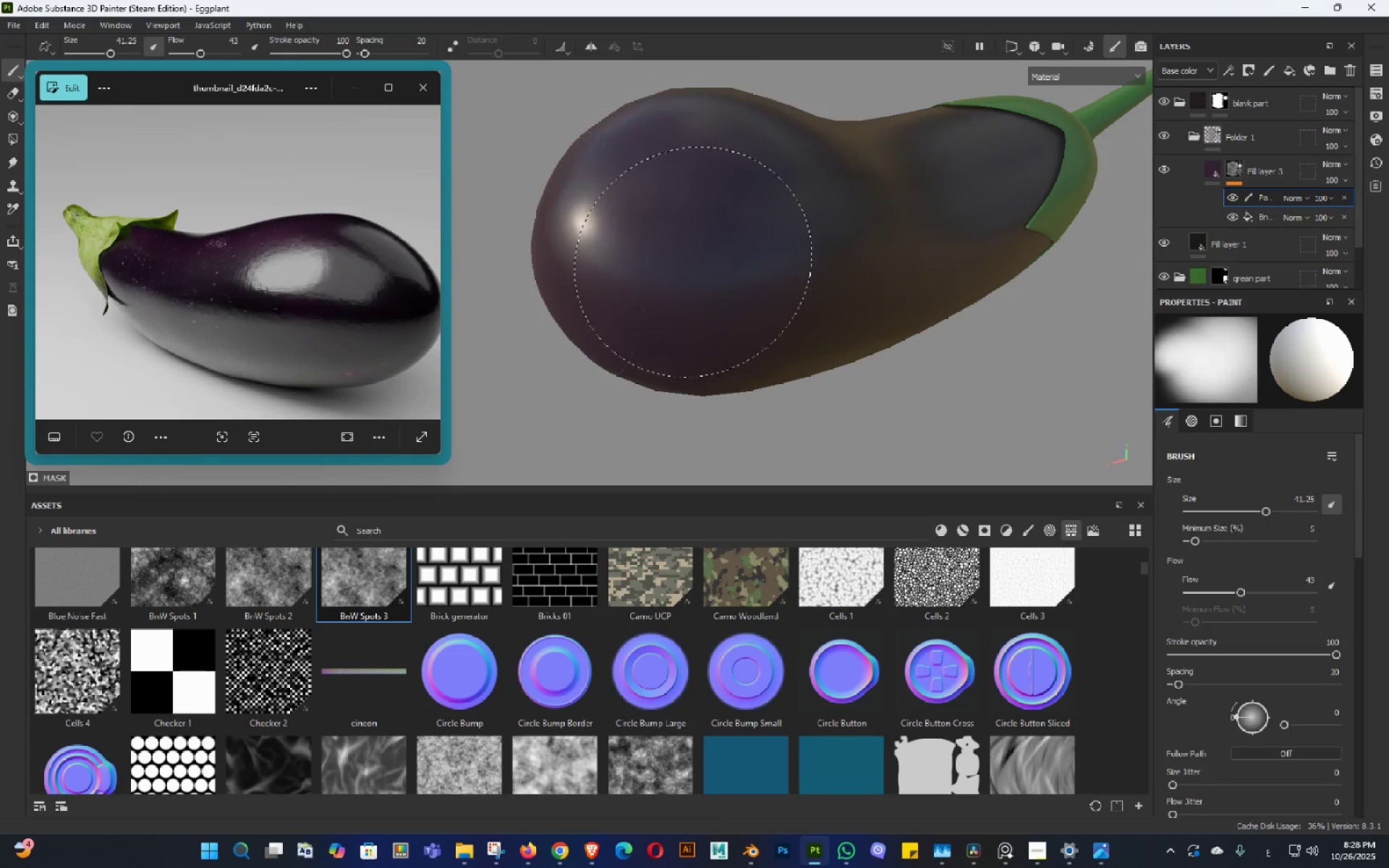 
hold_key(key=AltLeft, duration=1.14)
 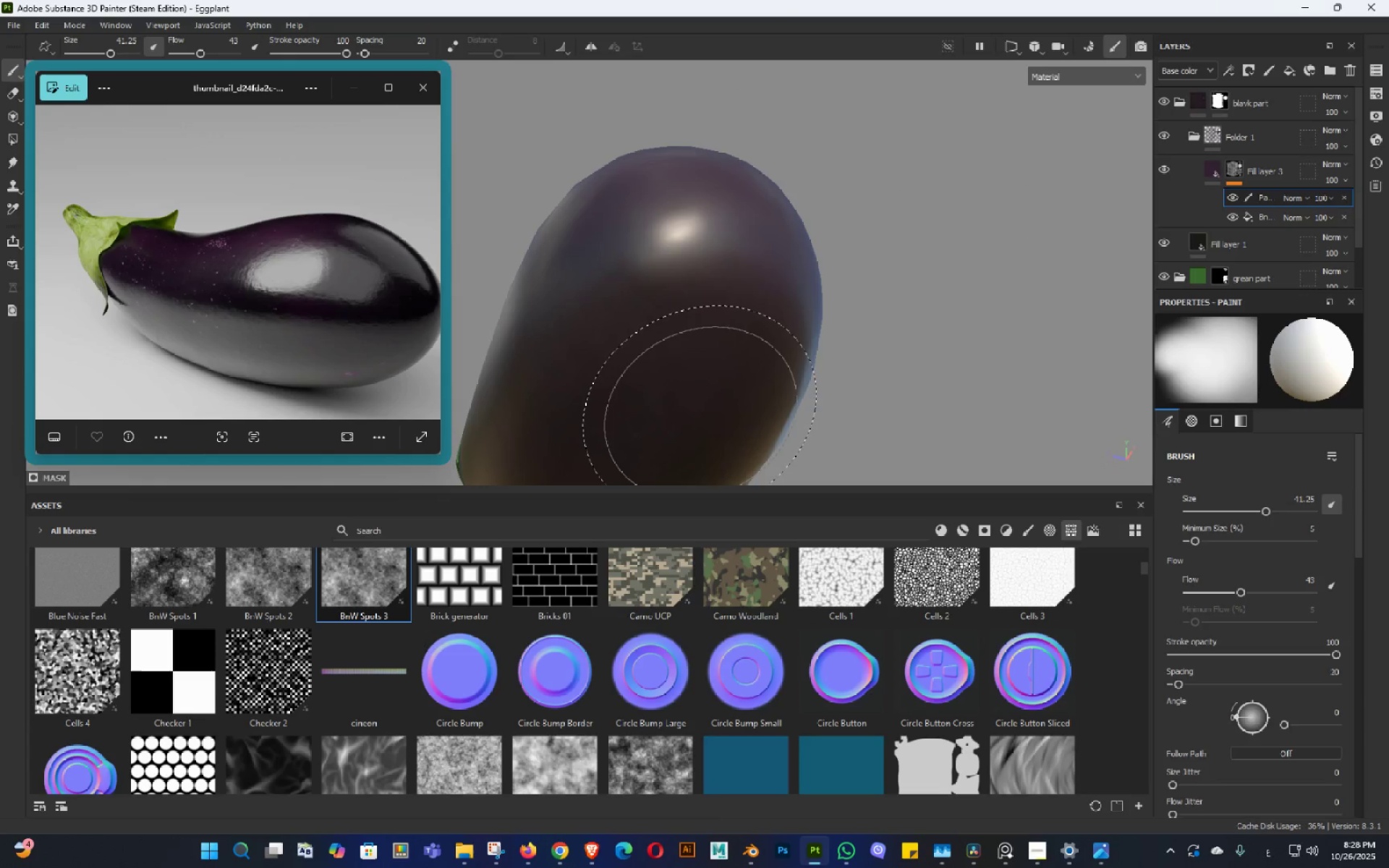 
hold_key(key=AltLeft, duration=0.41)
 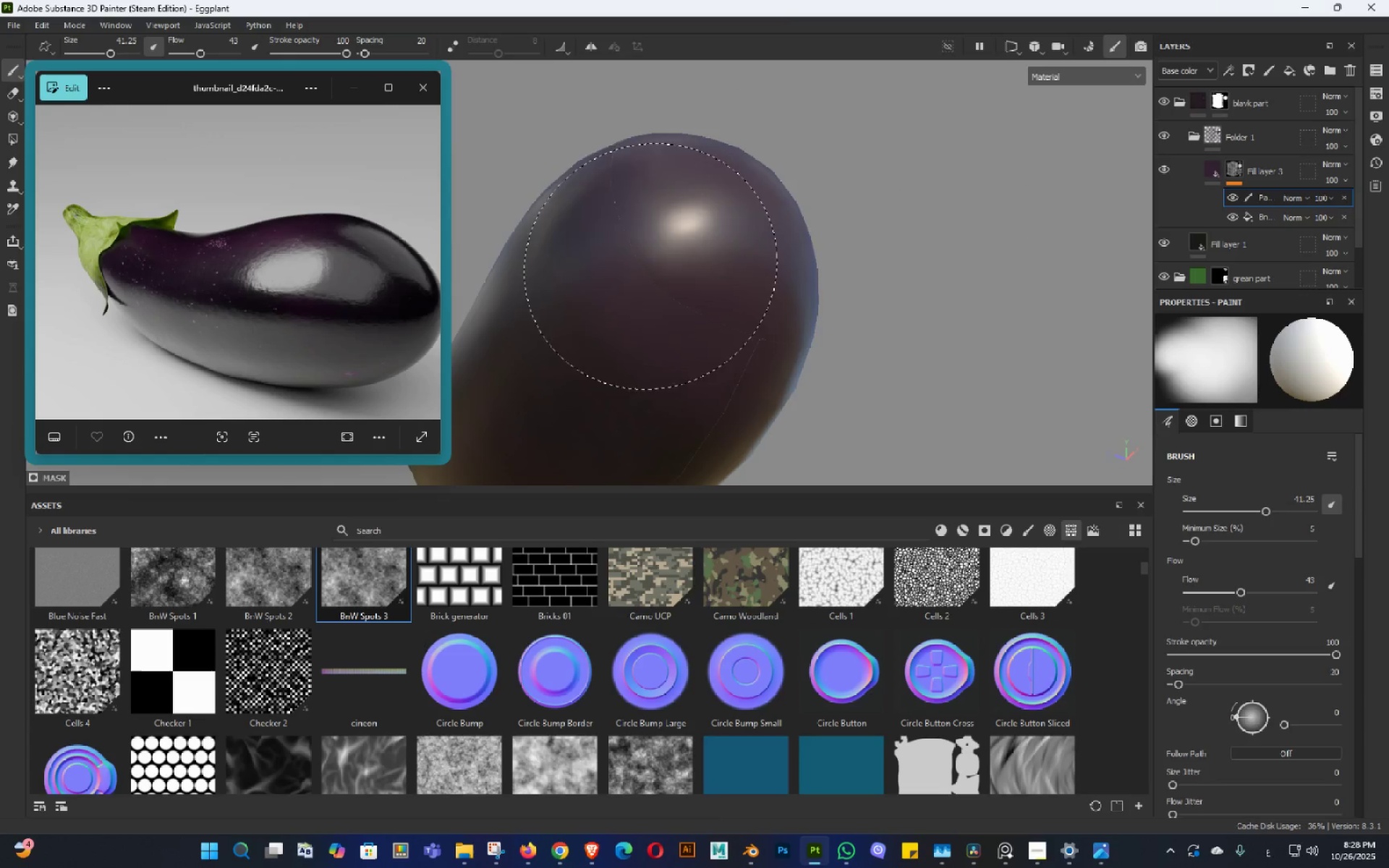 
hold_key(key=AltLeft, duration=0.97)
 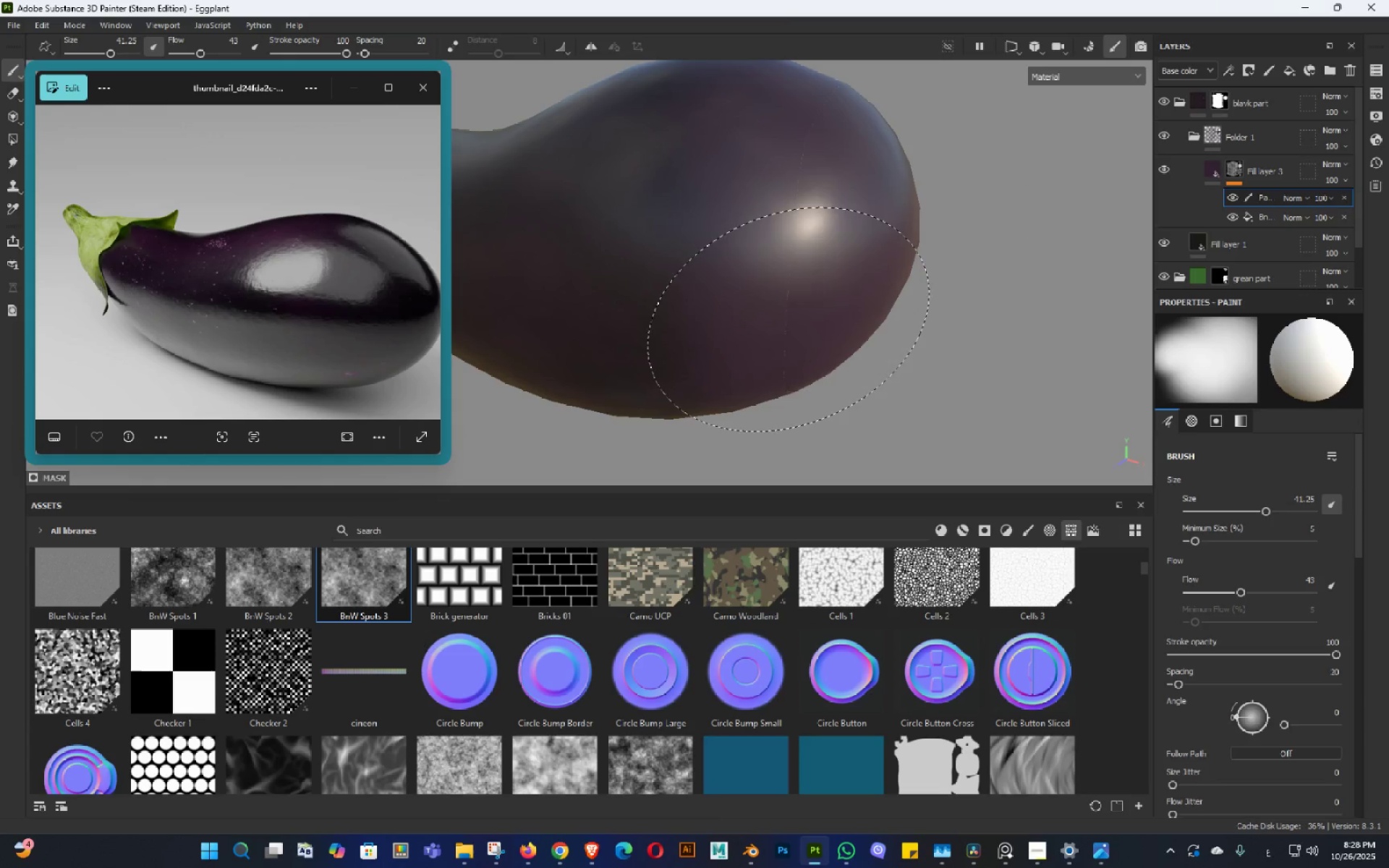 
hold_key(key=AltLeft, duration=1.53)
 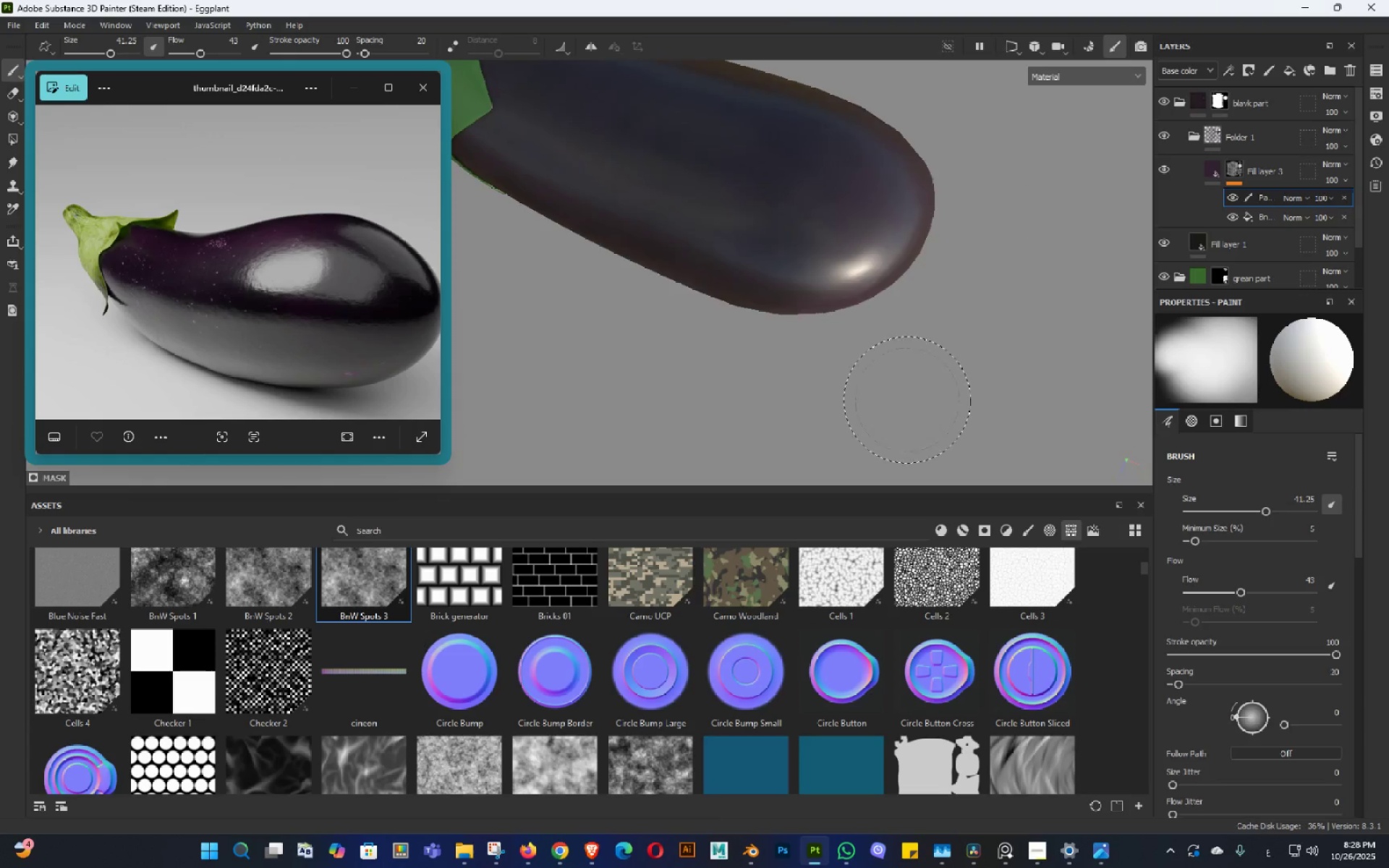 
hold_key(key=AltLeft, duration=0.44)
 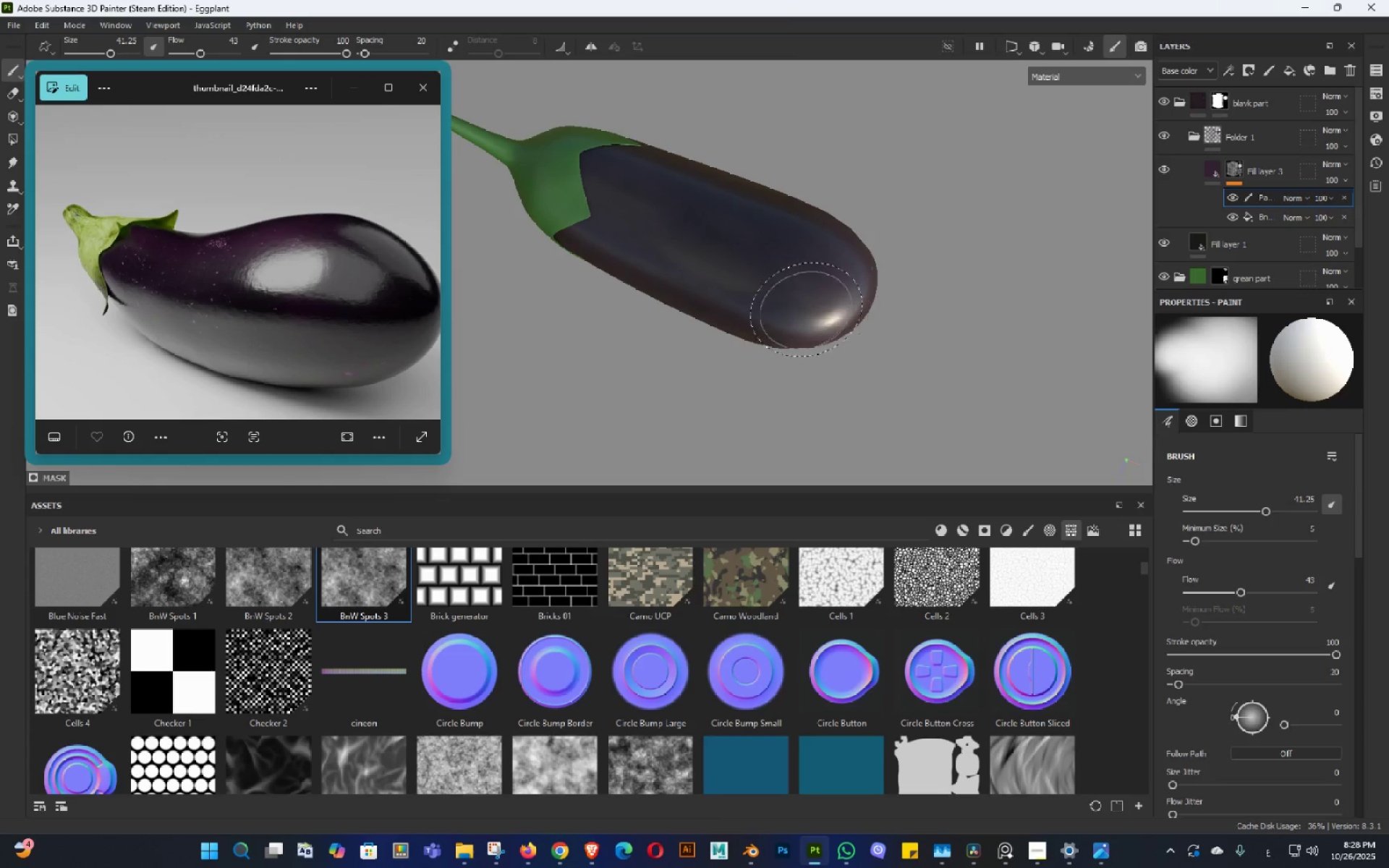 
hold_key(key=AltLeft, duration=2.1)
 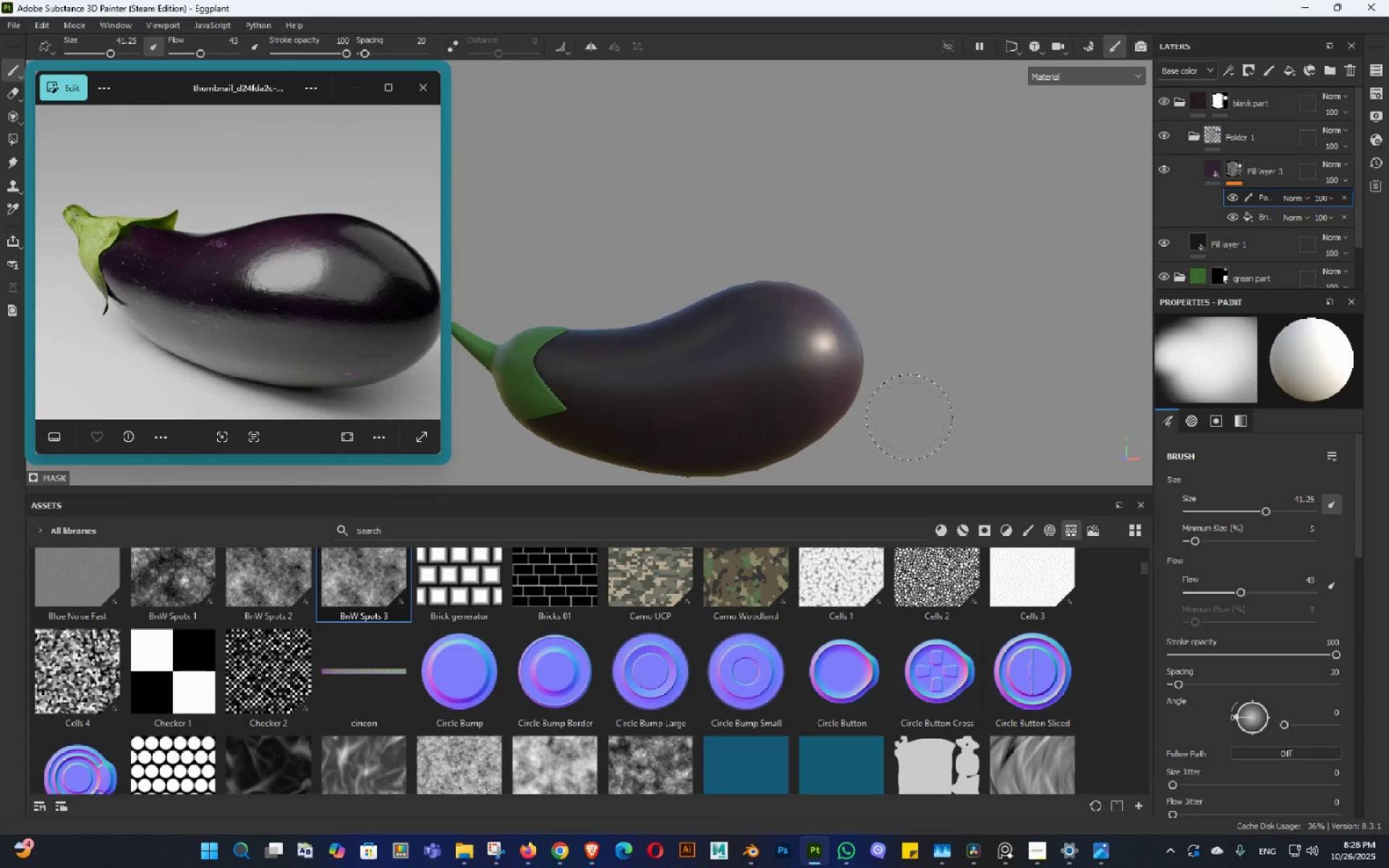 
key(Alt+Shift+ShiftLeft)
 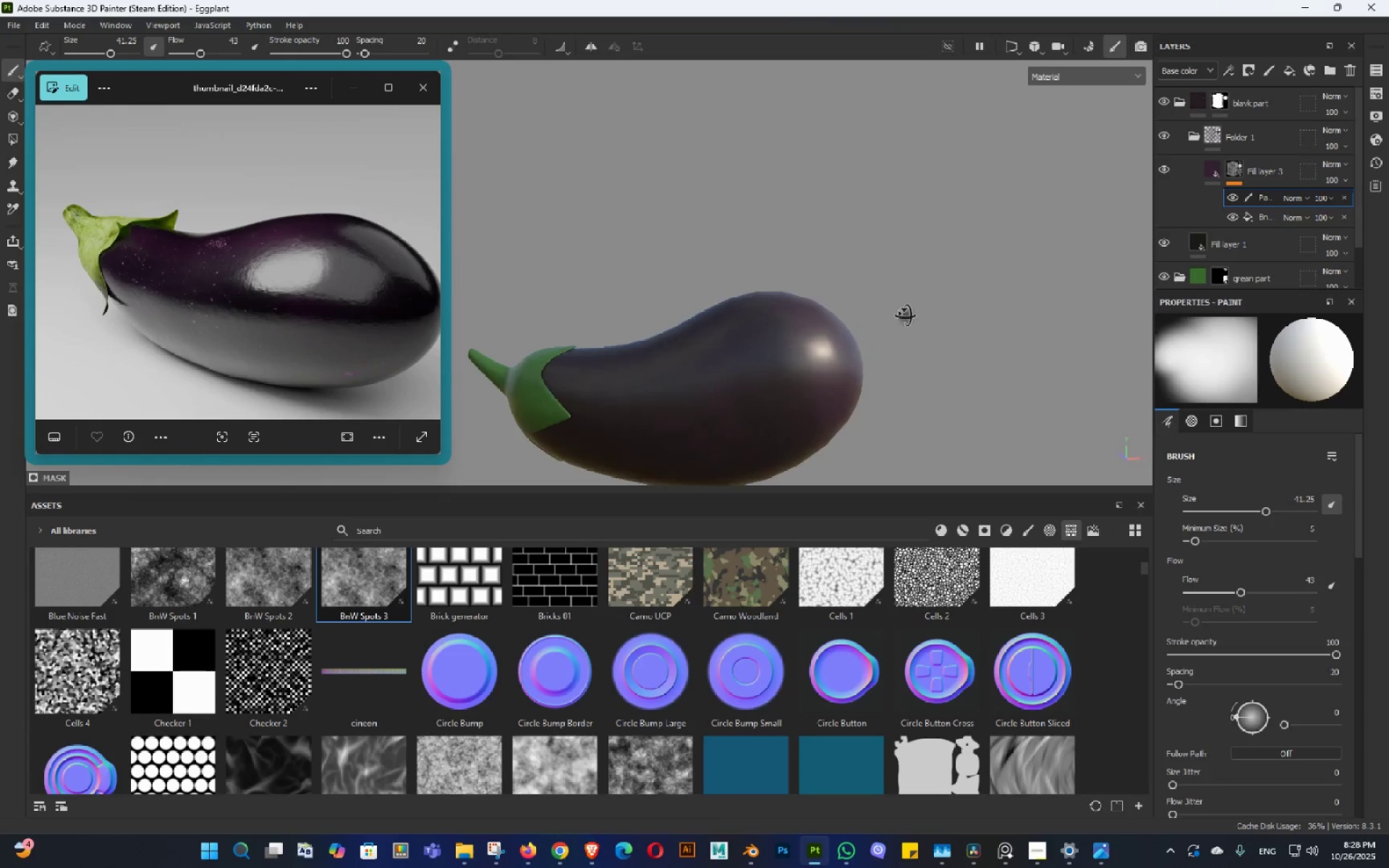 
hold_key(key=ShiftLeft, duration=0.37)
 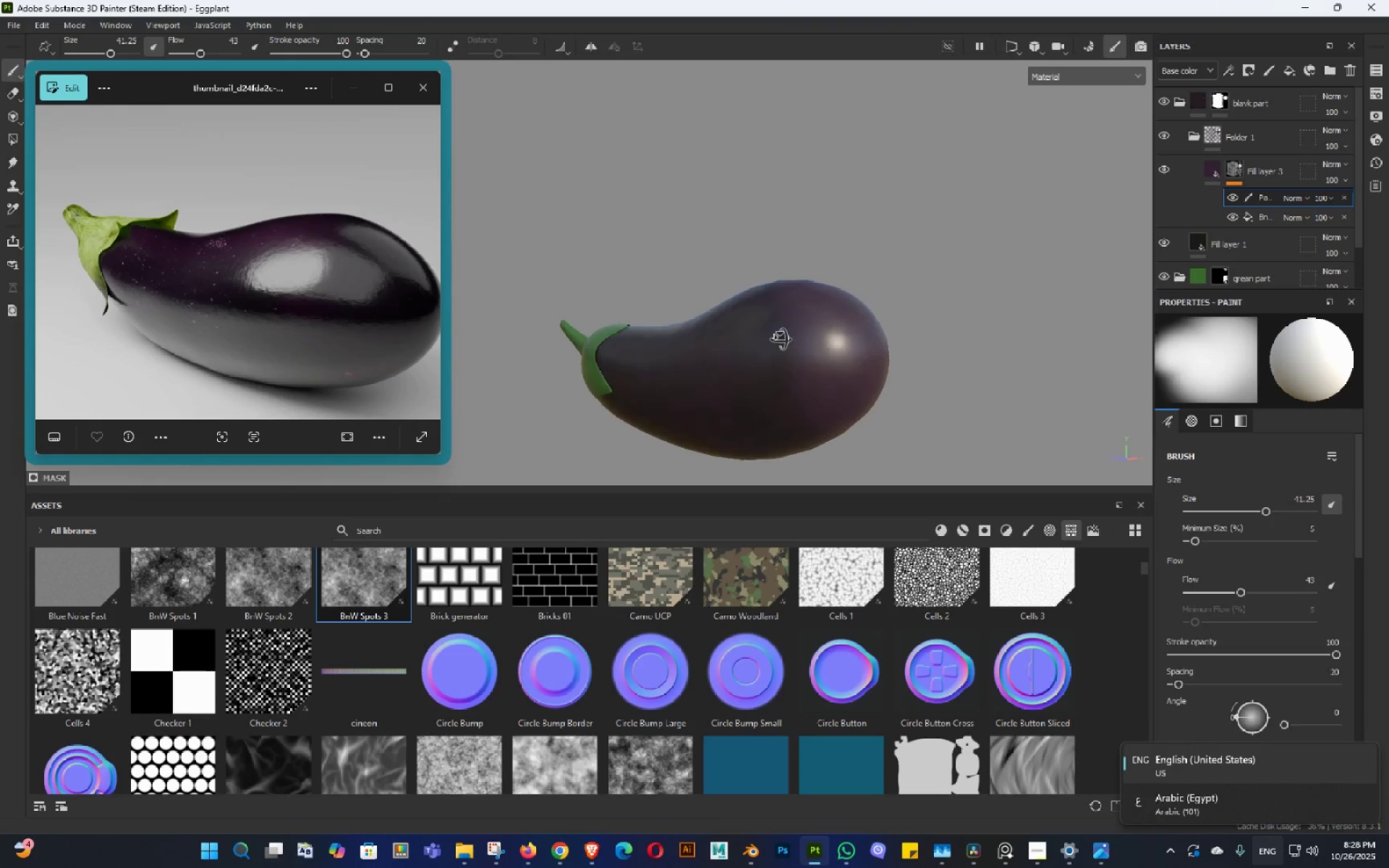 
double_click([928, 333])
 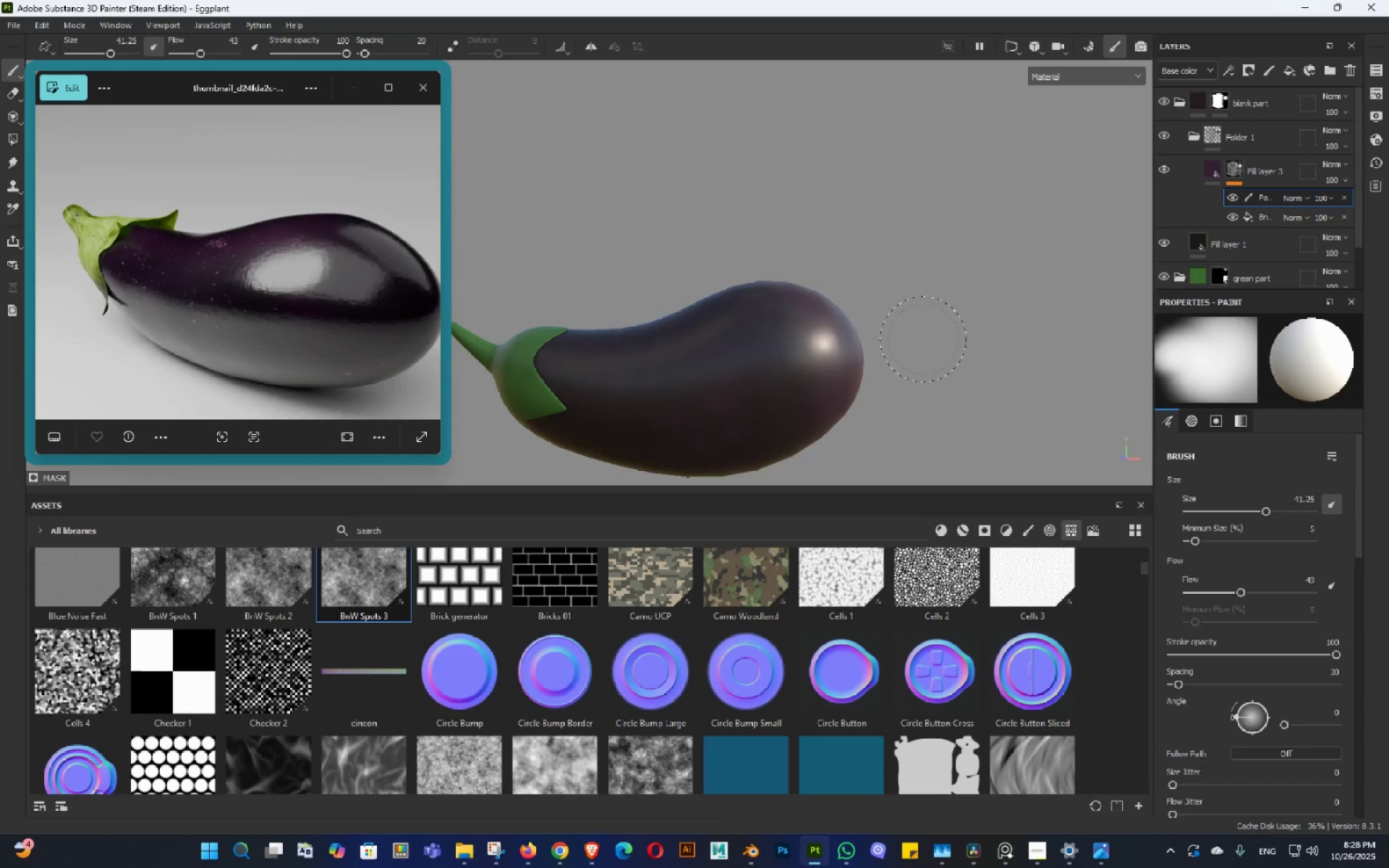 
hold_key(key=AltLeft, duration=1.53)
 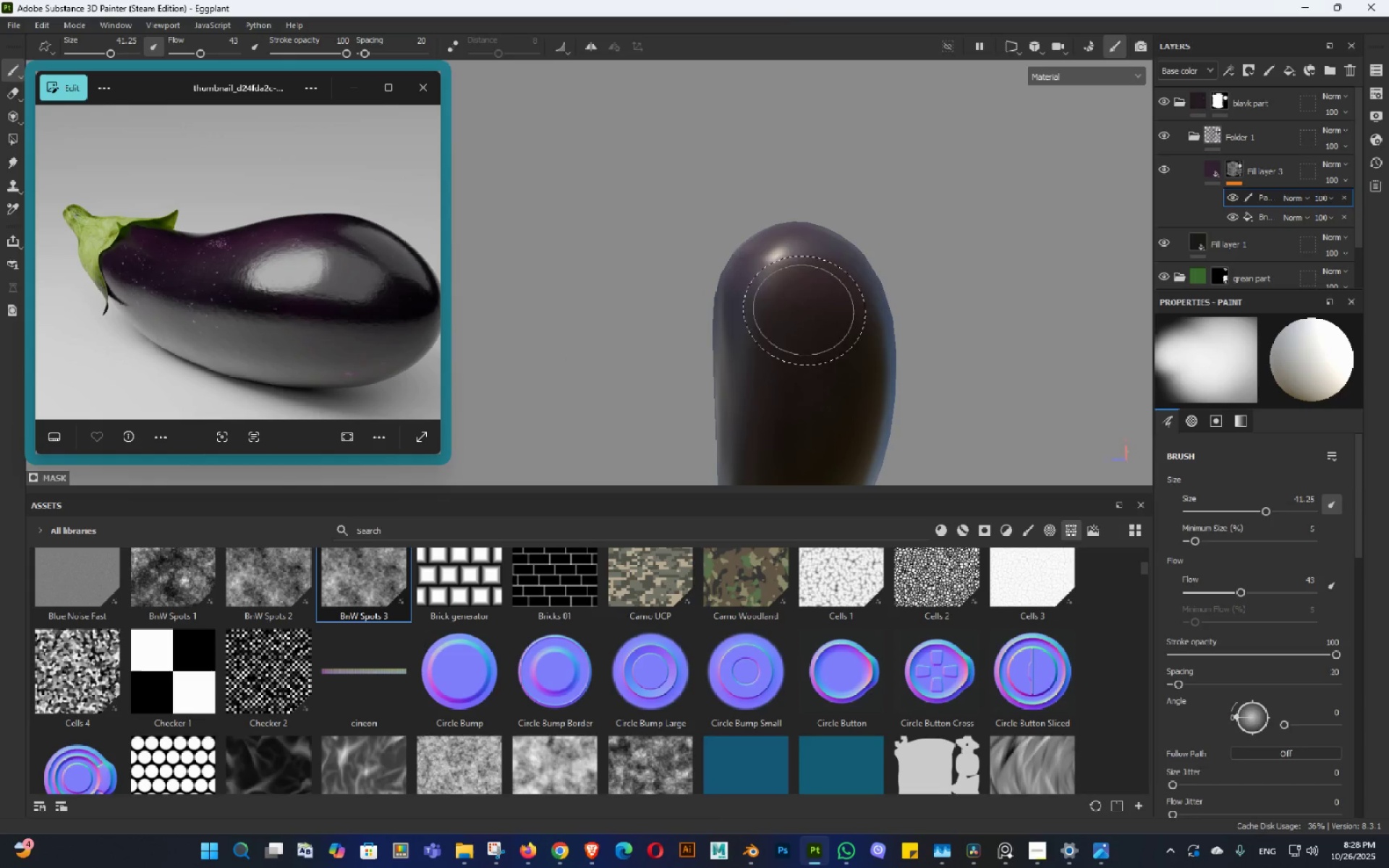 
key(Alt+AltLeft)
 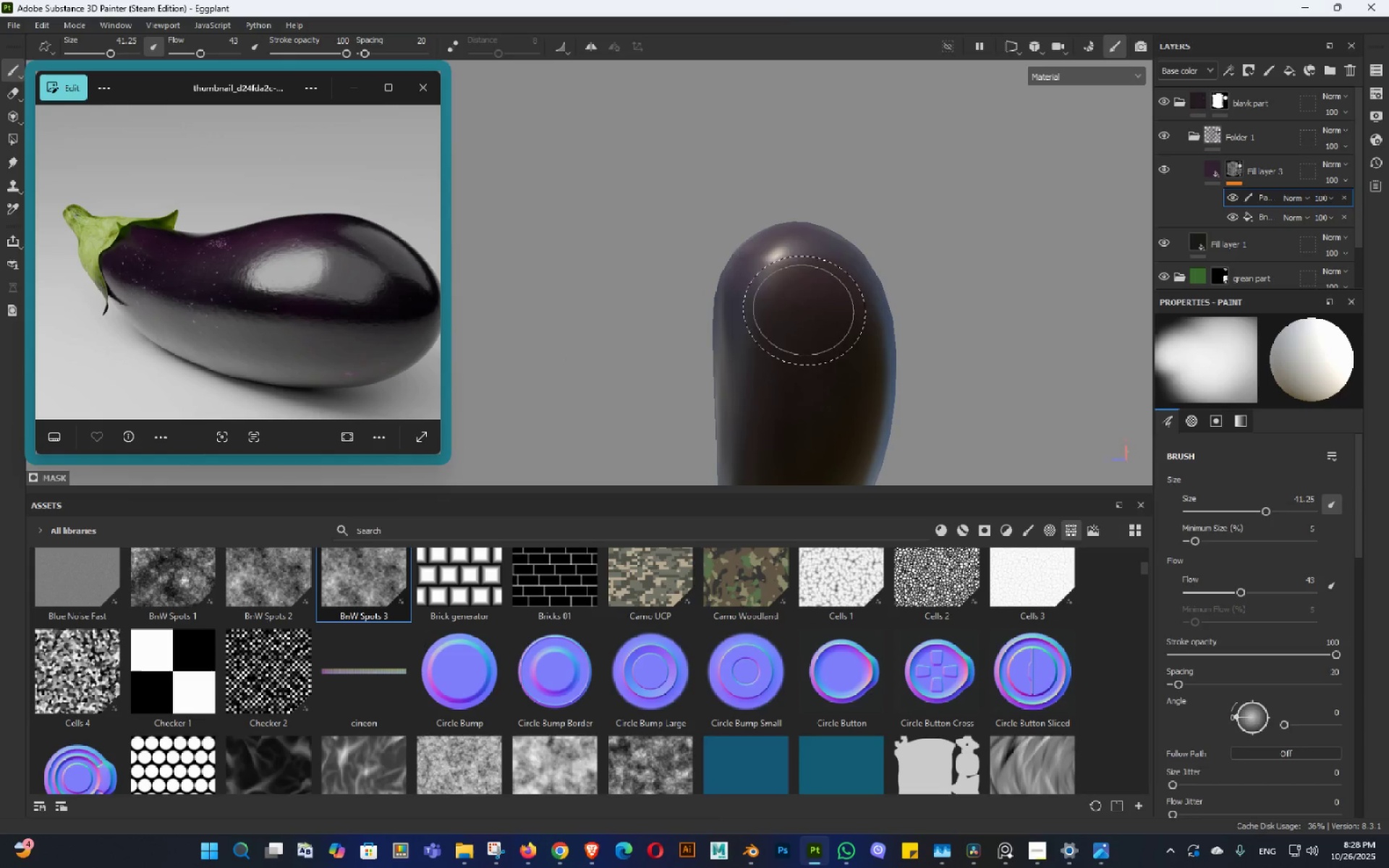 
key(Alt+AltLeft)
 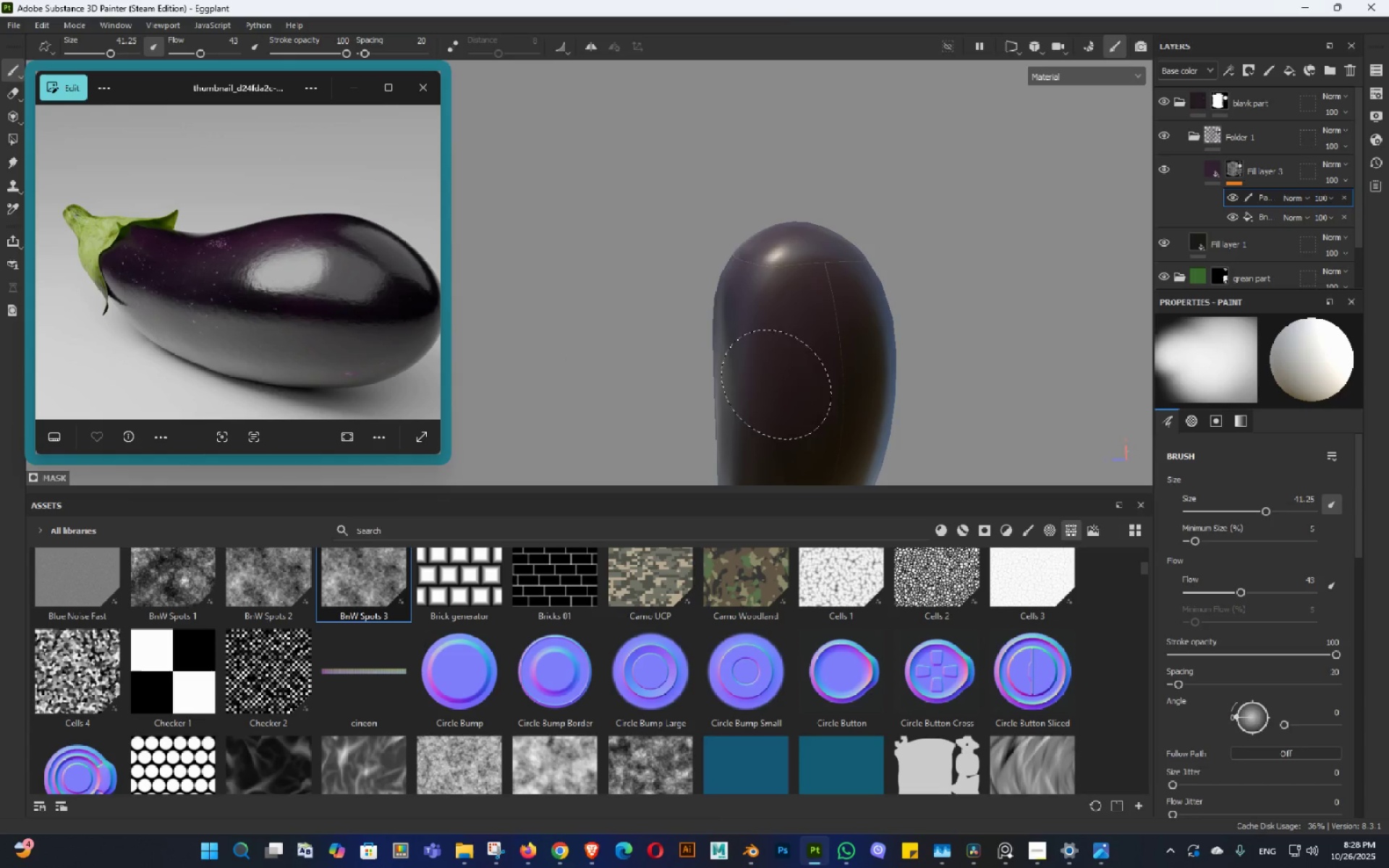 
hold_key(key=AltLeft, duration=0.76)
 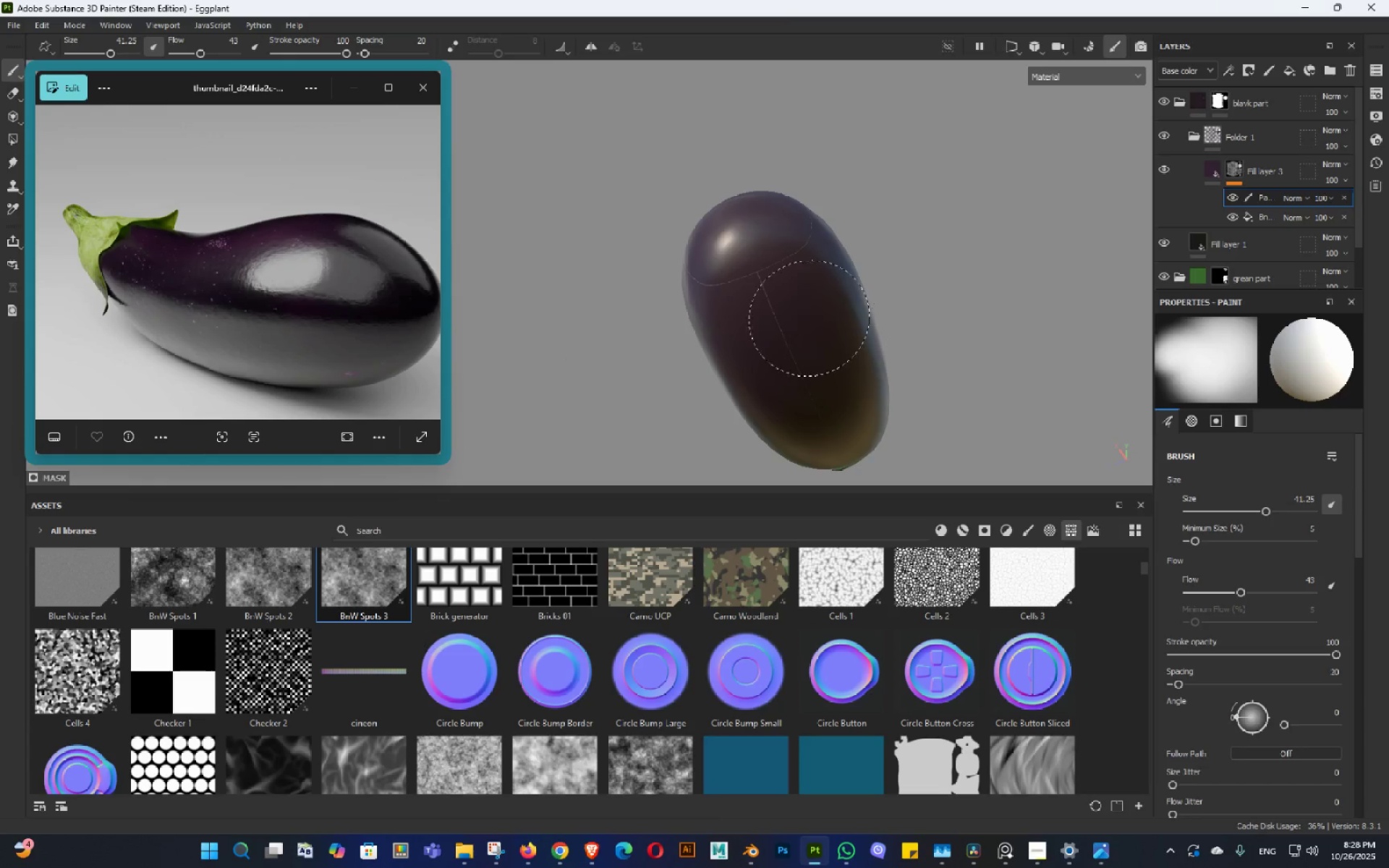 
hold_key(key=AltLeft, duration=0.4)
 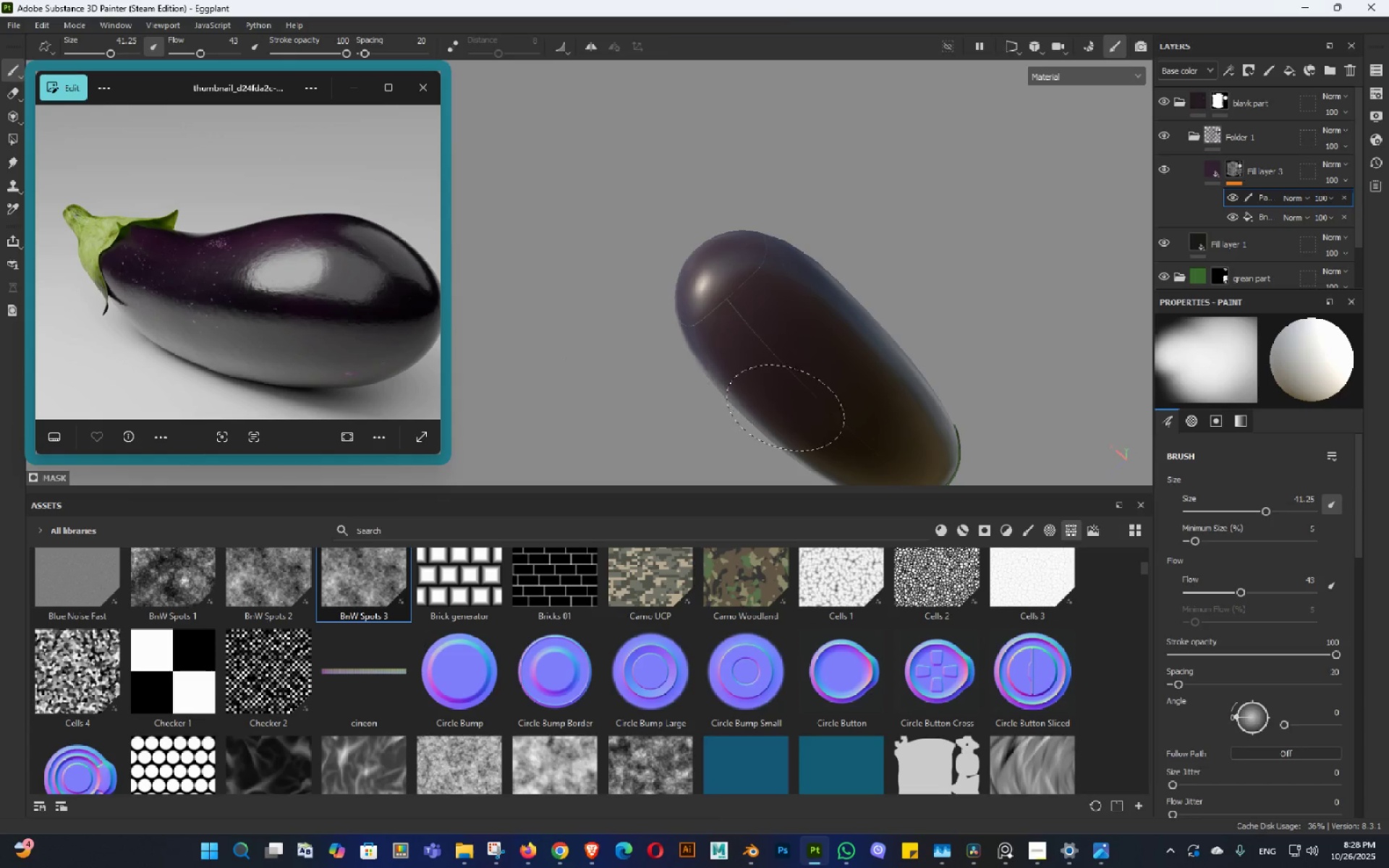 
hold_key(key=AltLeft, duration=1.53)
 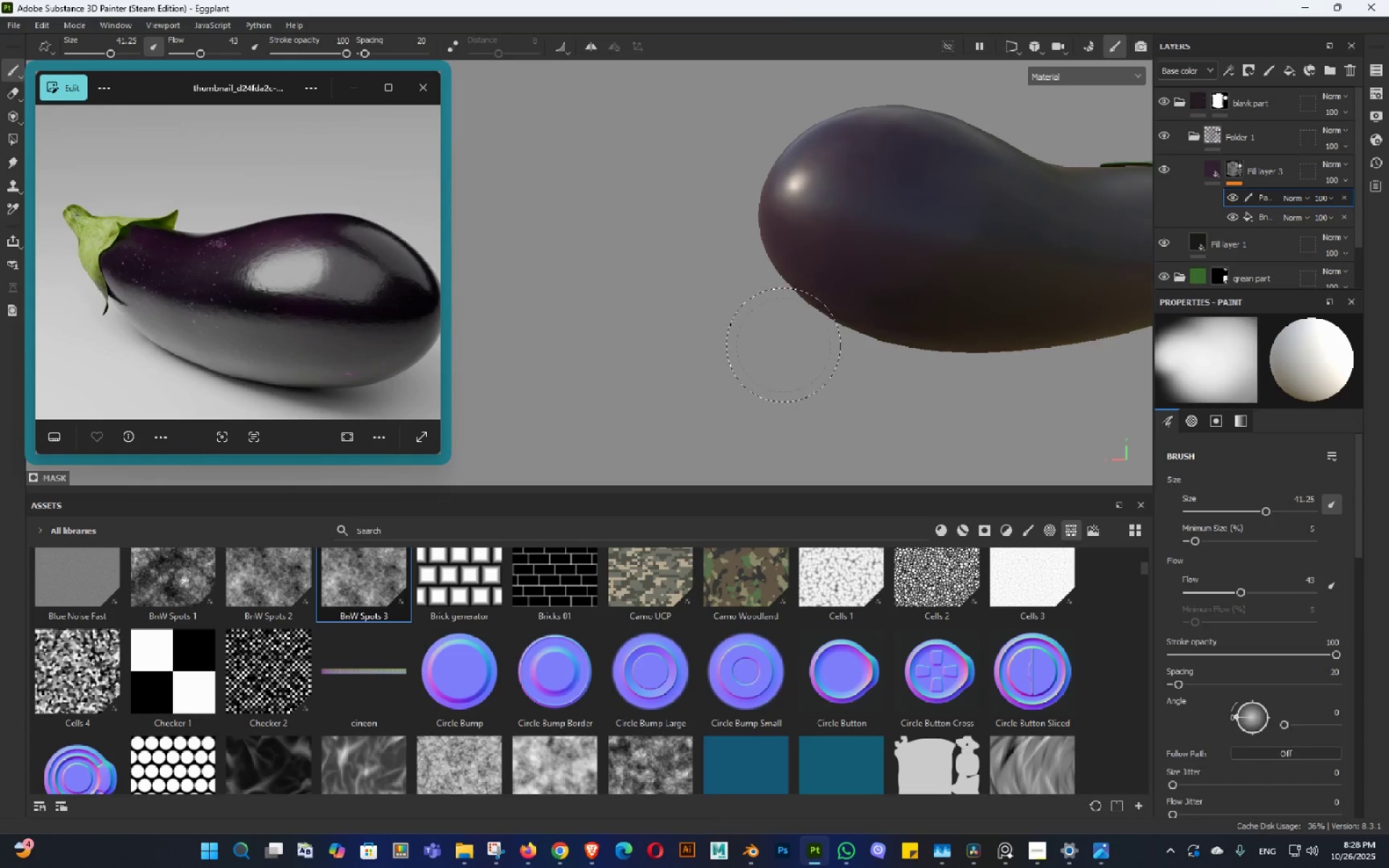 
hold_key(key=AltLeft, duration=0.47)
 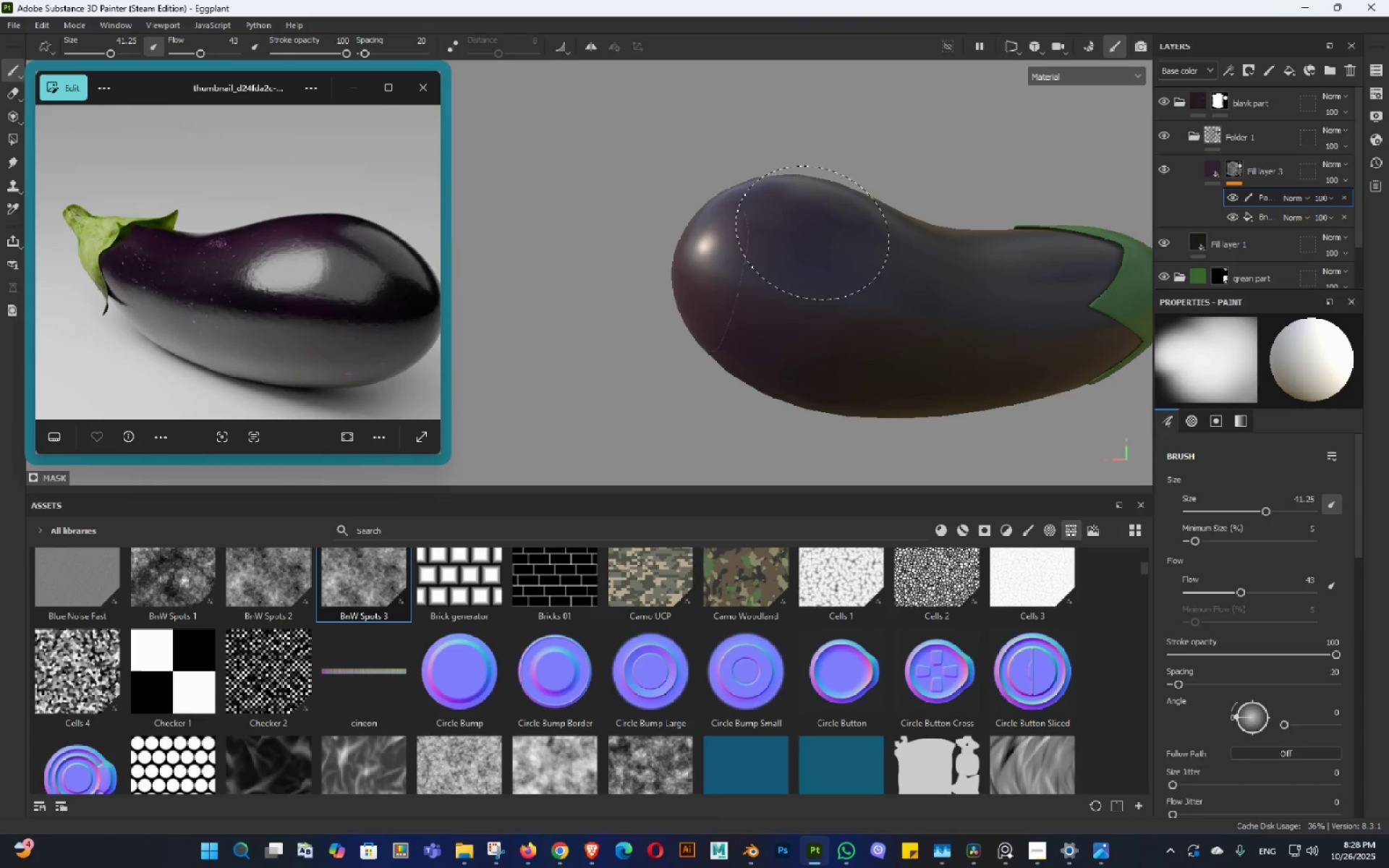 
hold_key(key=AltLeft, duration=0.78)
left_click_drag(start_coordinate=[807, 250], to_coordinate=[781, 309])
 